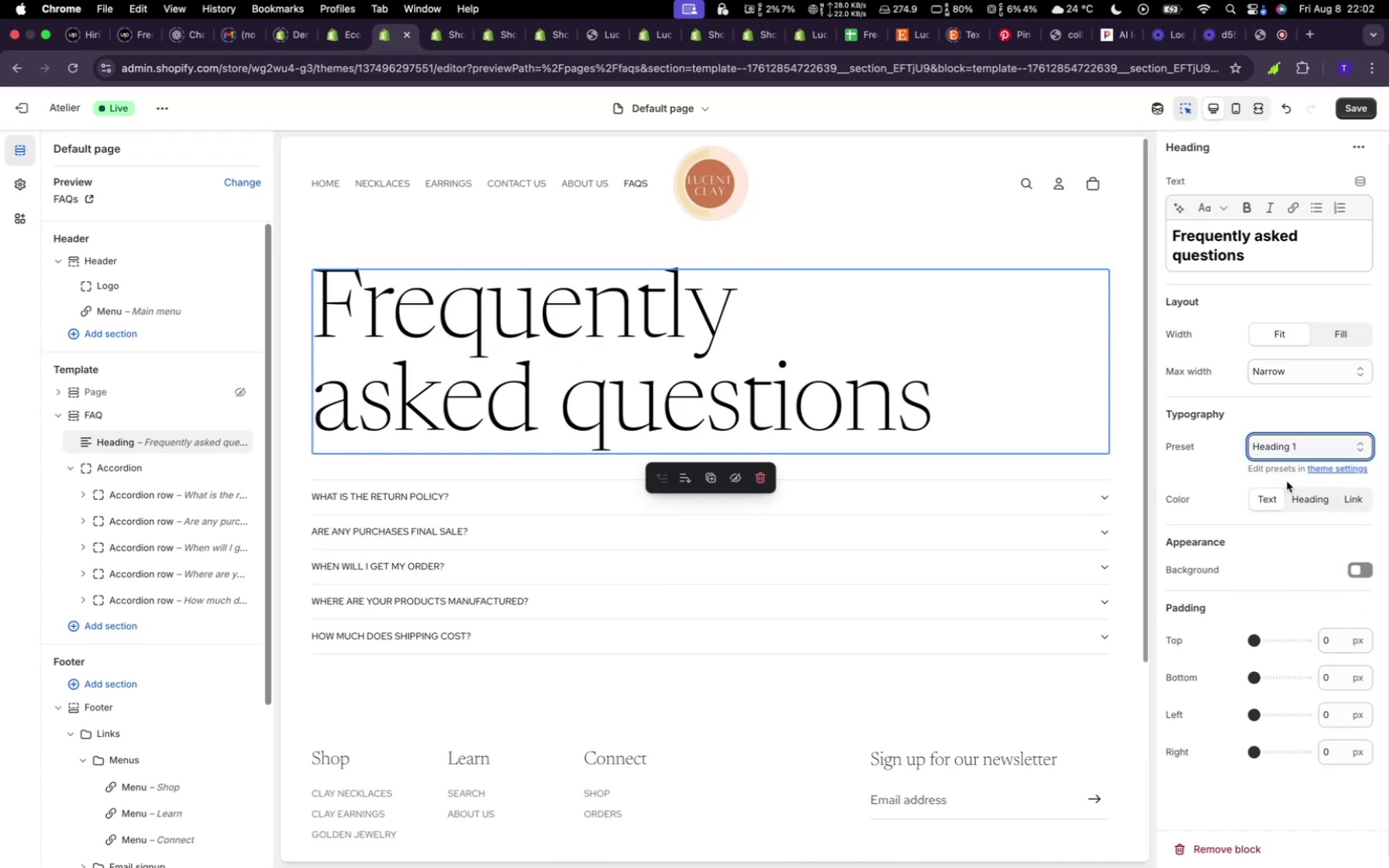 
left_click([1286, 452])
 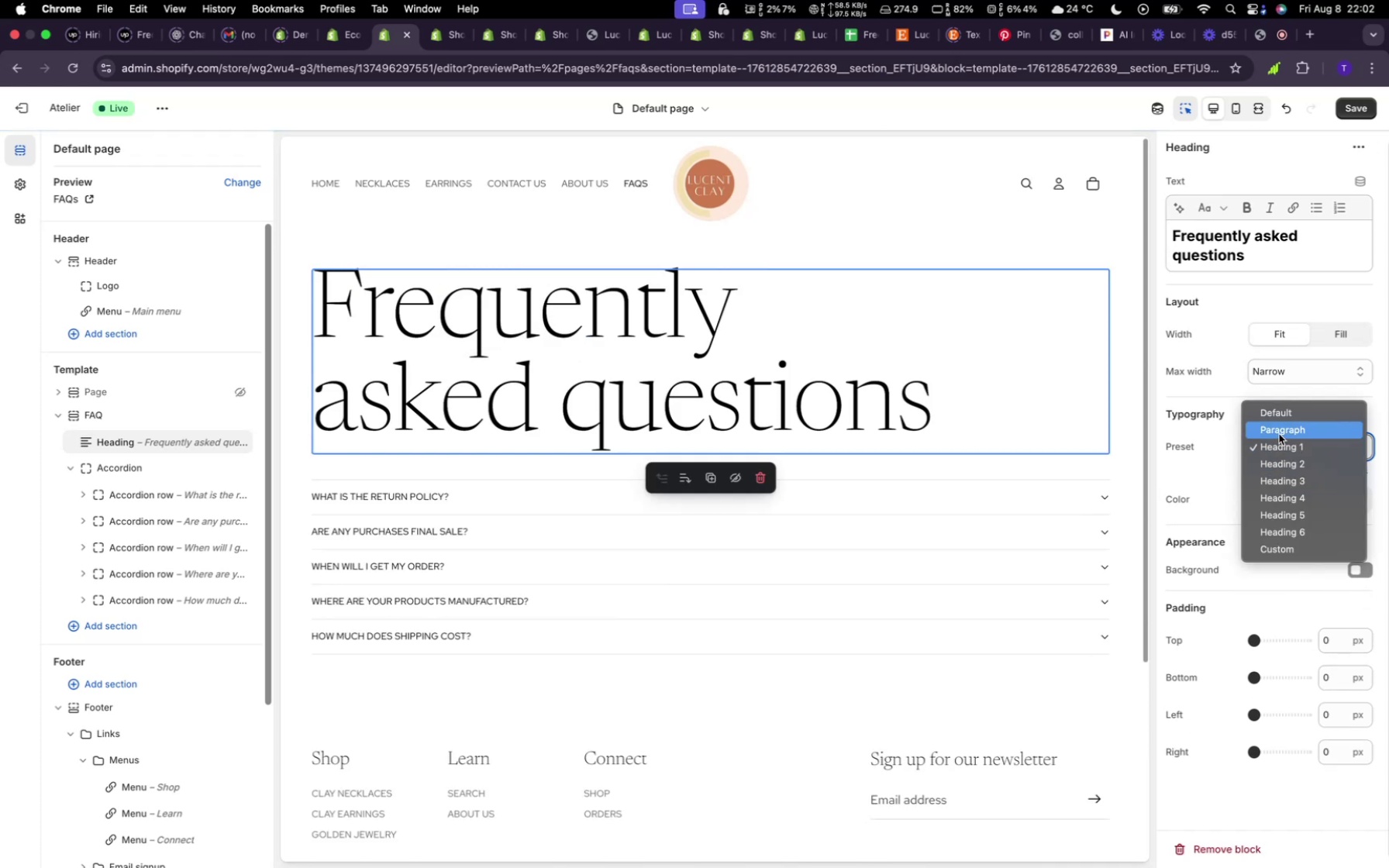 
left_click([1278, 432])
 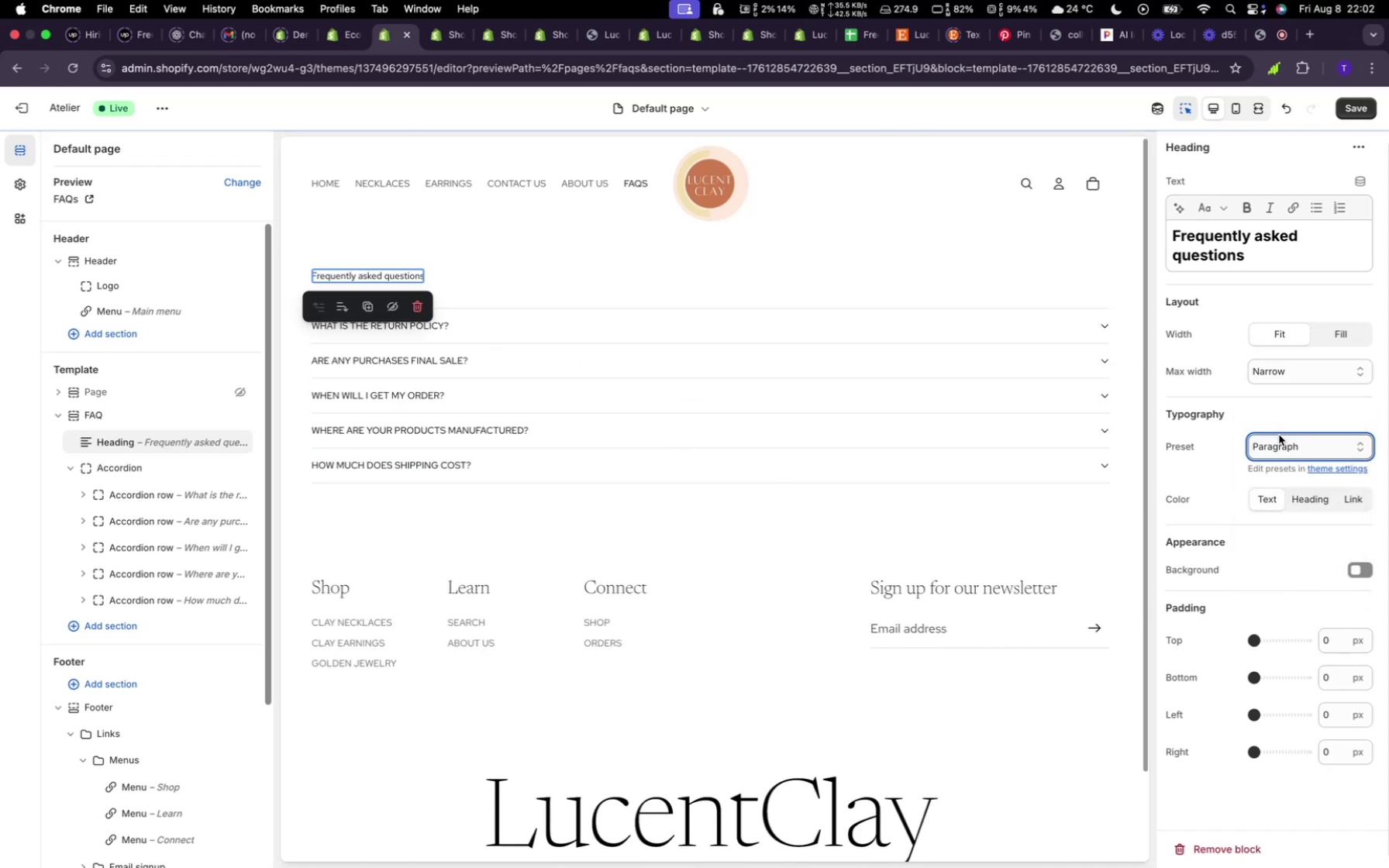 
left_click([1279, 435])
 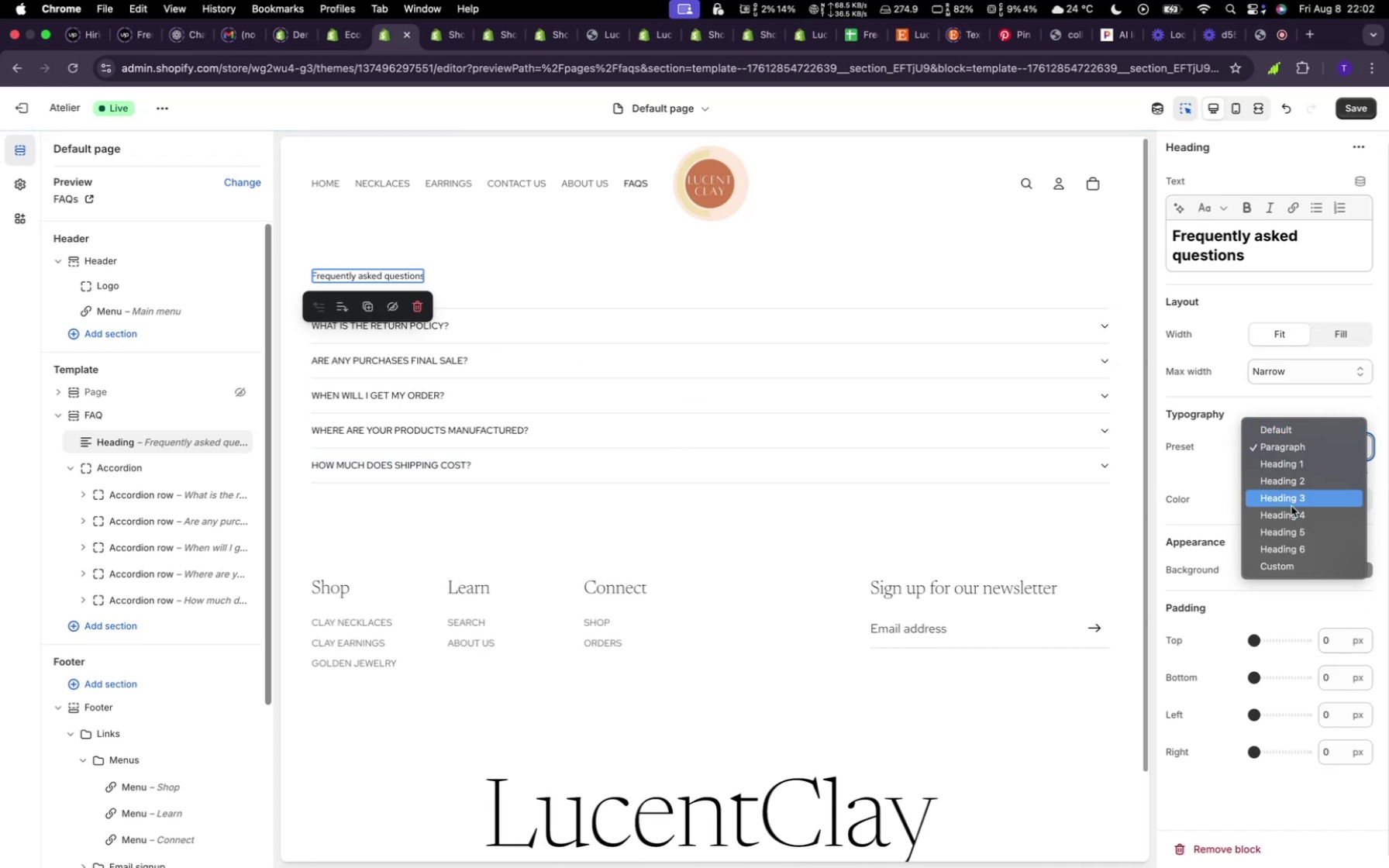 
left_click([1291, 506])
 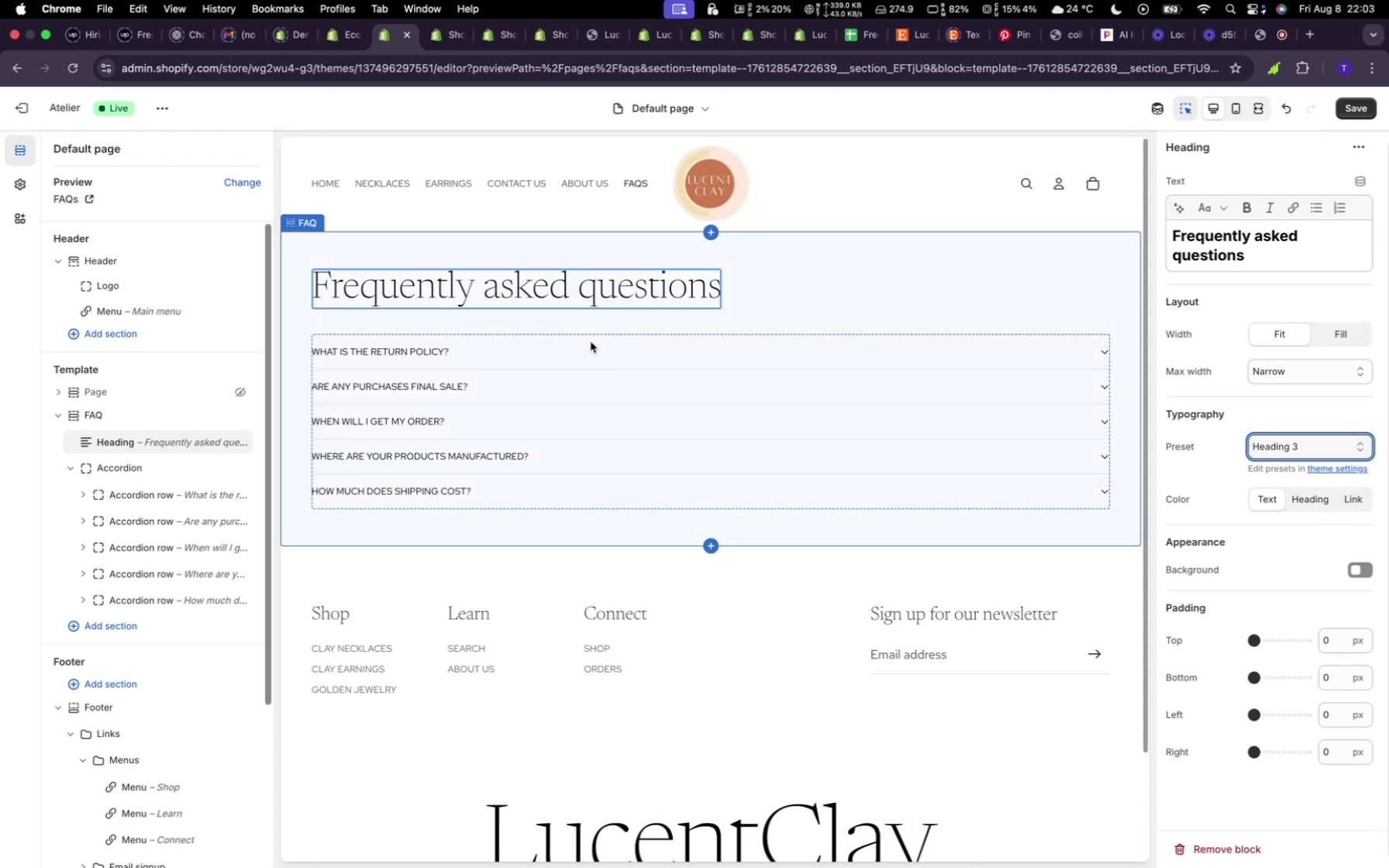 
left_click([516, 343])
 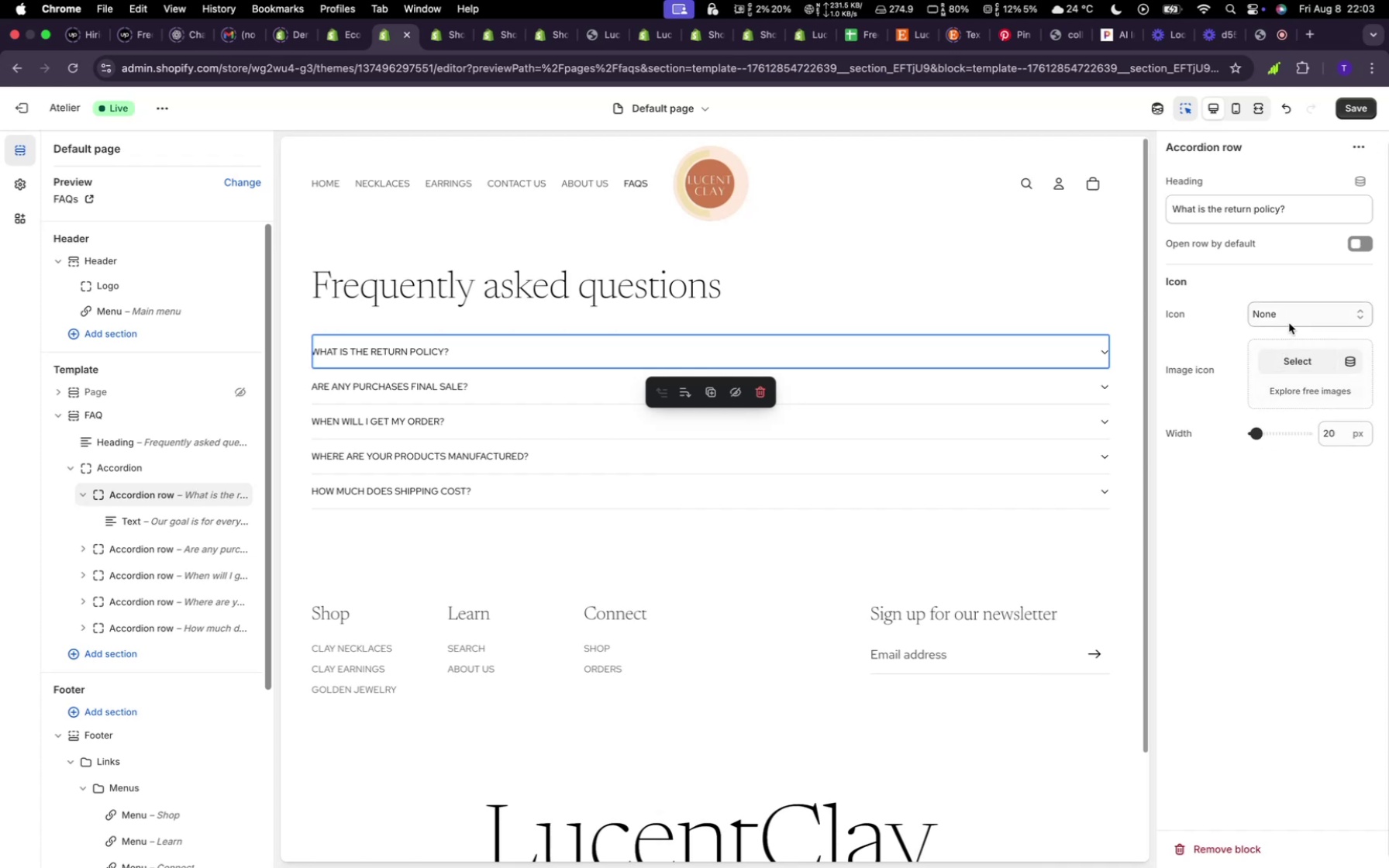 
wait(15.81)
 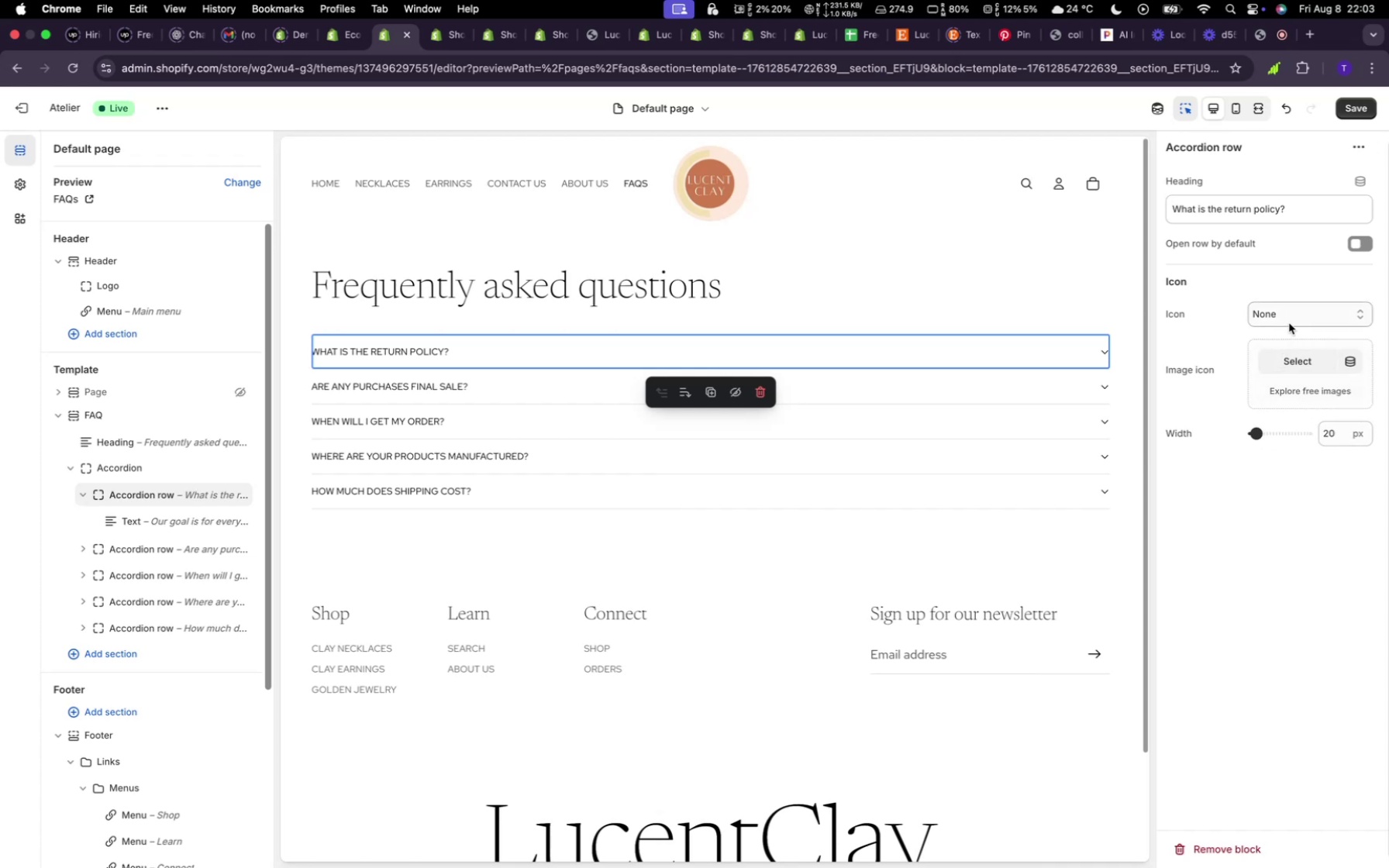 
left_click([209, 515])
 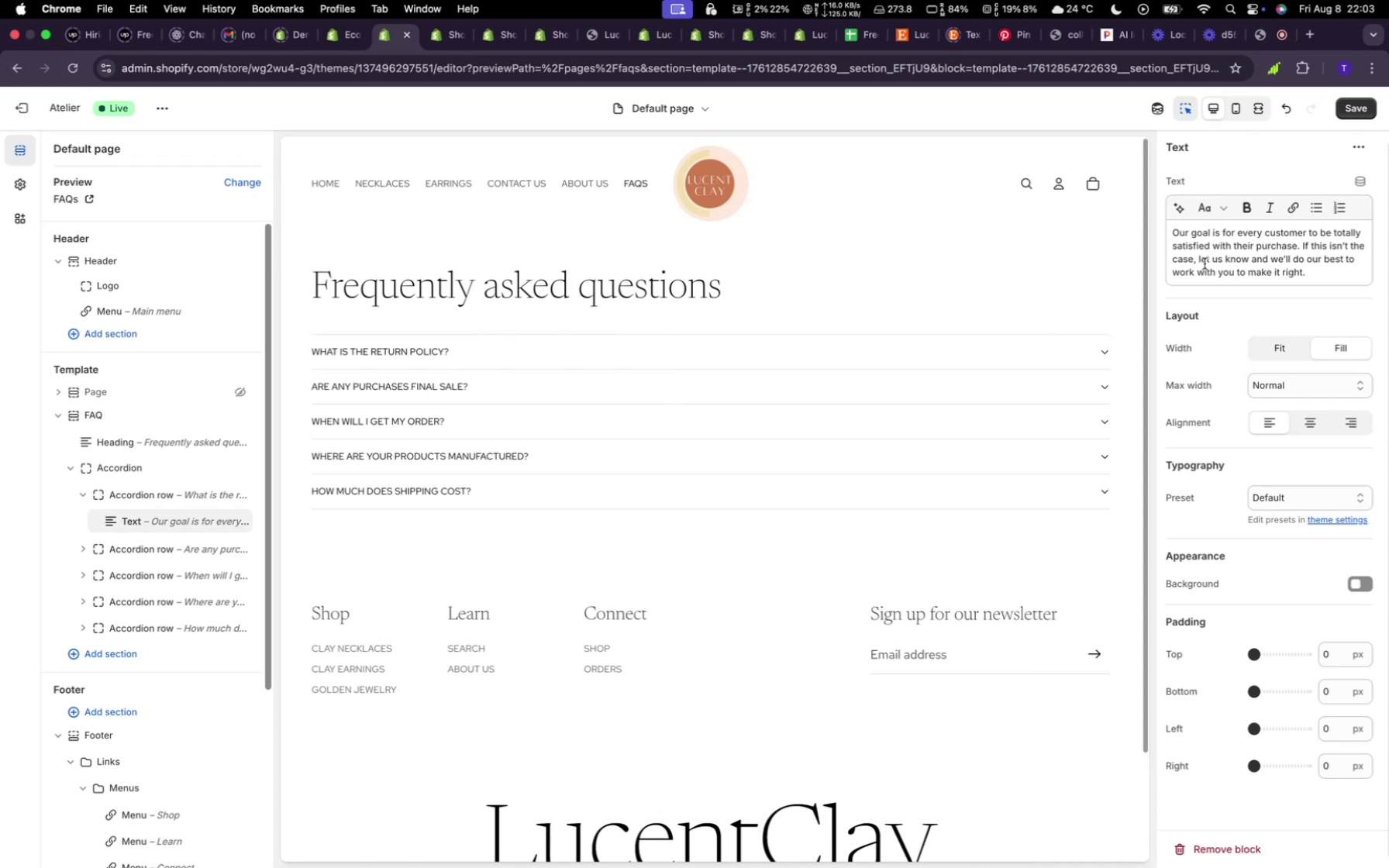 
scroll: coordinate [1346, 531], scroll_direction: up, amount: 23.0
 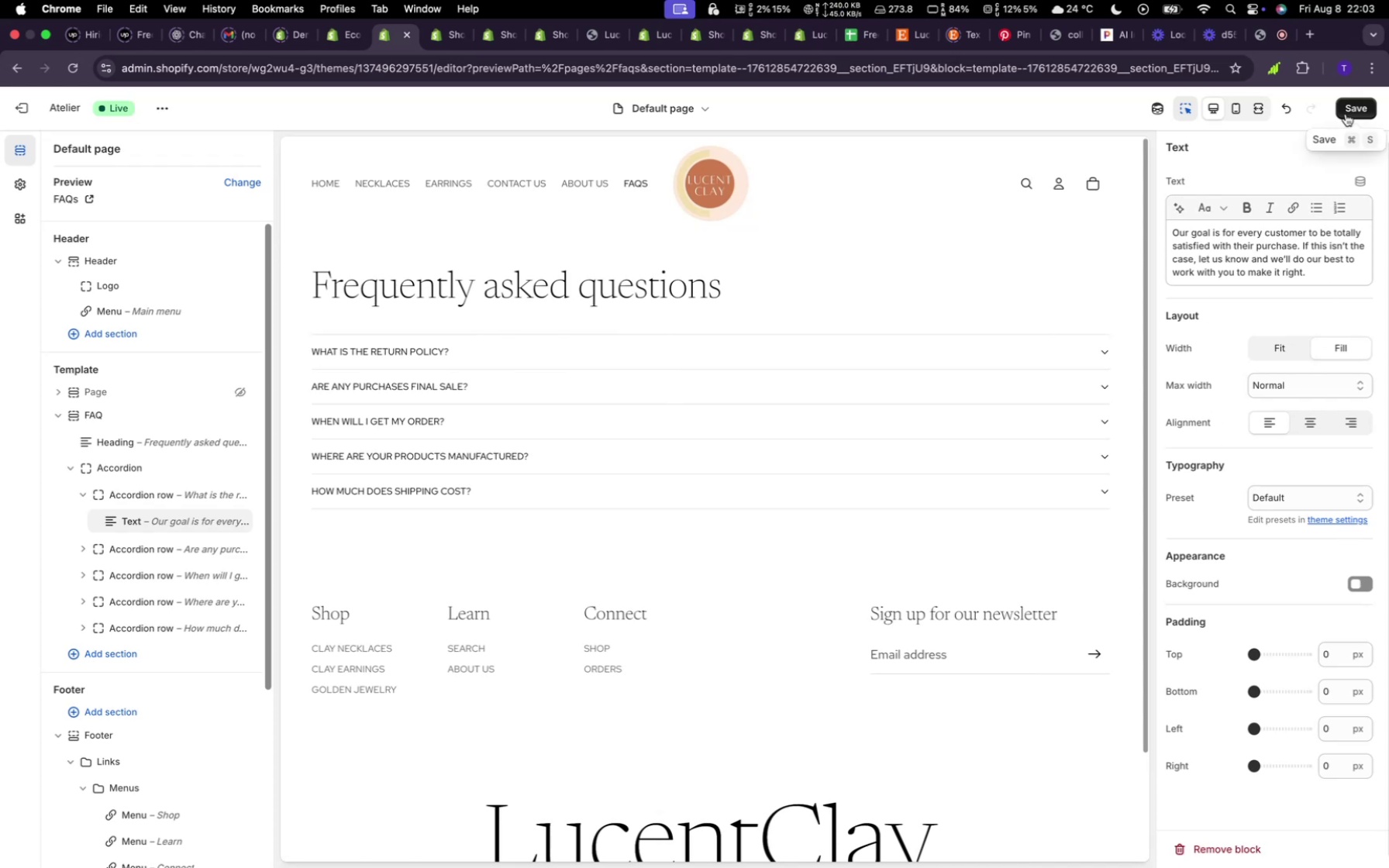 
left_click([1347, 112])
 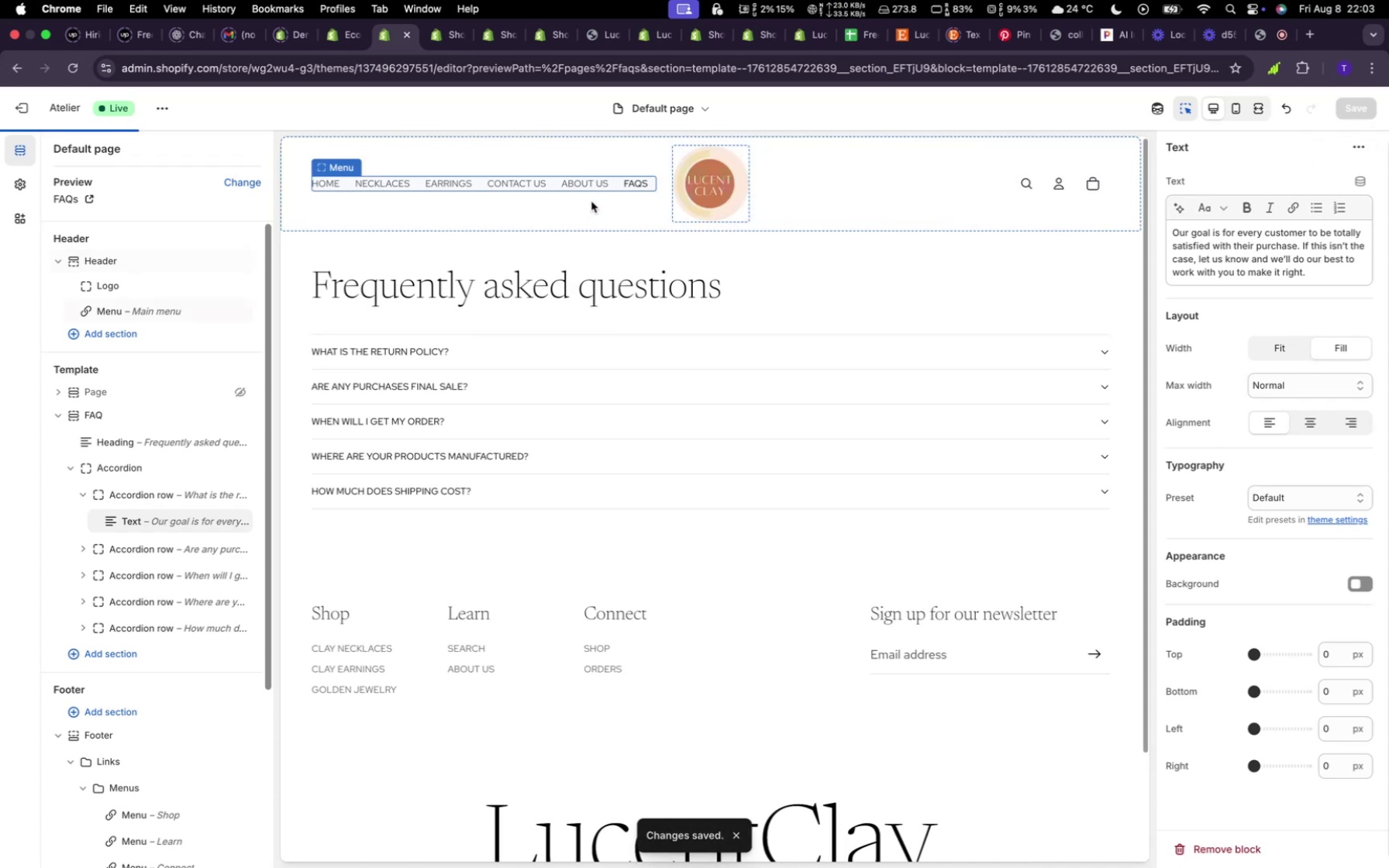 
left_click([591, 188])
 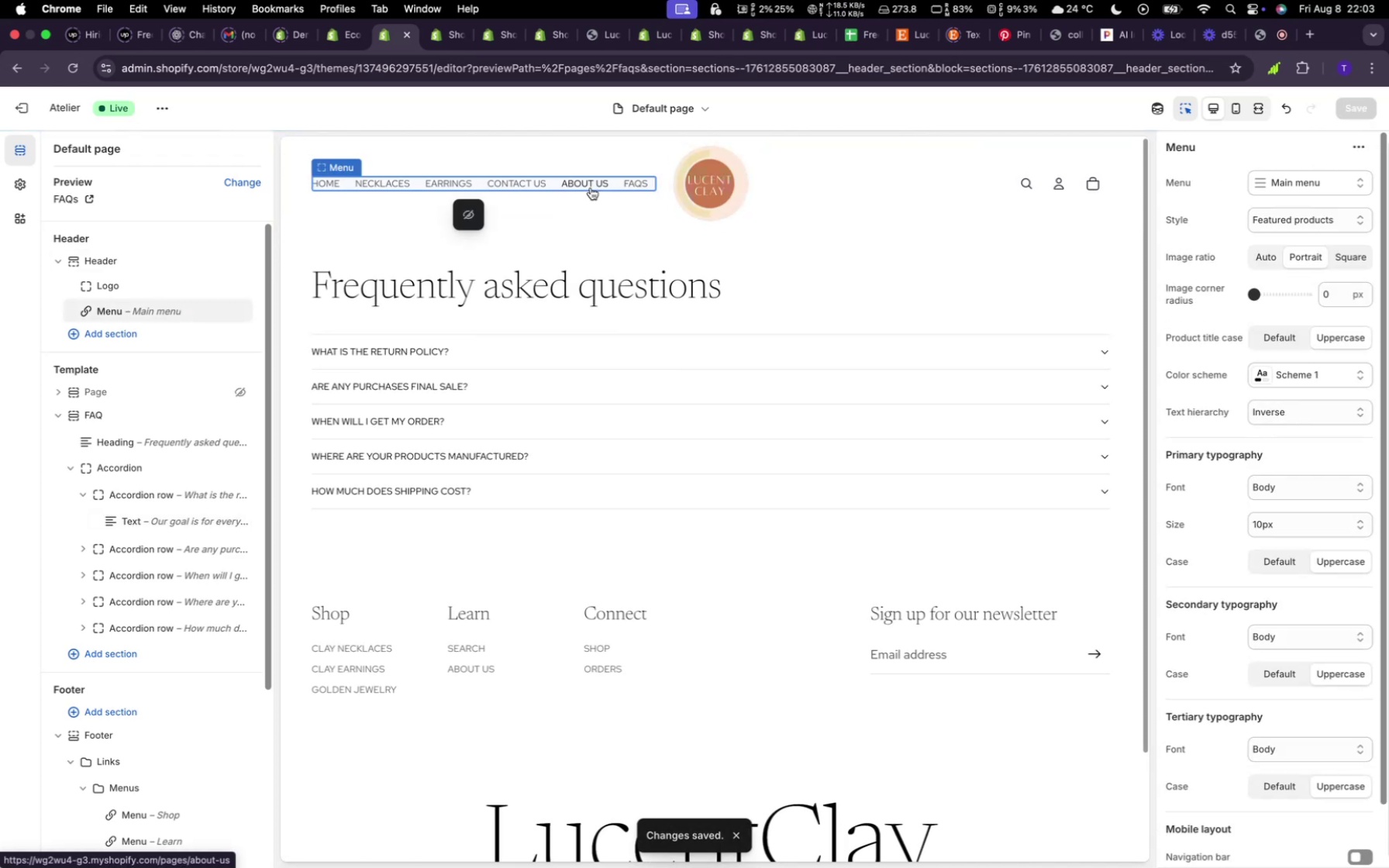 
left_click([591, 188])
 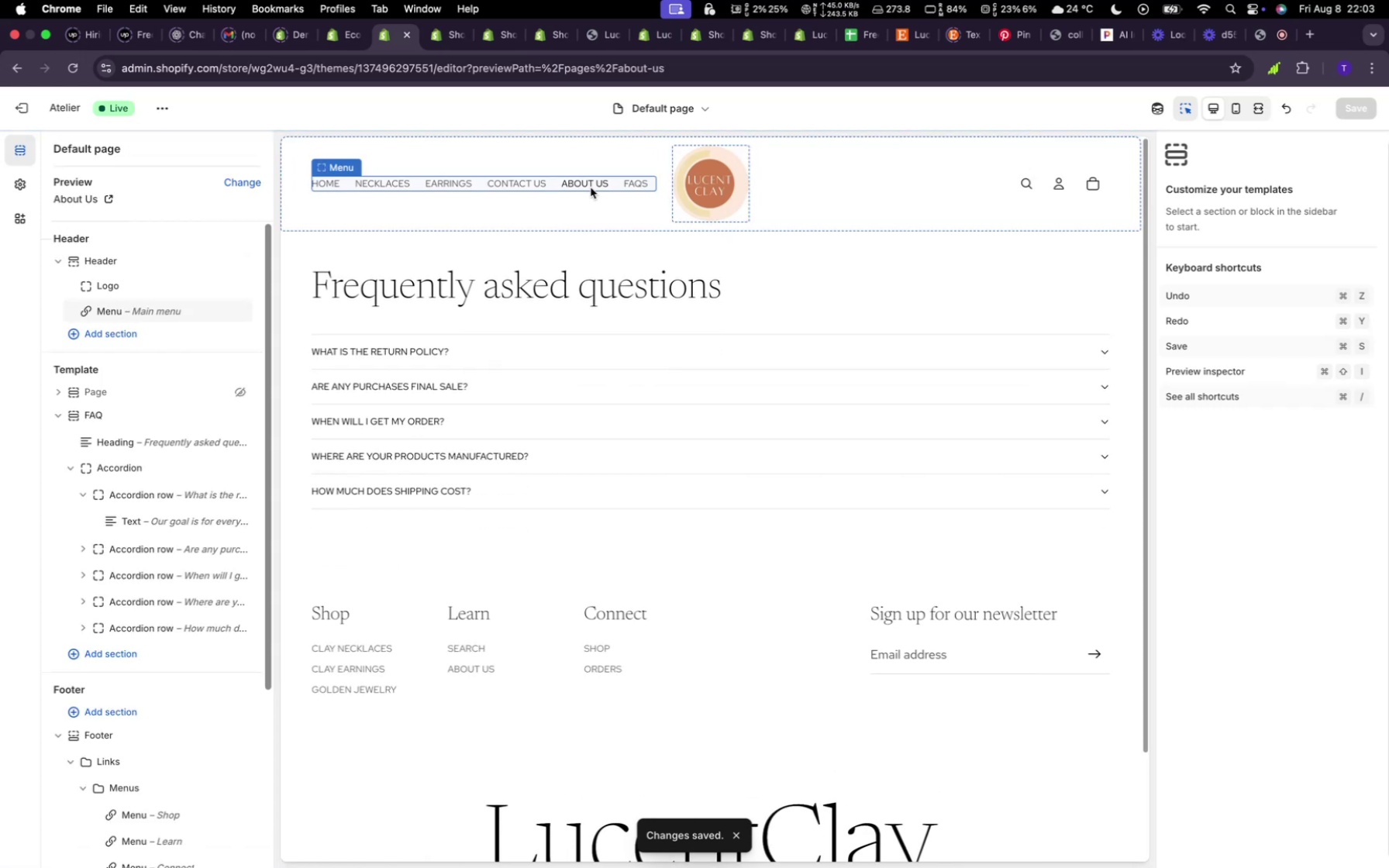 
left_click([591, 185])
 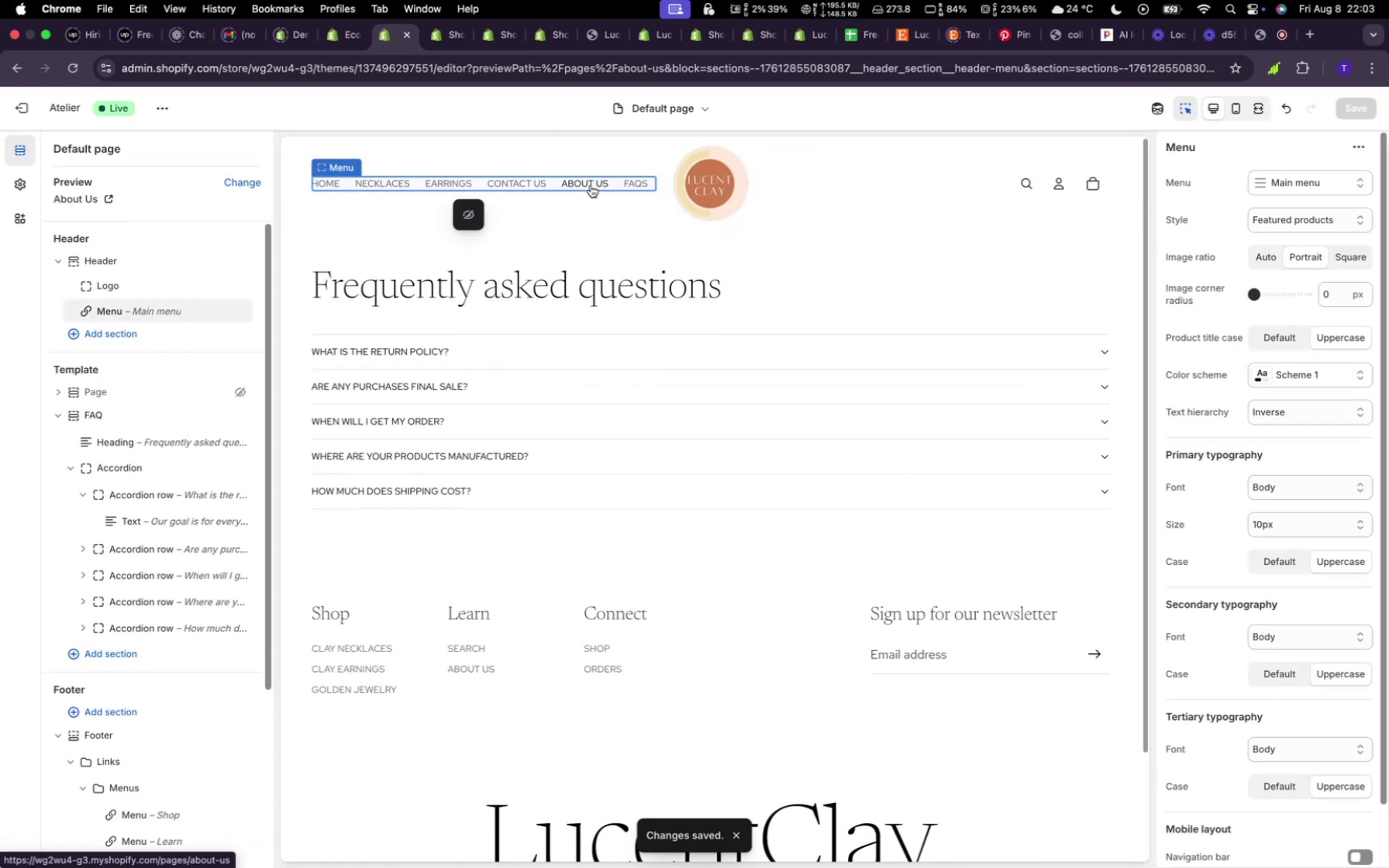 
left_click([591, 185])
 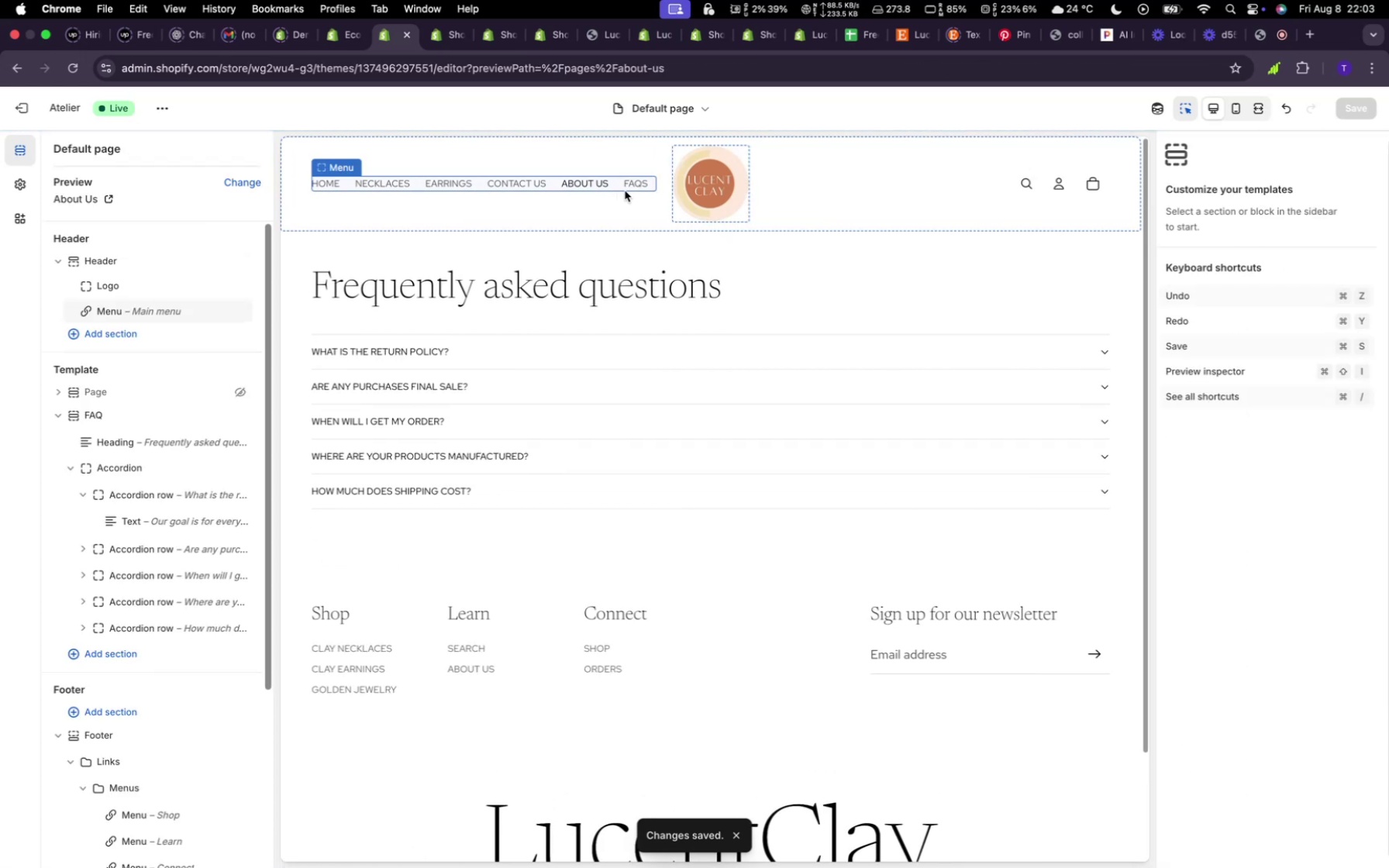 
left_click([636, 186])
 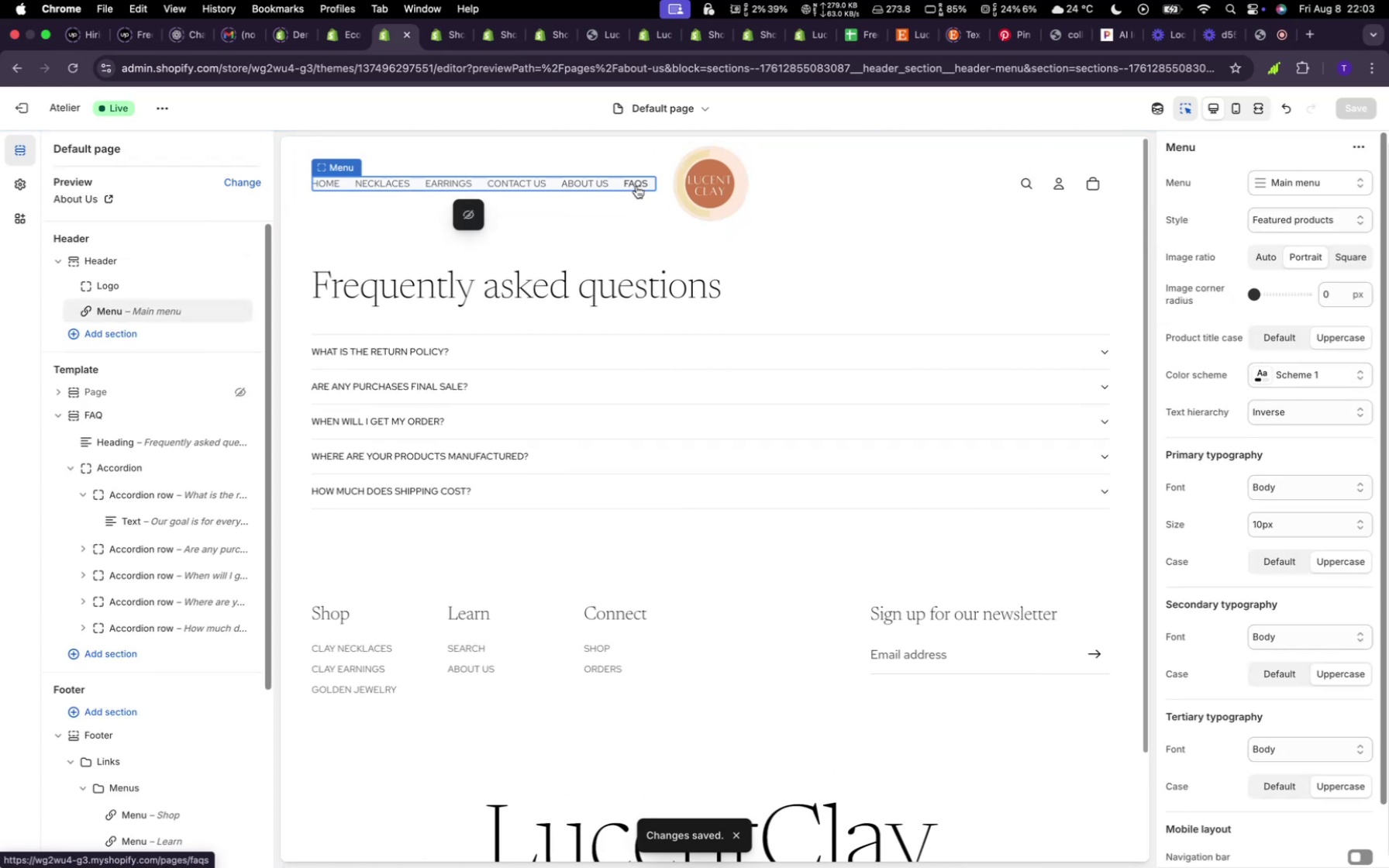 
left_click([636, 186])
 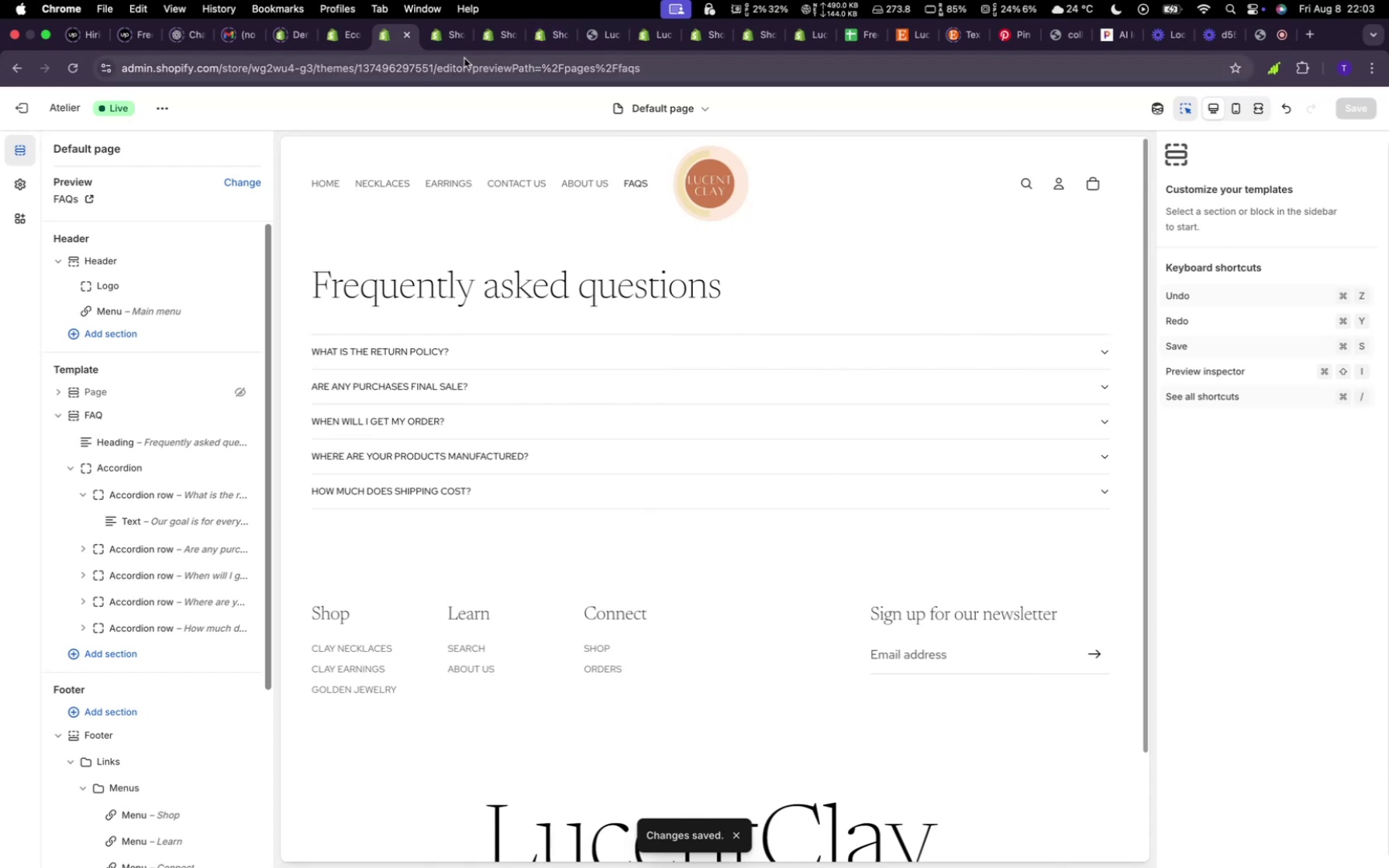 
left_click([605, 43])
 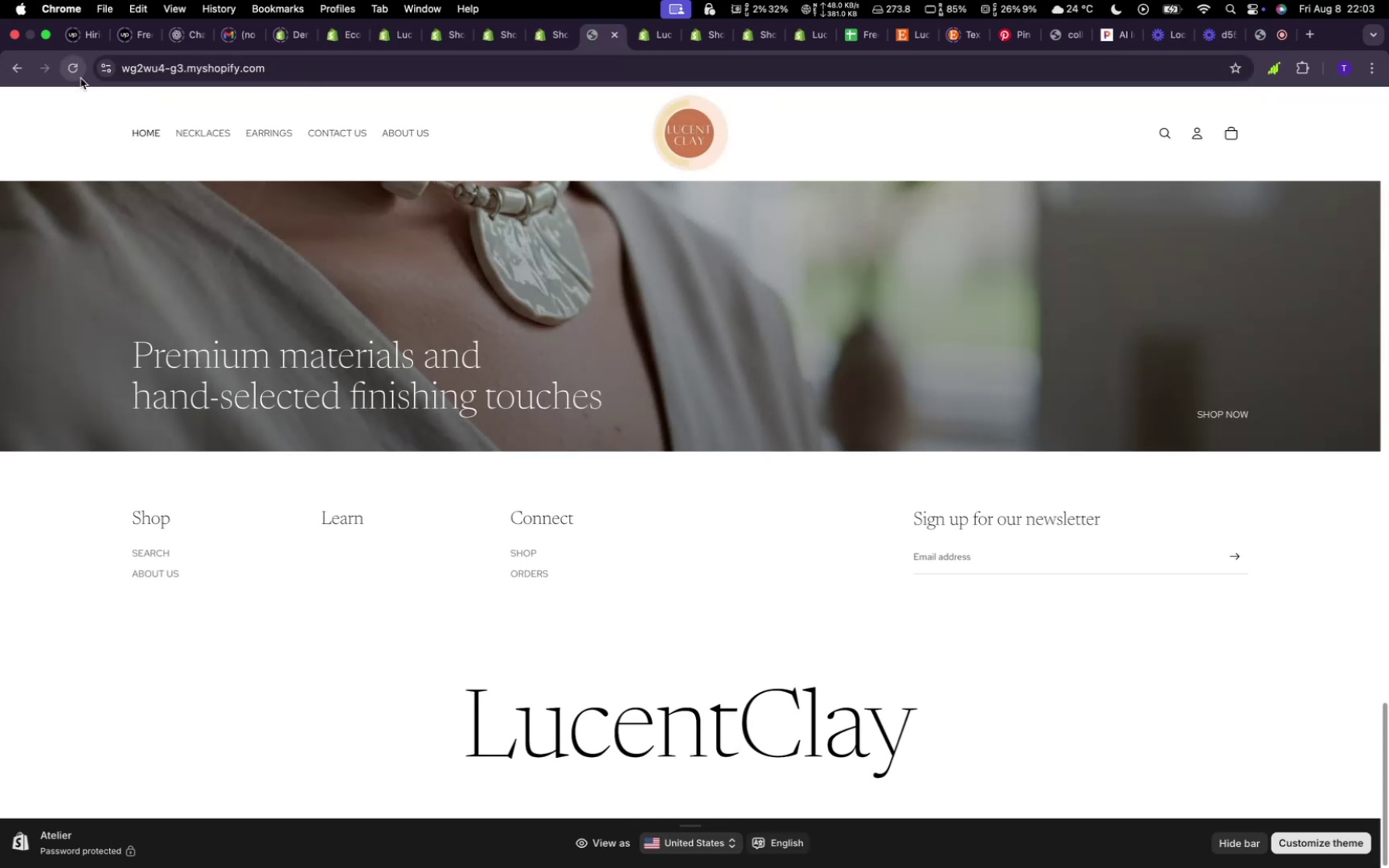 
left_click([75, 74])
 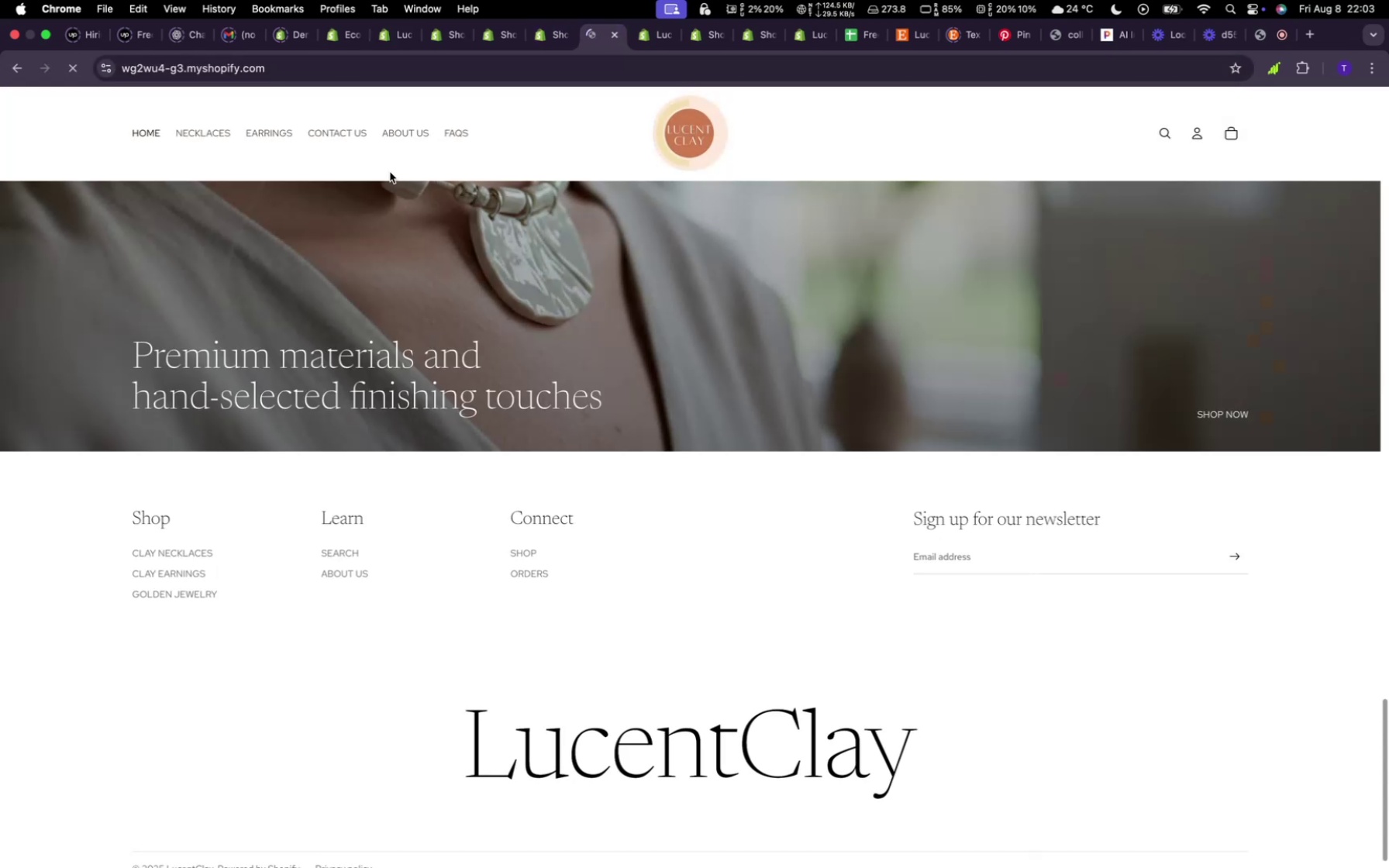 
left_click([449, 135])
 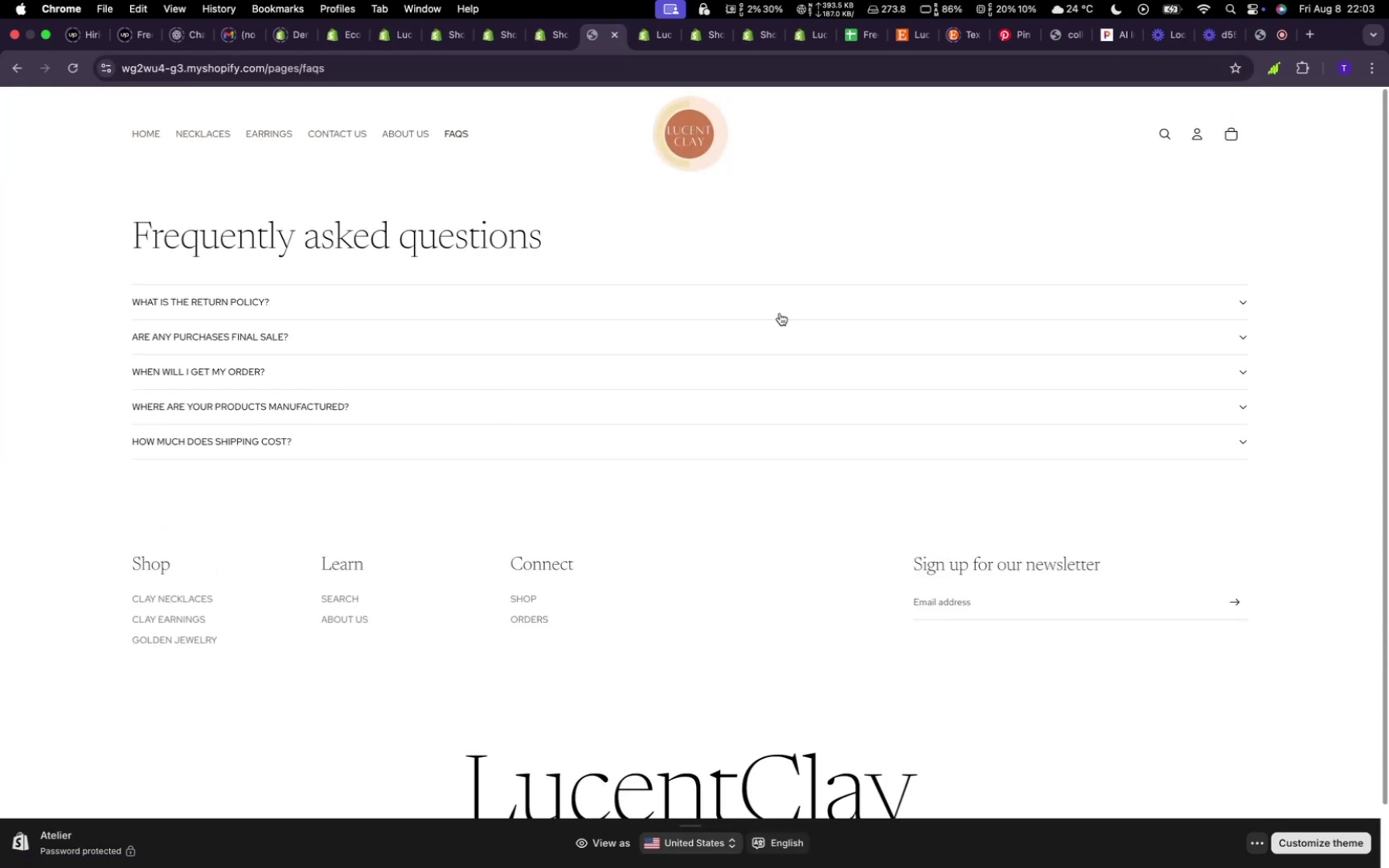 
left_click([1195, 305])
 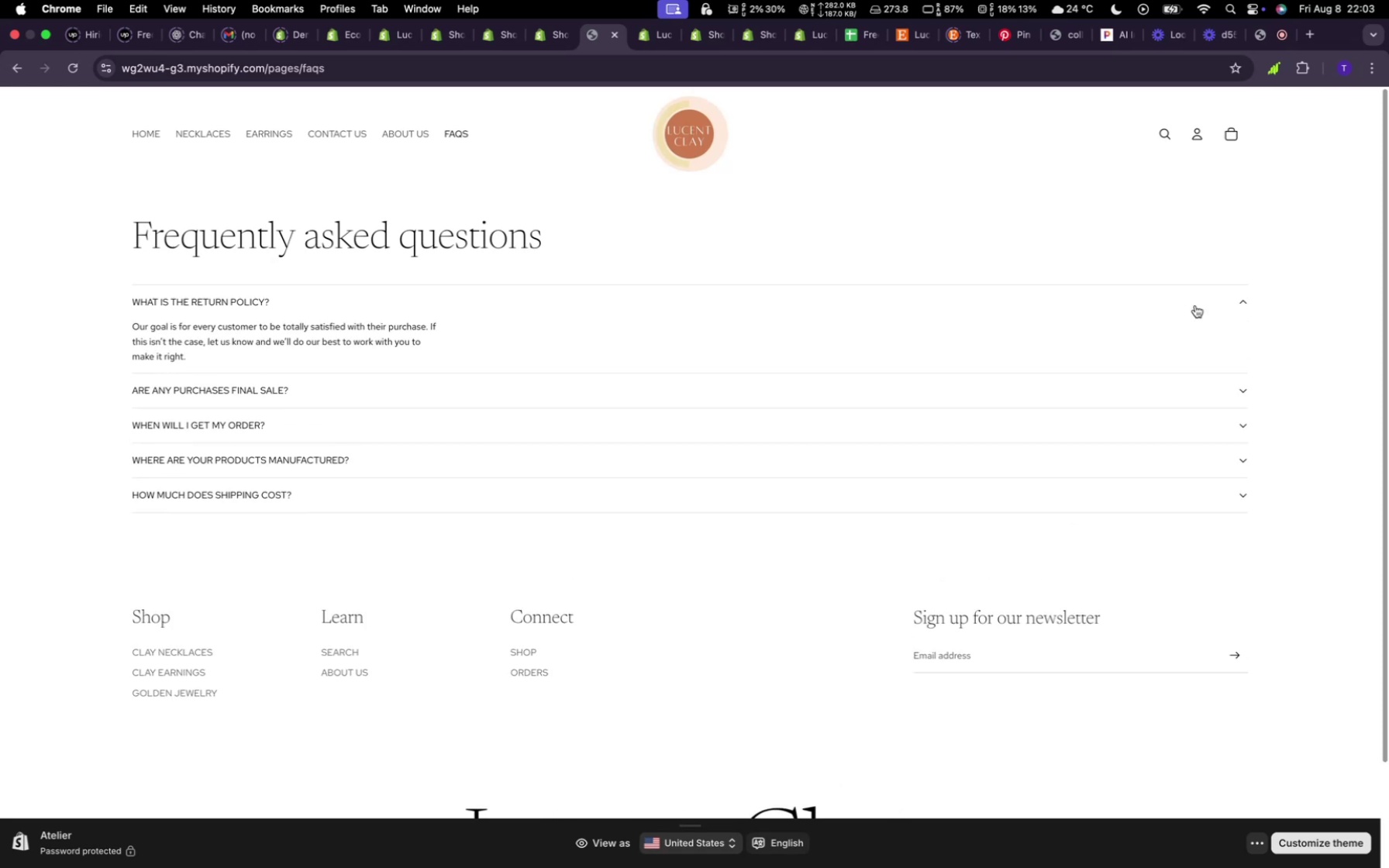 
left_click([1195, 305])
 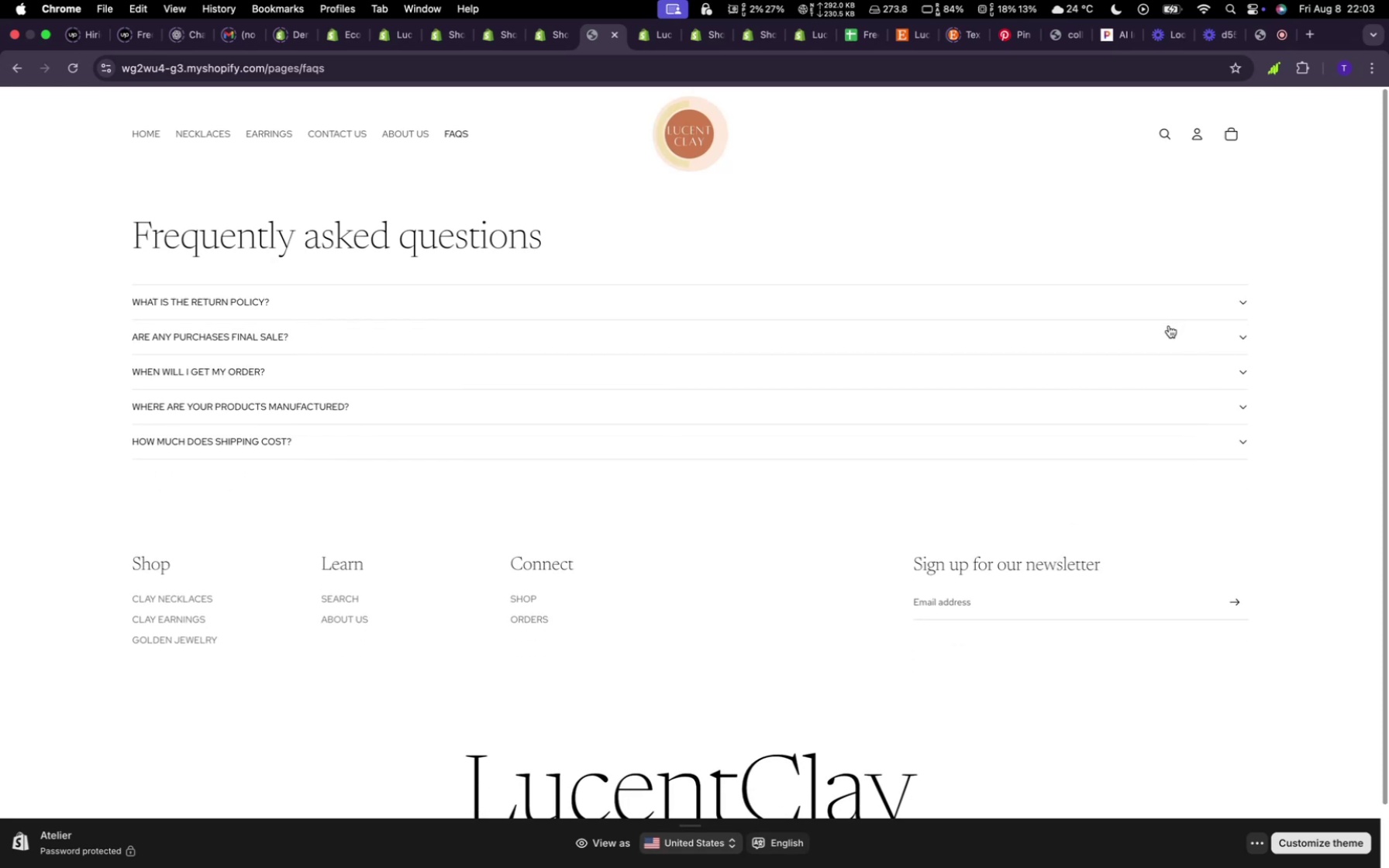 
left_click([1166, 332])
 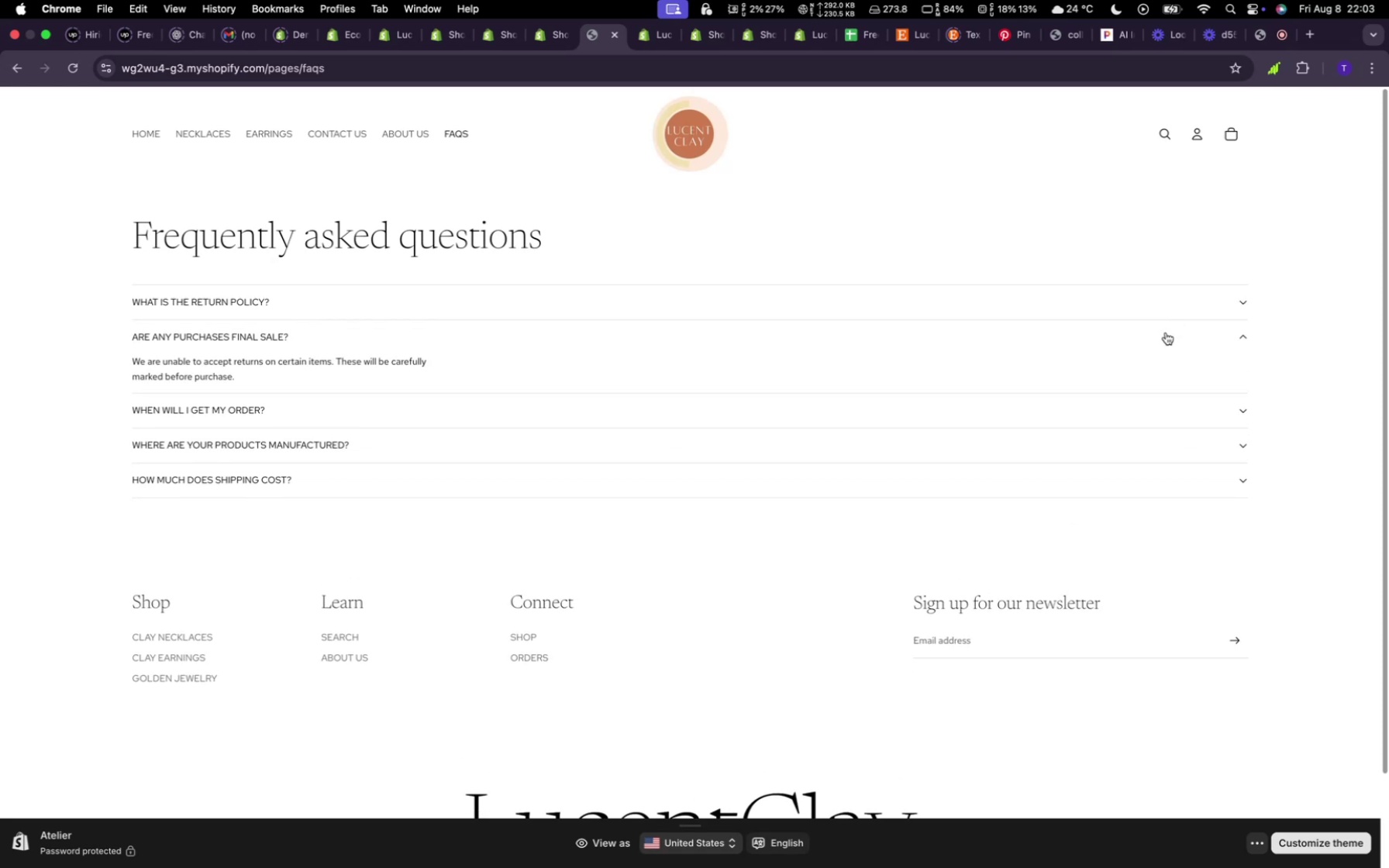 
left_click([1166, 332])
 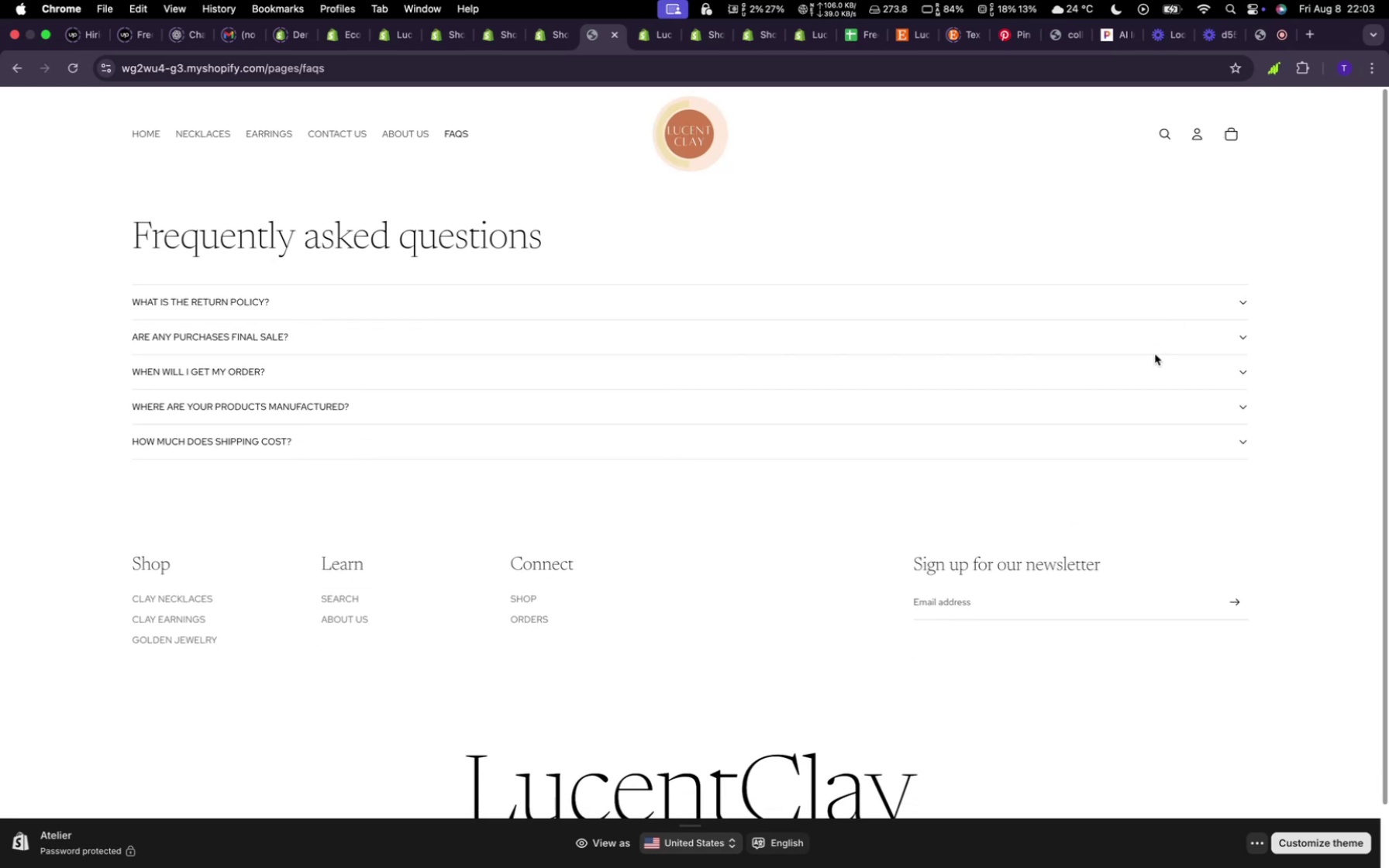 
left_click([1153, 359])
 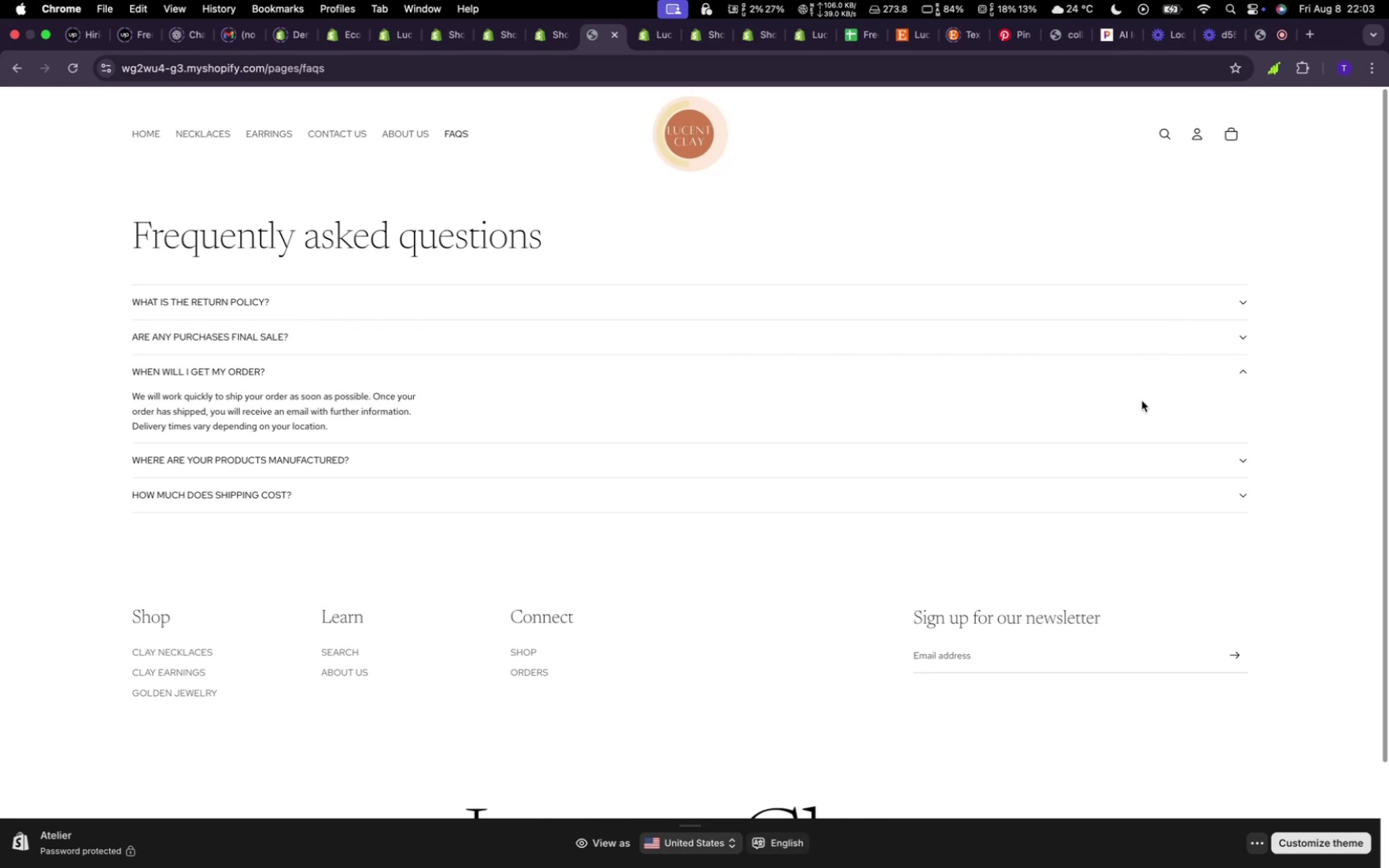 
left_click([1139, 407])
 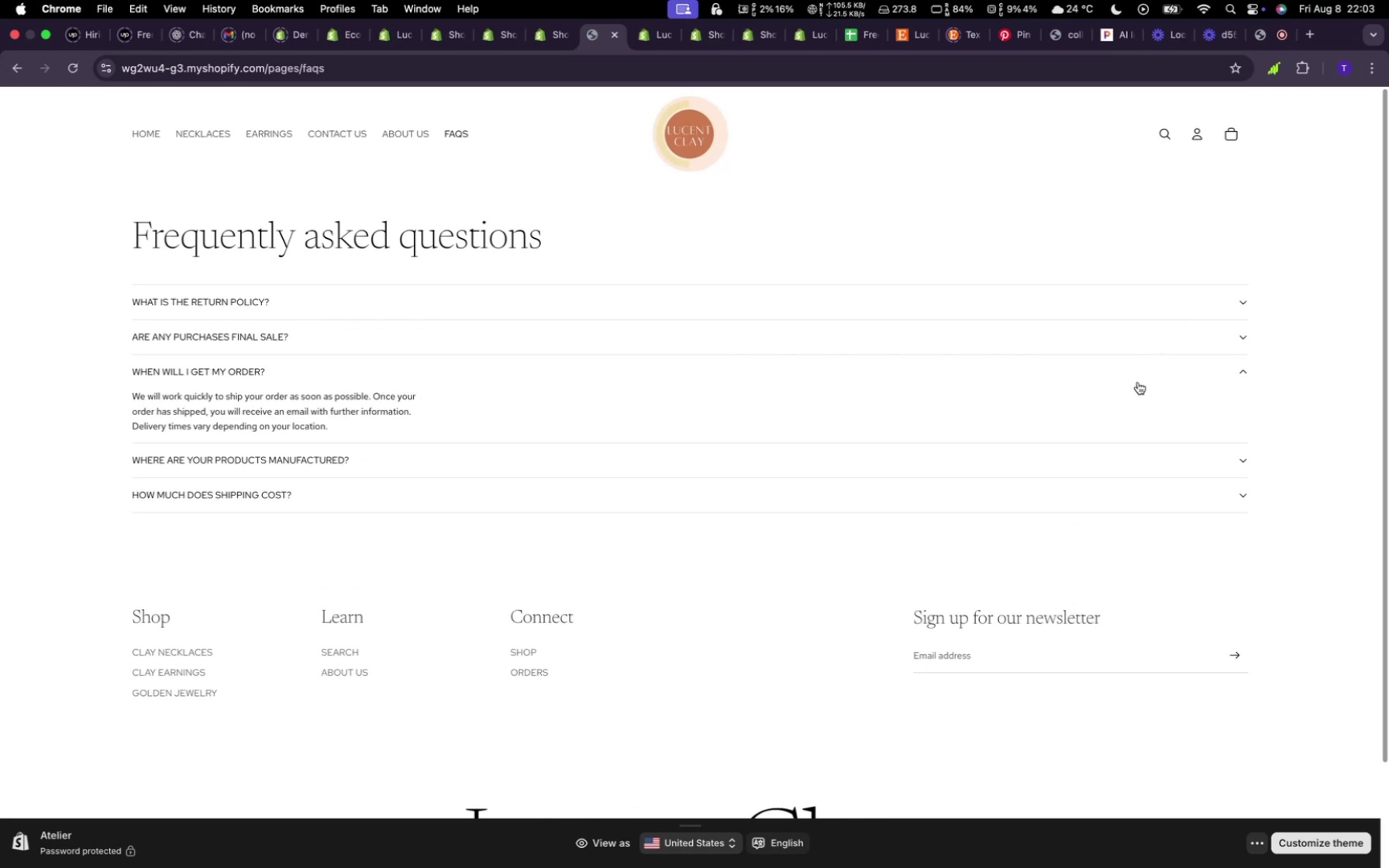 
left_click([1139, 374])
 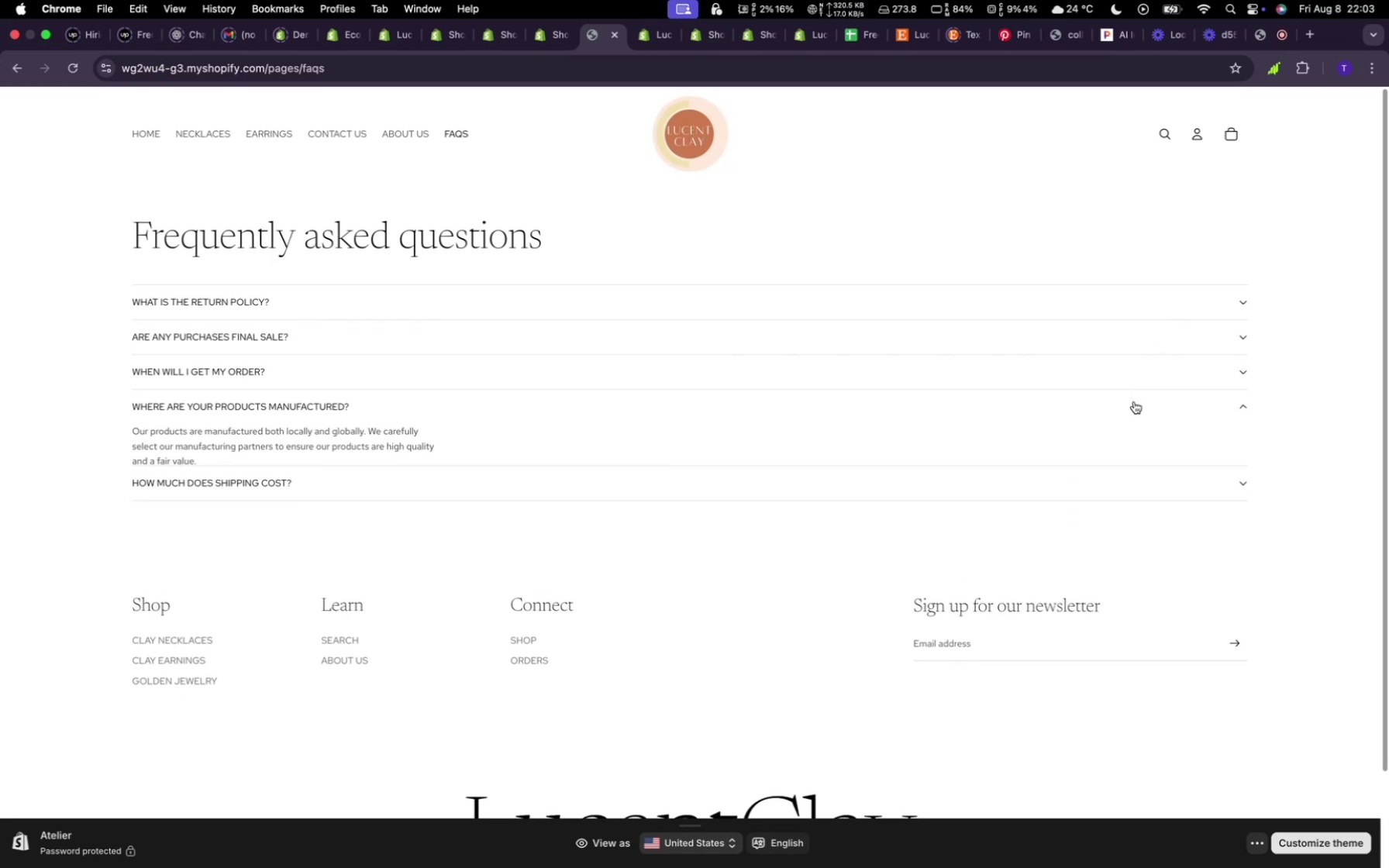 
left_click([1134, 401])
 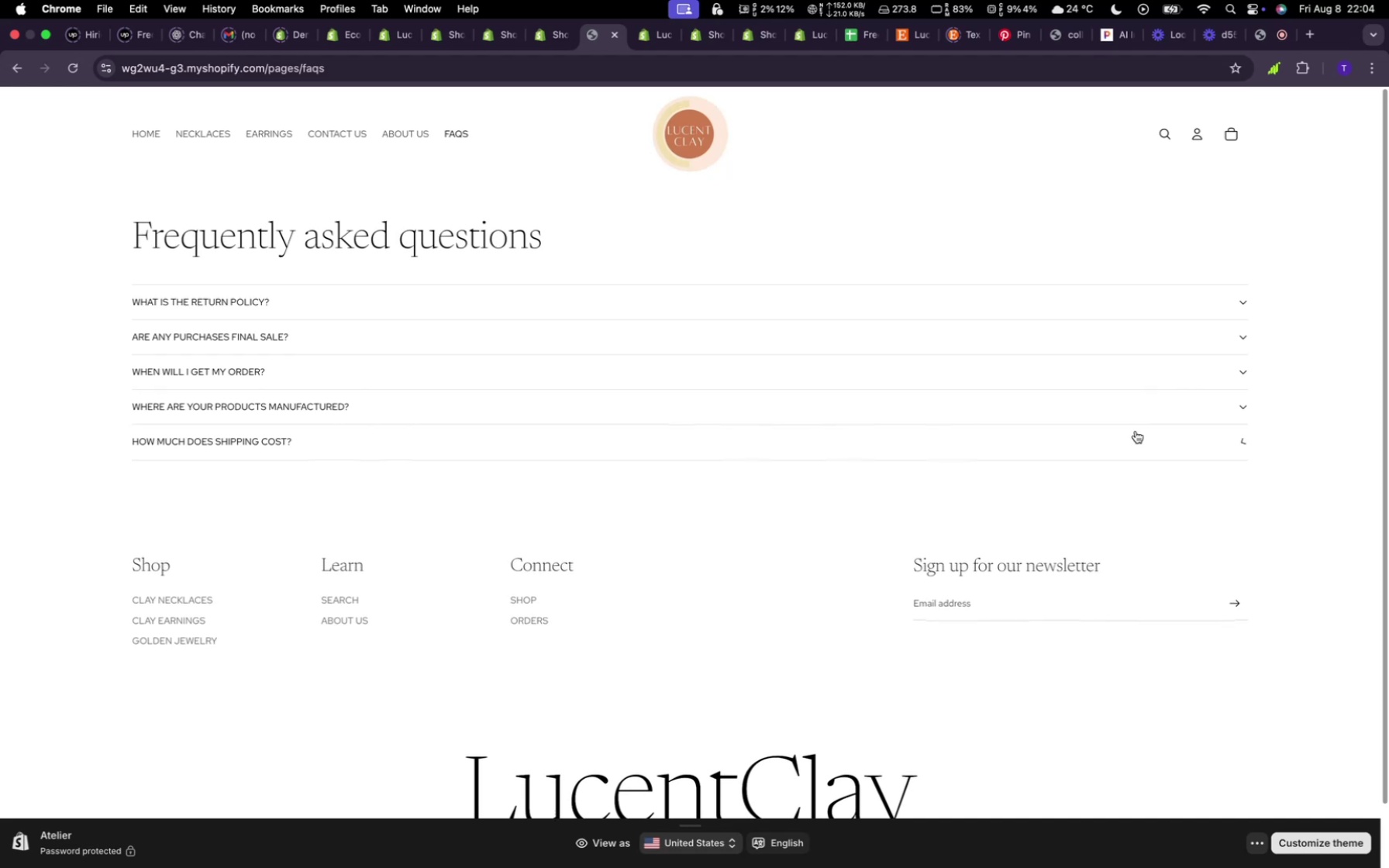 
left_click([1136, 431])
 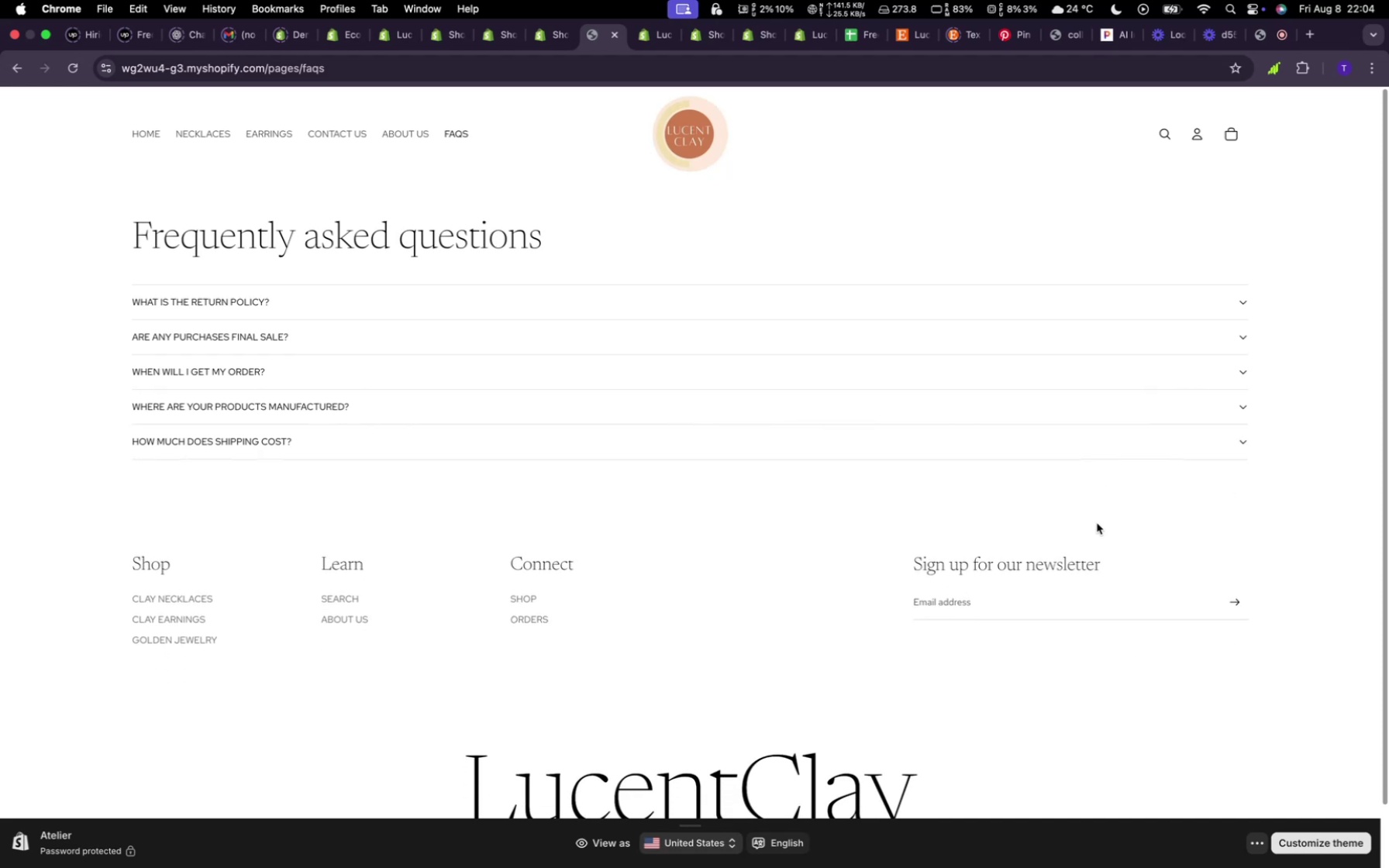 
wait(5.4)
 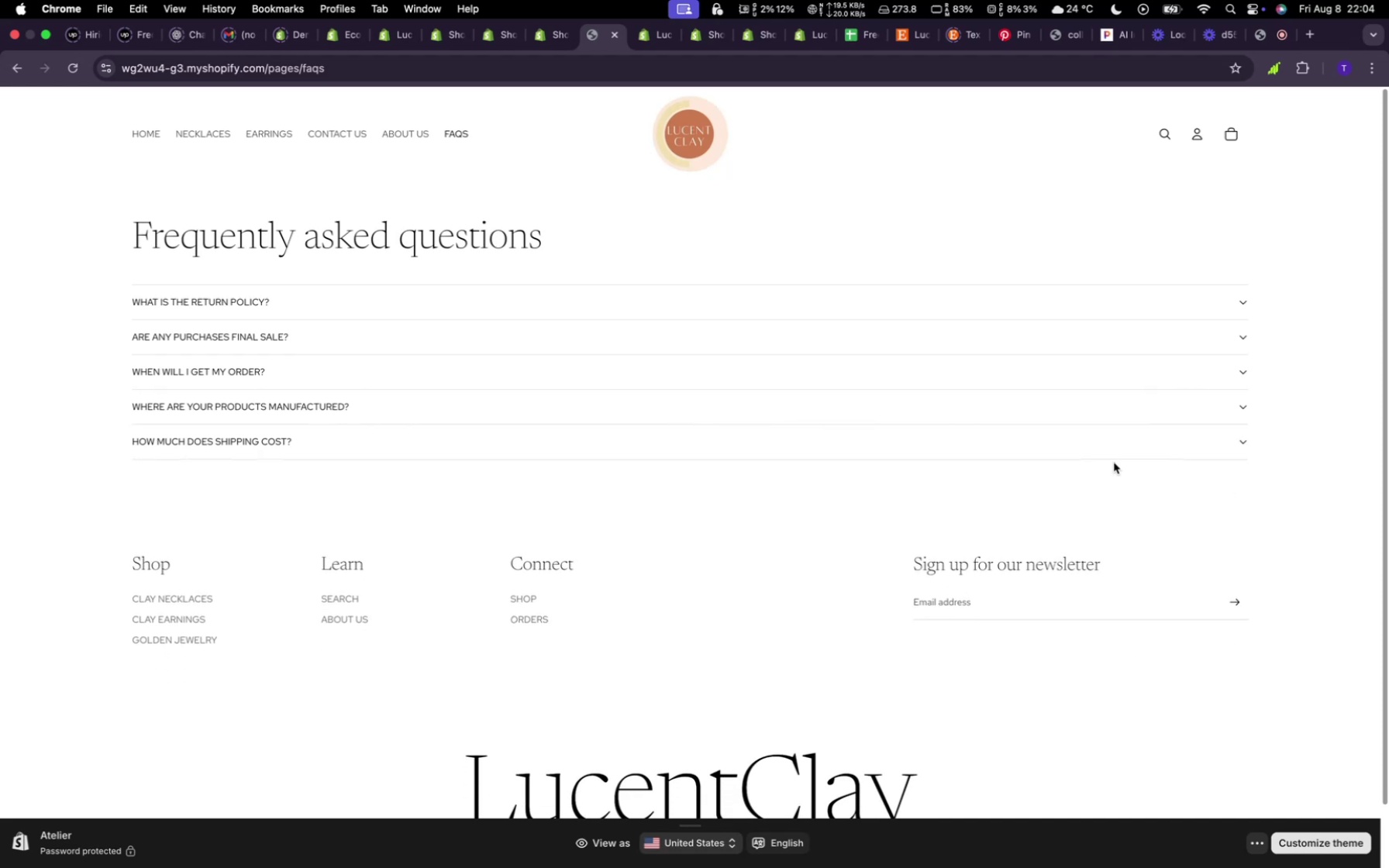 
scroll: coordinate [486, 429], scroll_direction: down, amount: 44.0
 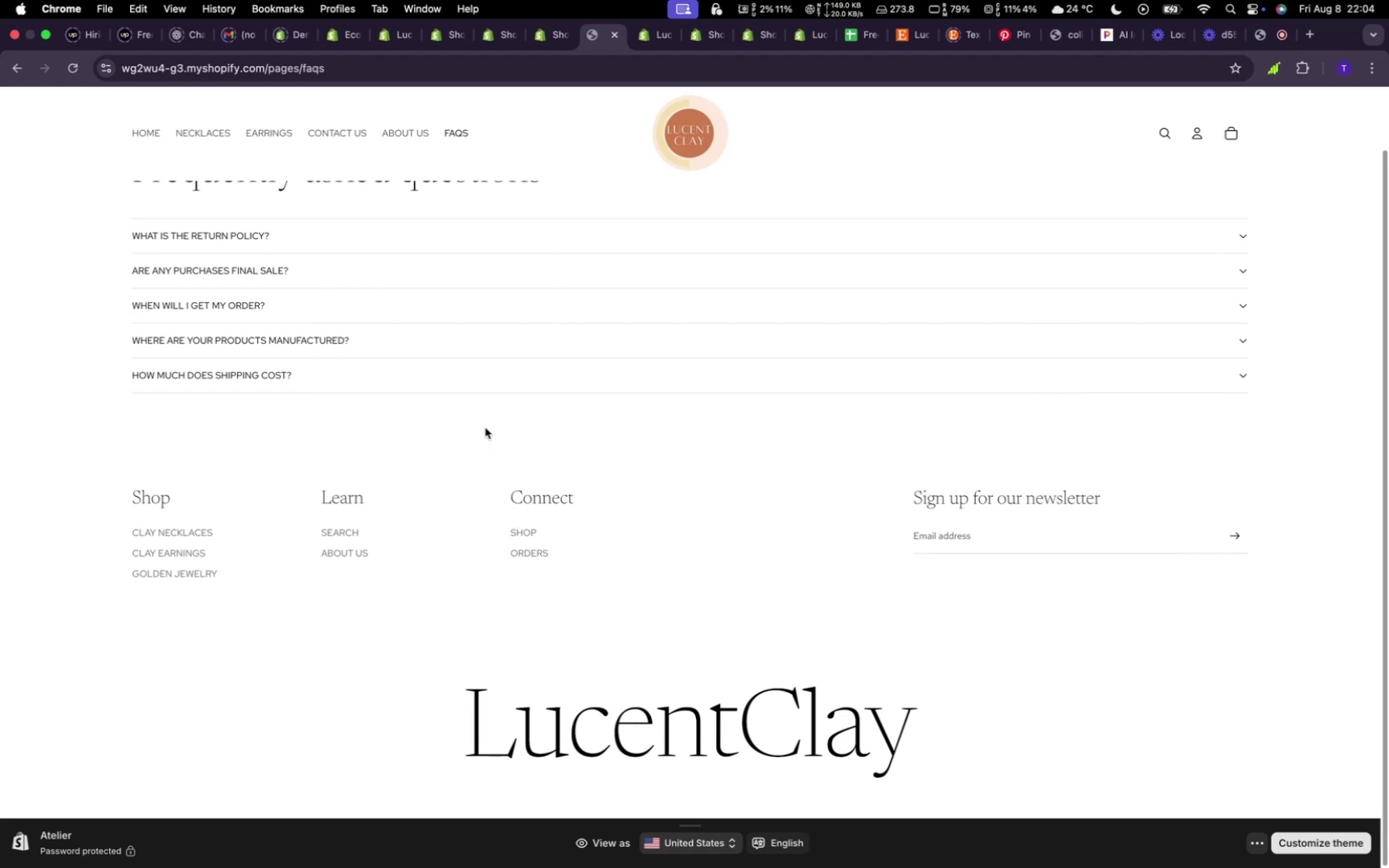 
scroll: coordinate [491, 349], scroll_direction: up, amount: 30.0
 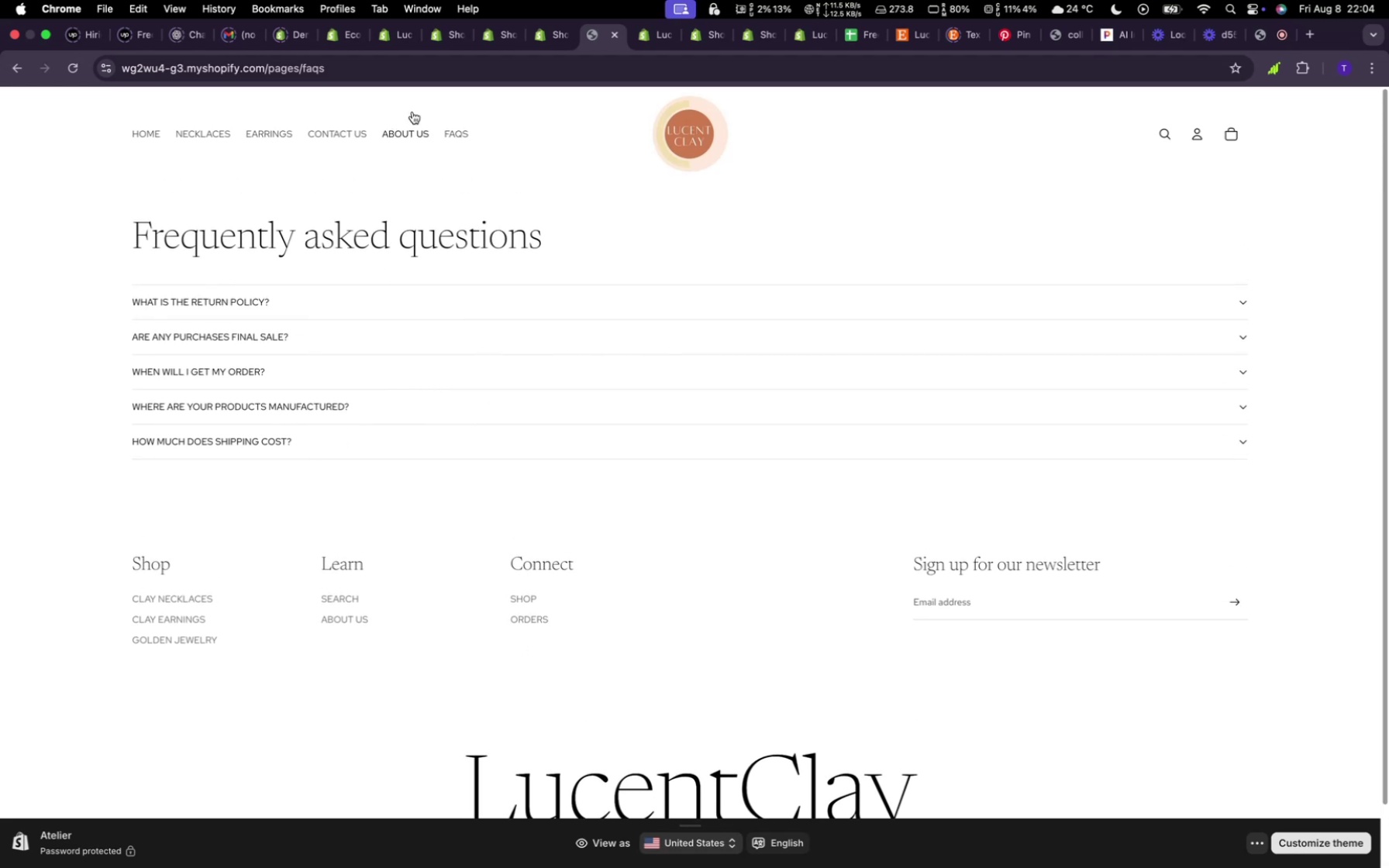 
left_click([414, 129])
 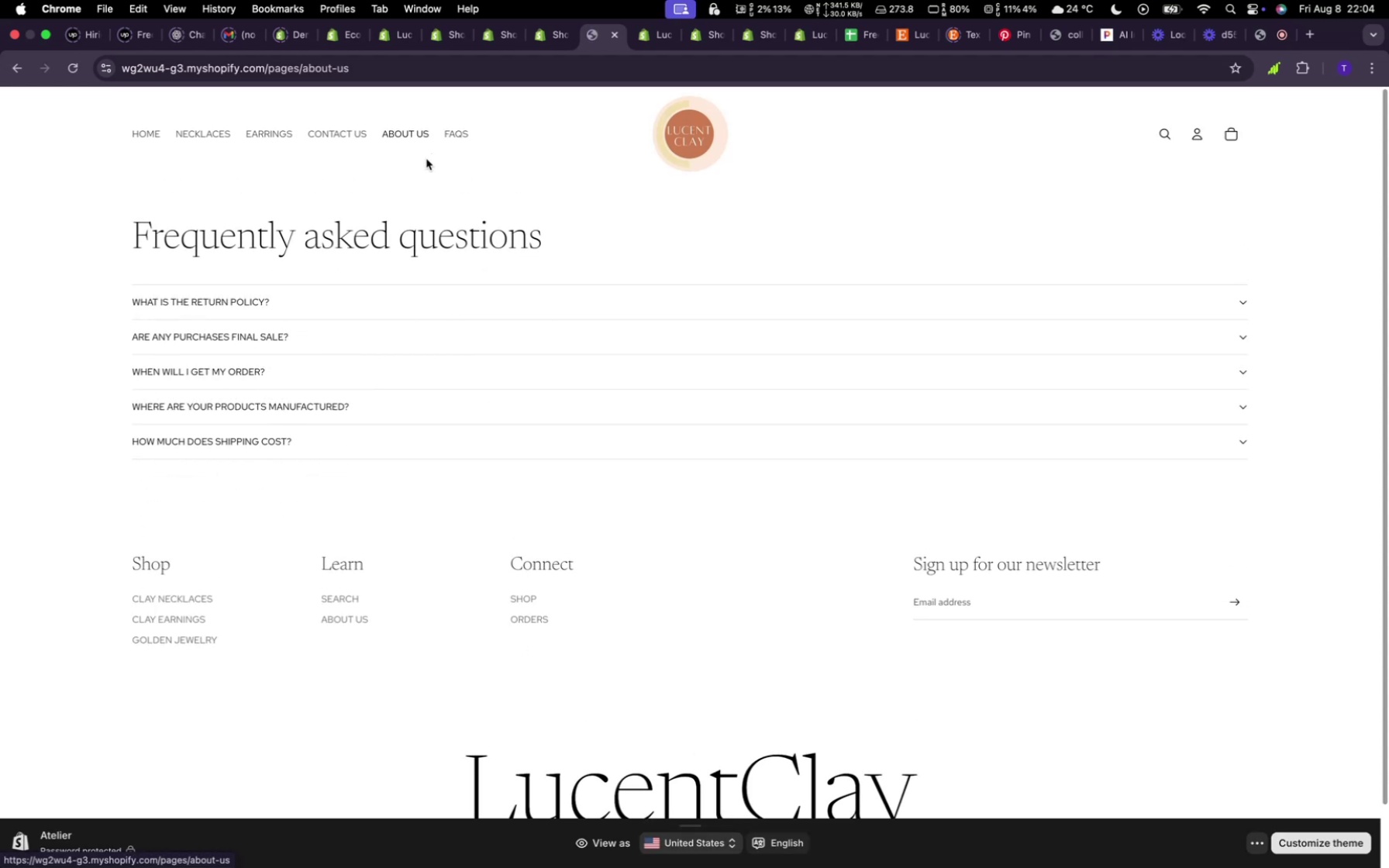 
left_click([329, 129])
 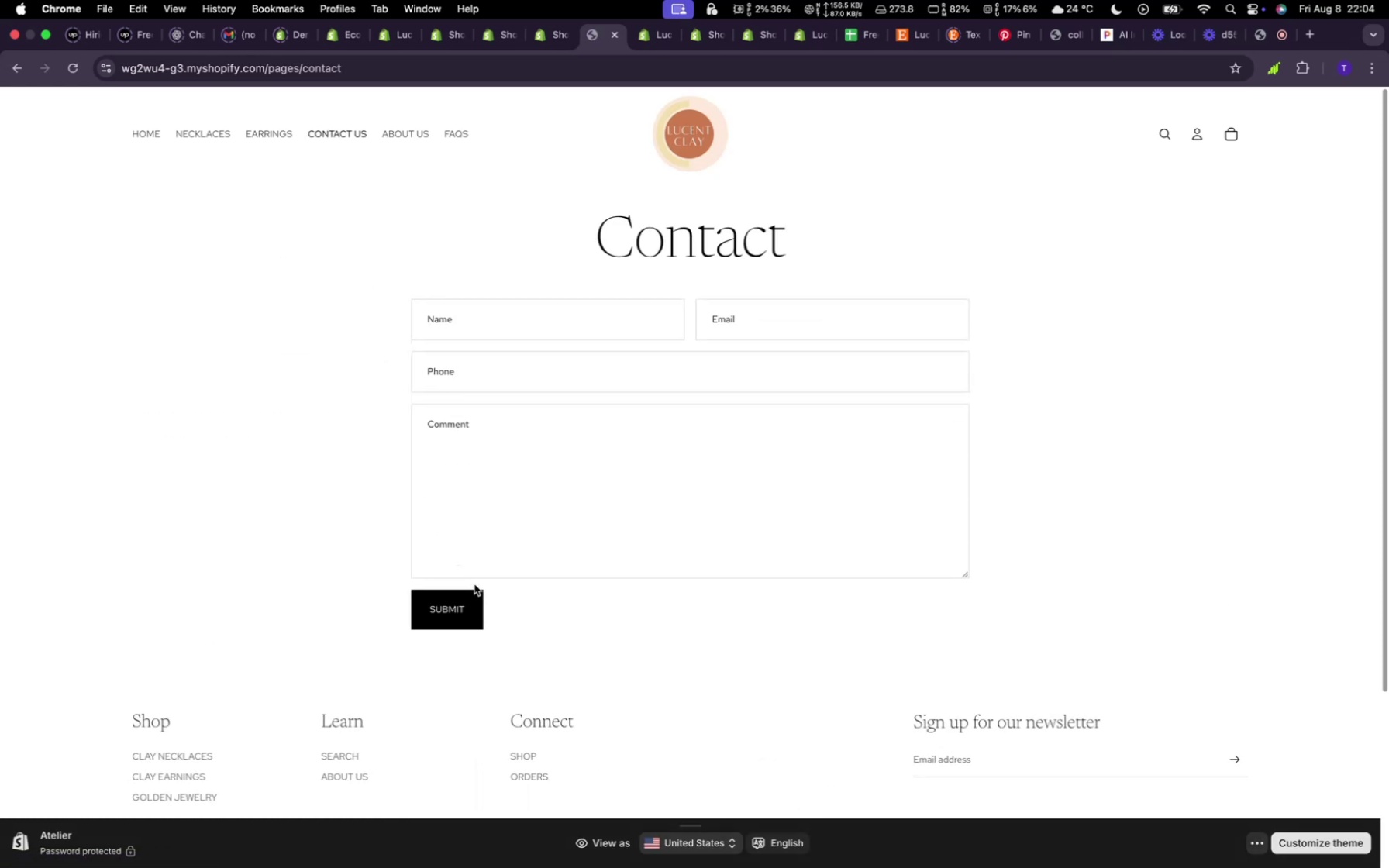 
scroll: coordinate [493, 529], scroll_direction: down, amount: 4.0
 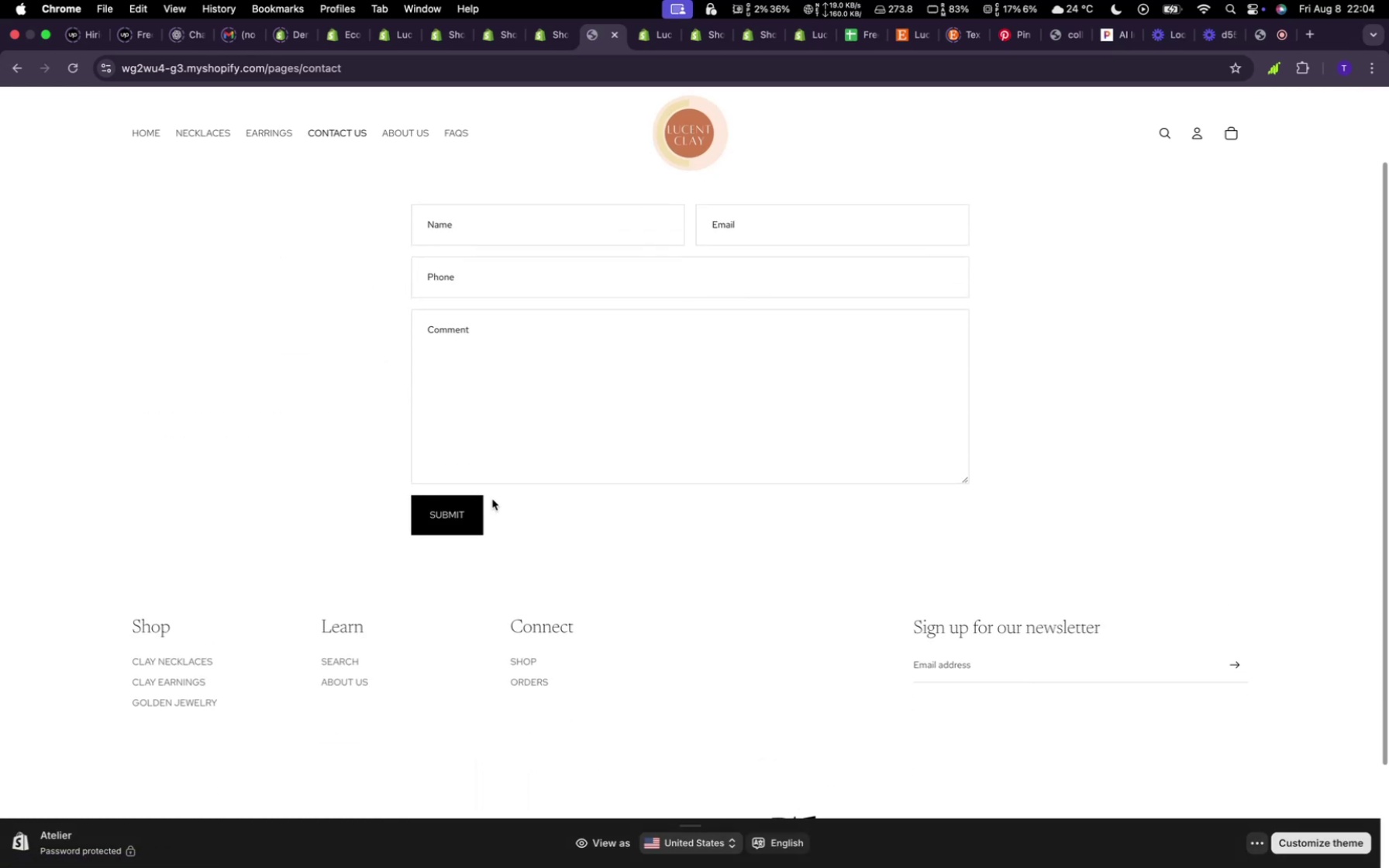 
scroll: coordinate [492, 491], scroll_direction: up, amount: 5.0
 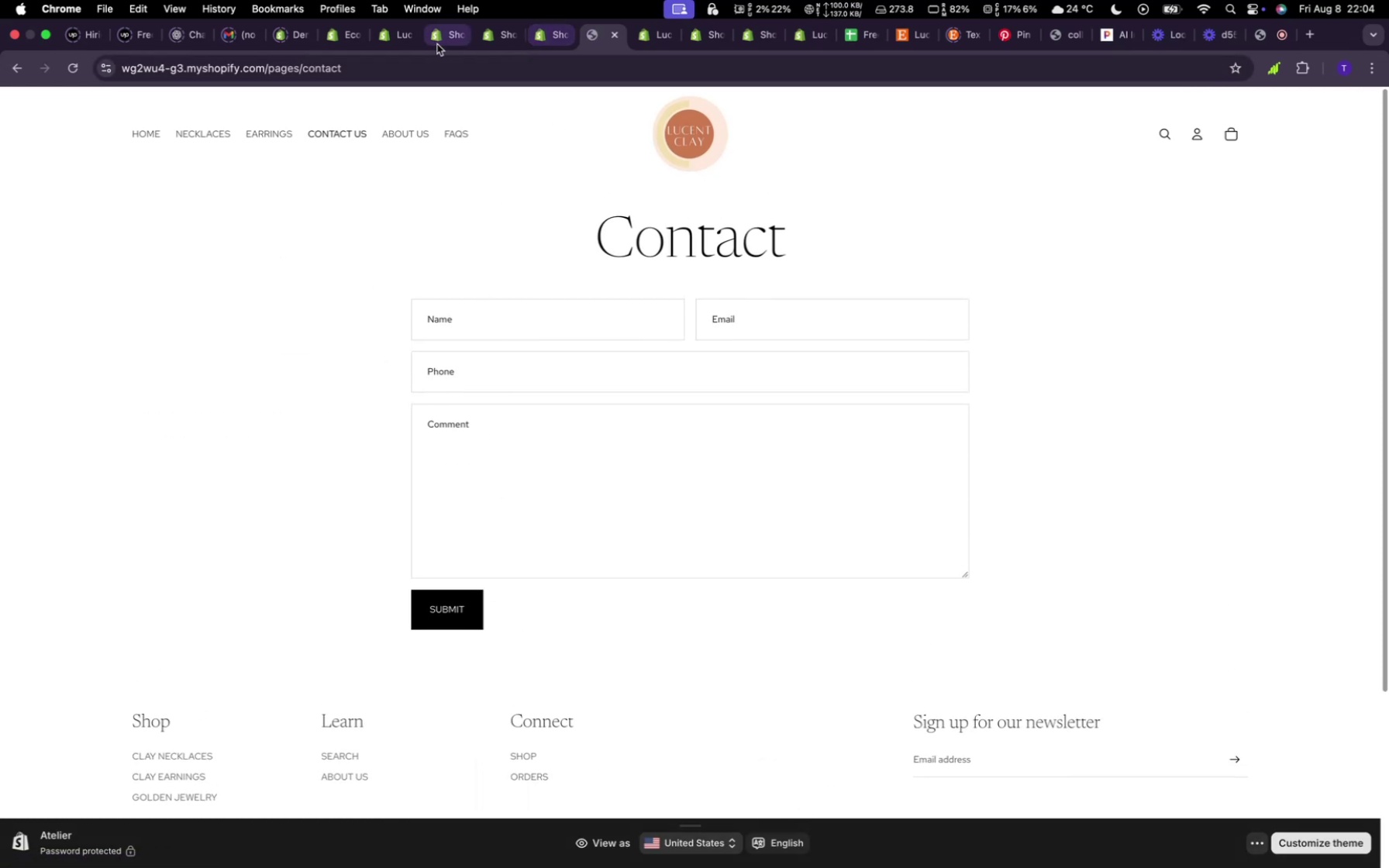 
left_click([436, 44])
 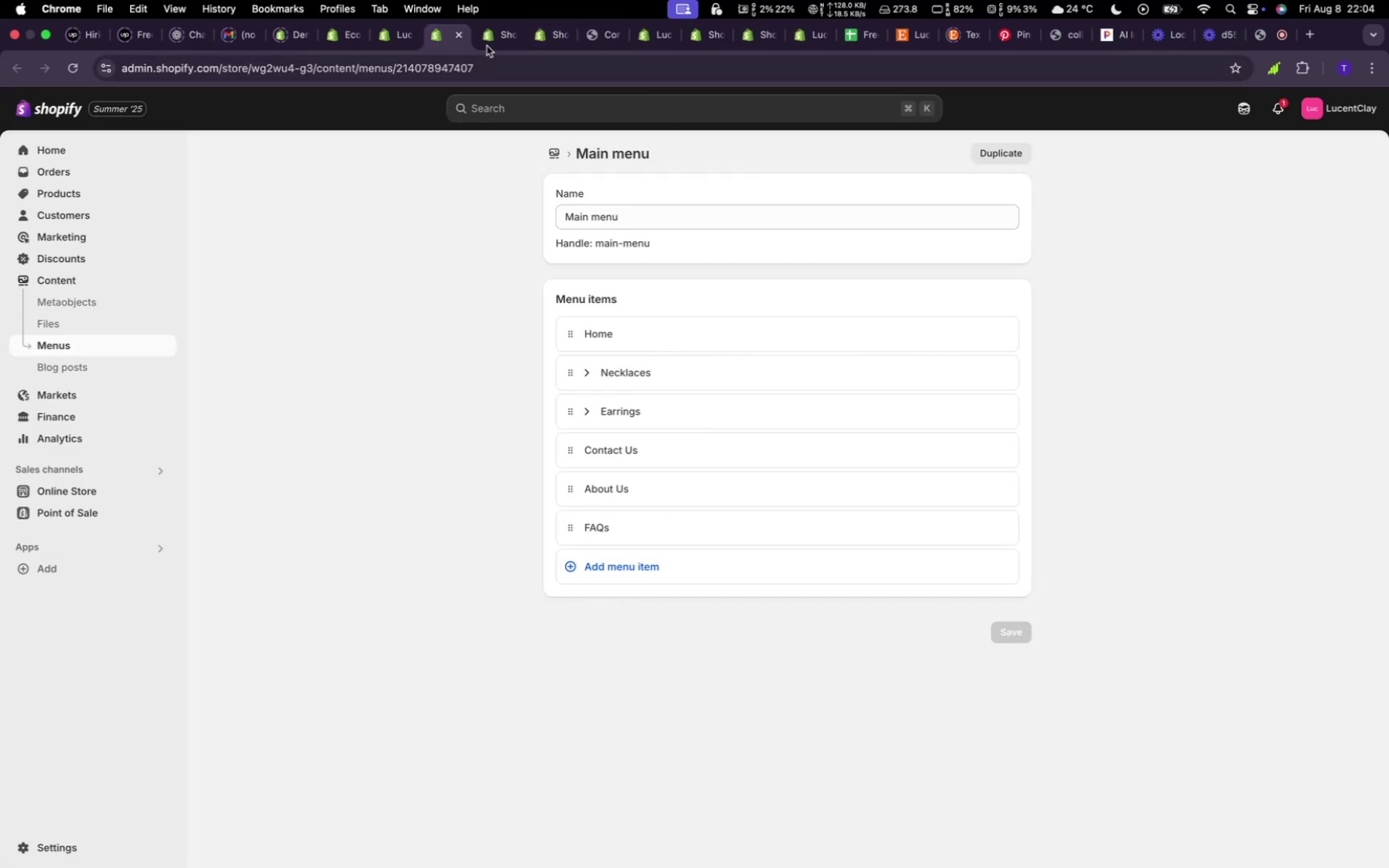 
left_click([491, 38])
 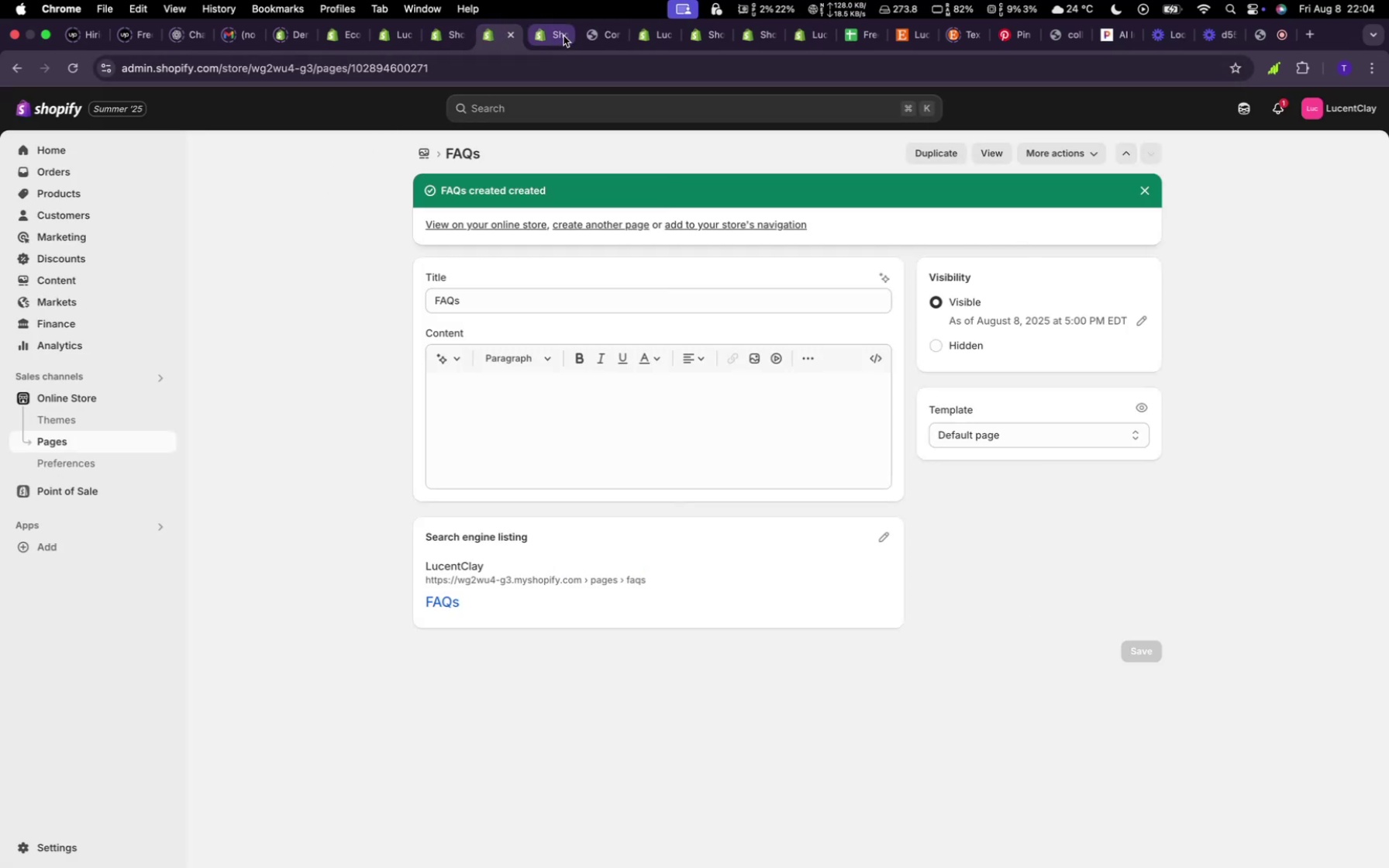 
left_click([563, 36])
 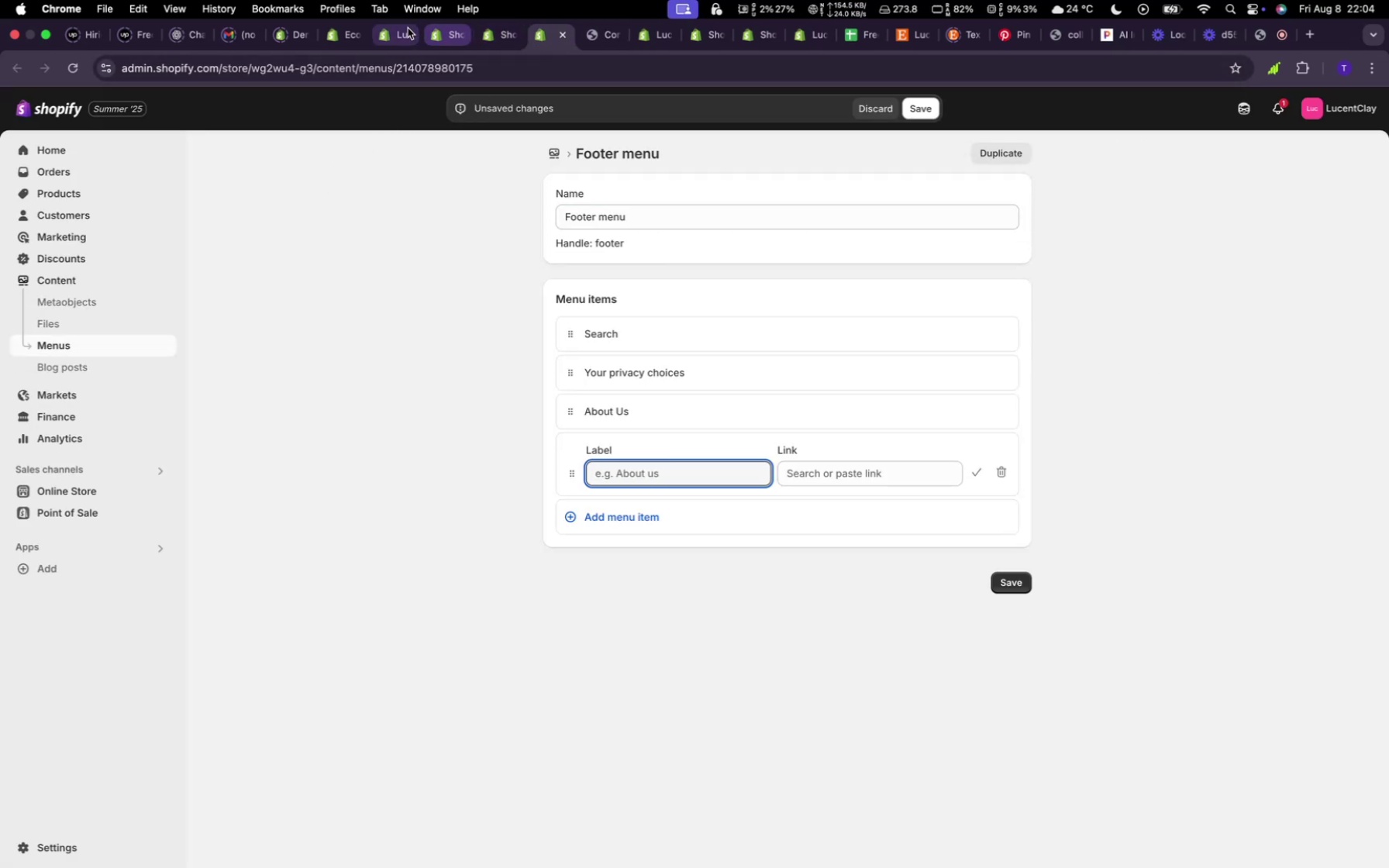 
left_click([399, 30])
 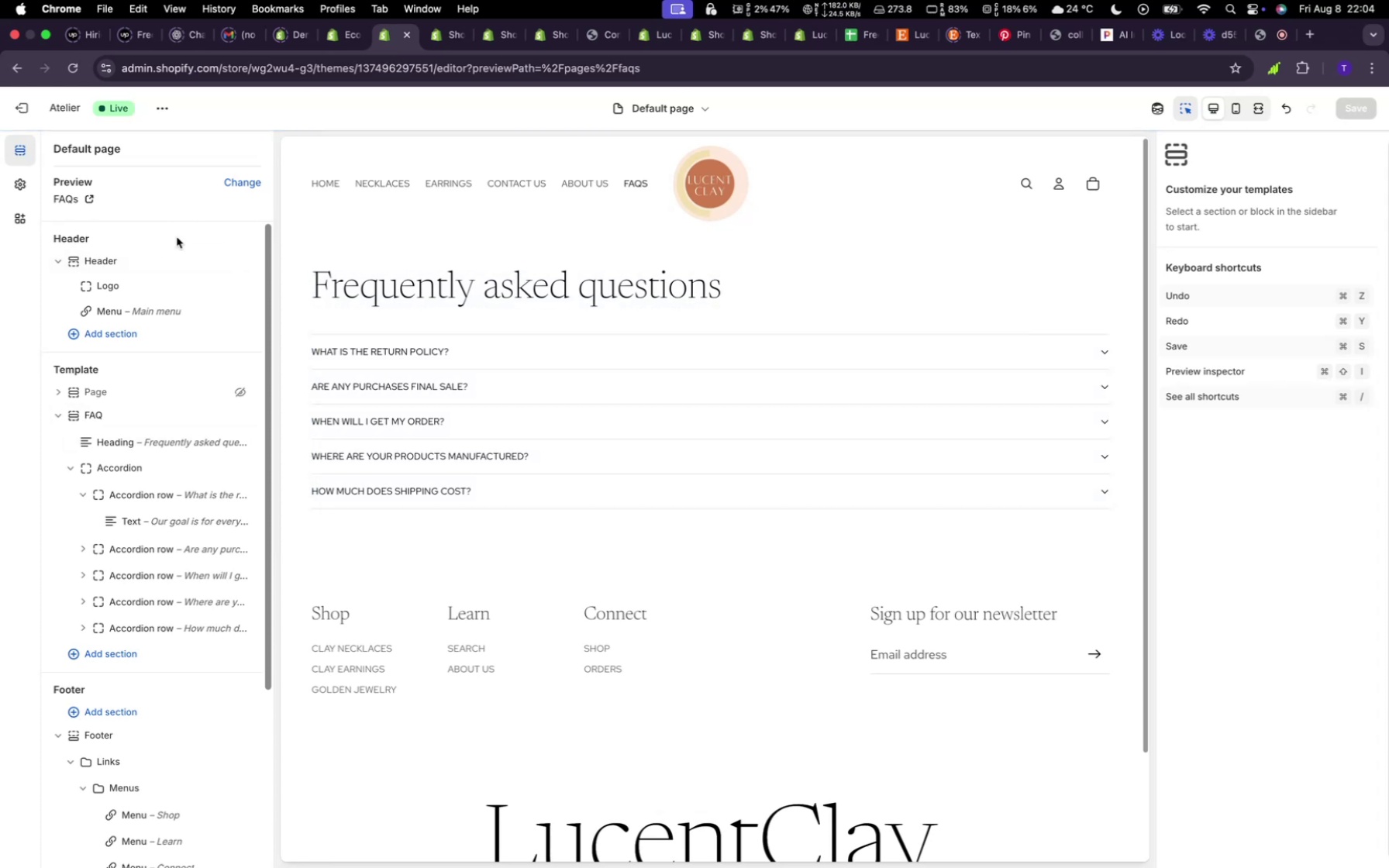 
left_click([22, 191])
 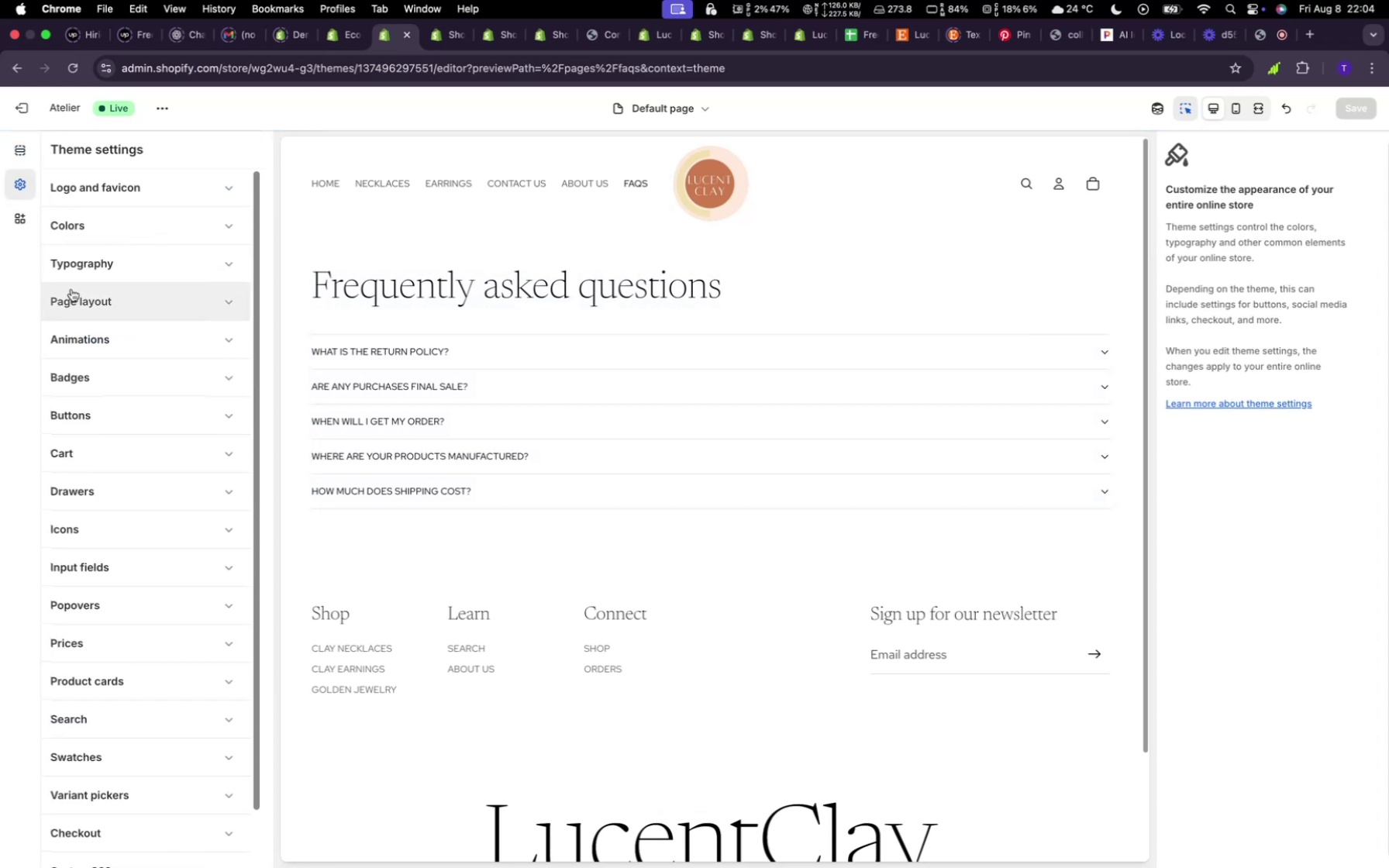 
left_click([76, 270])
 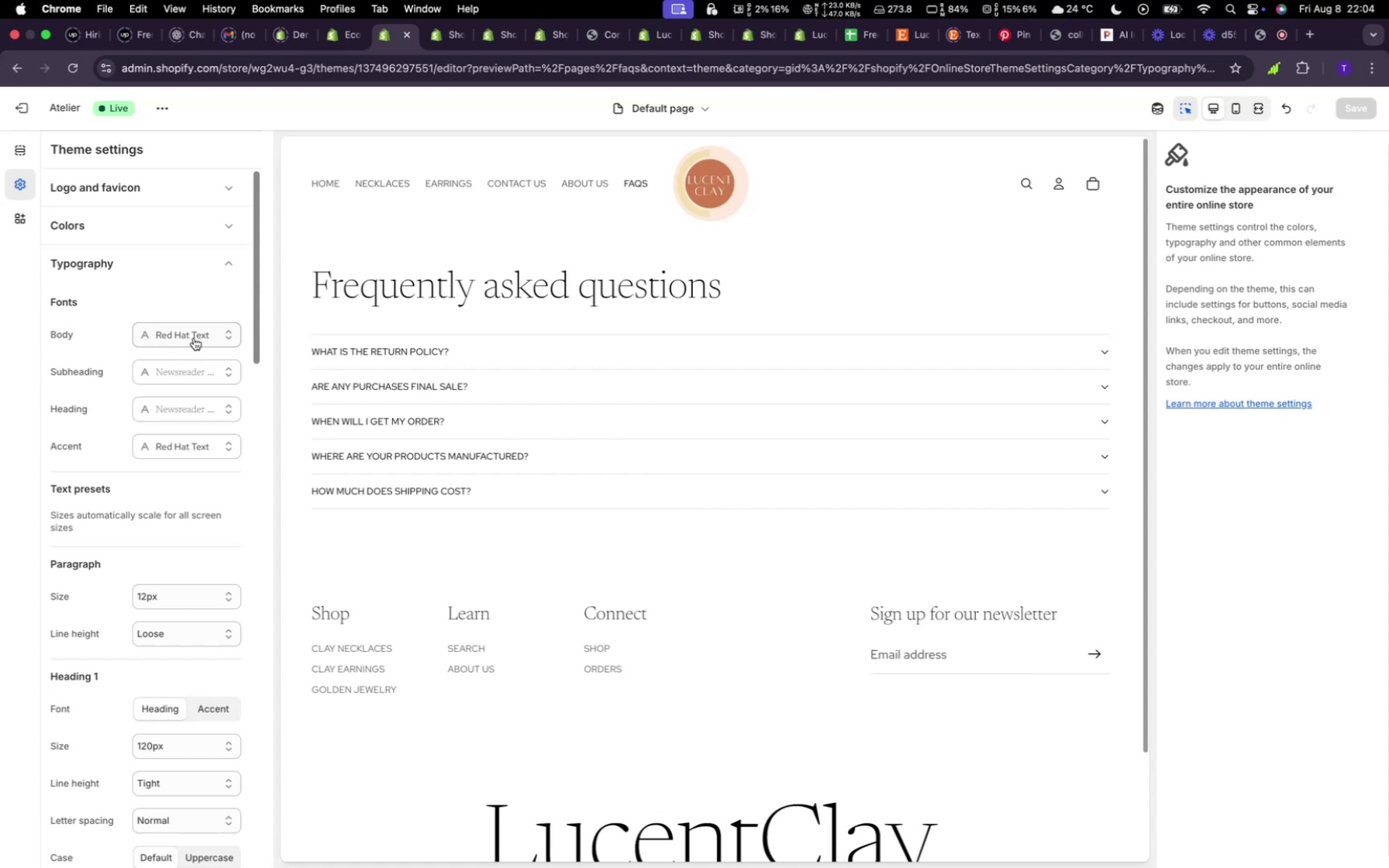 
wait(6.27)
 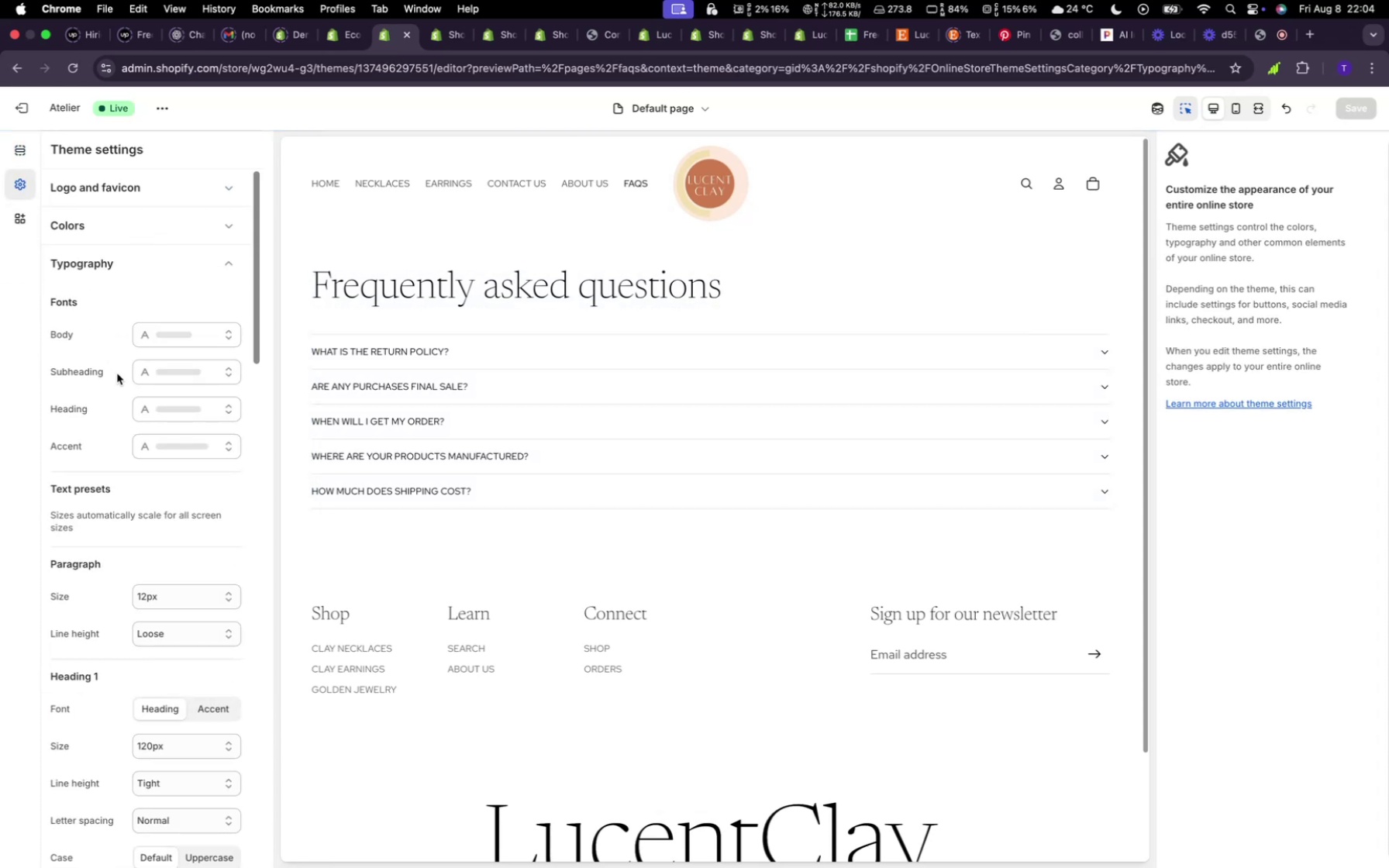 
left_click([194, 338])
 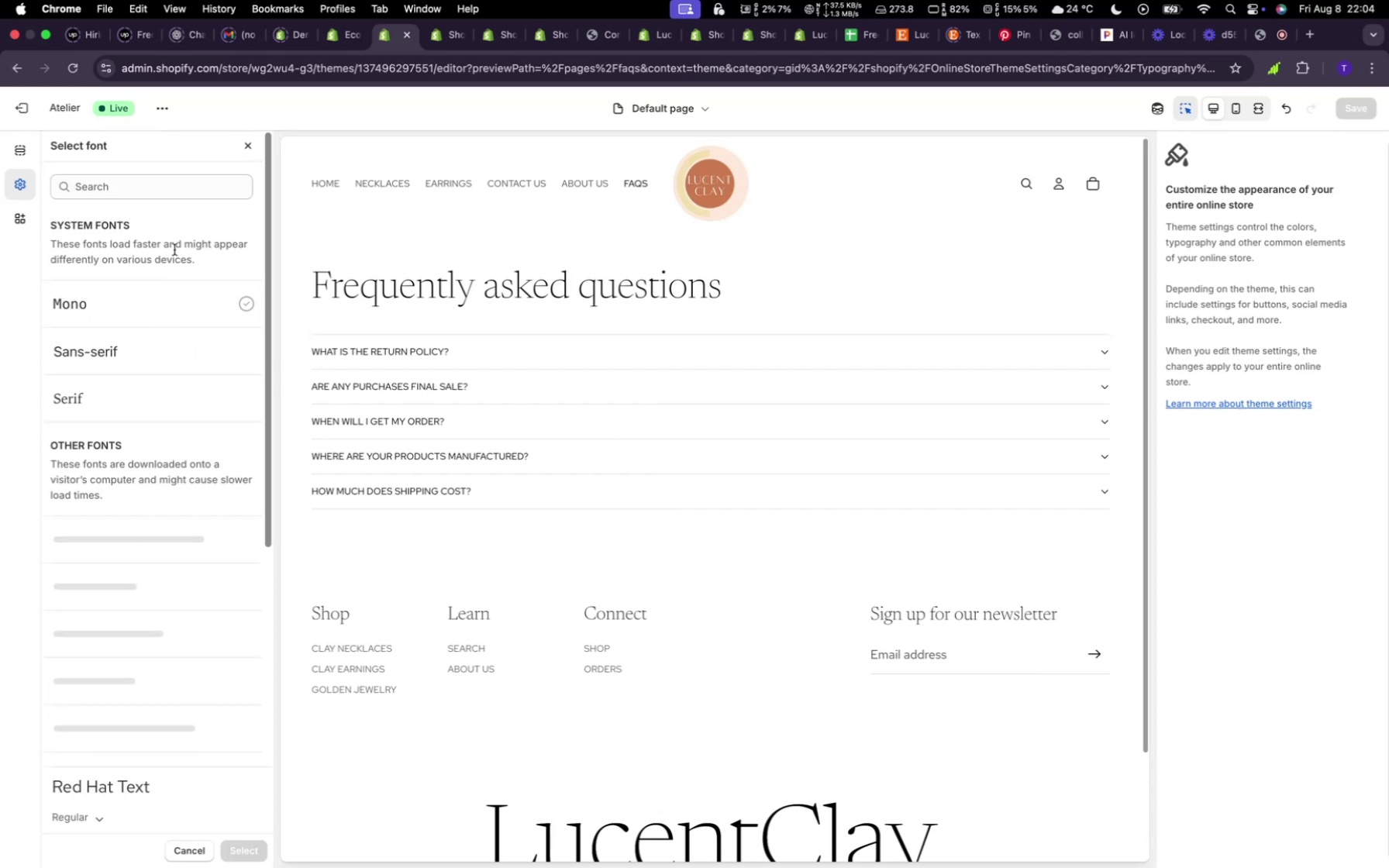 
left_click([157, 178])
 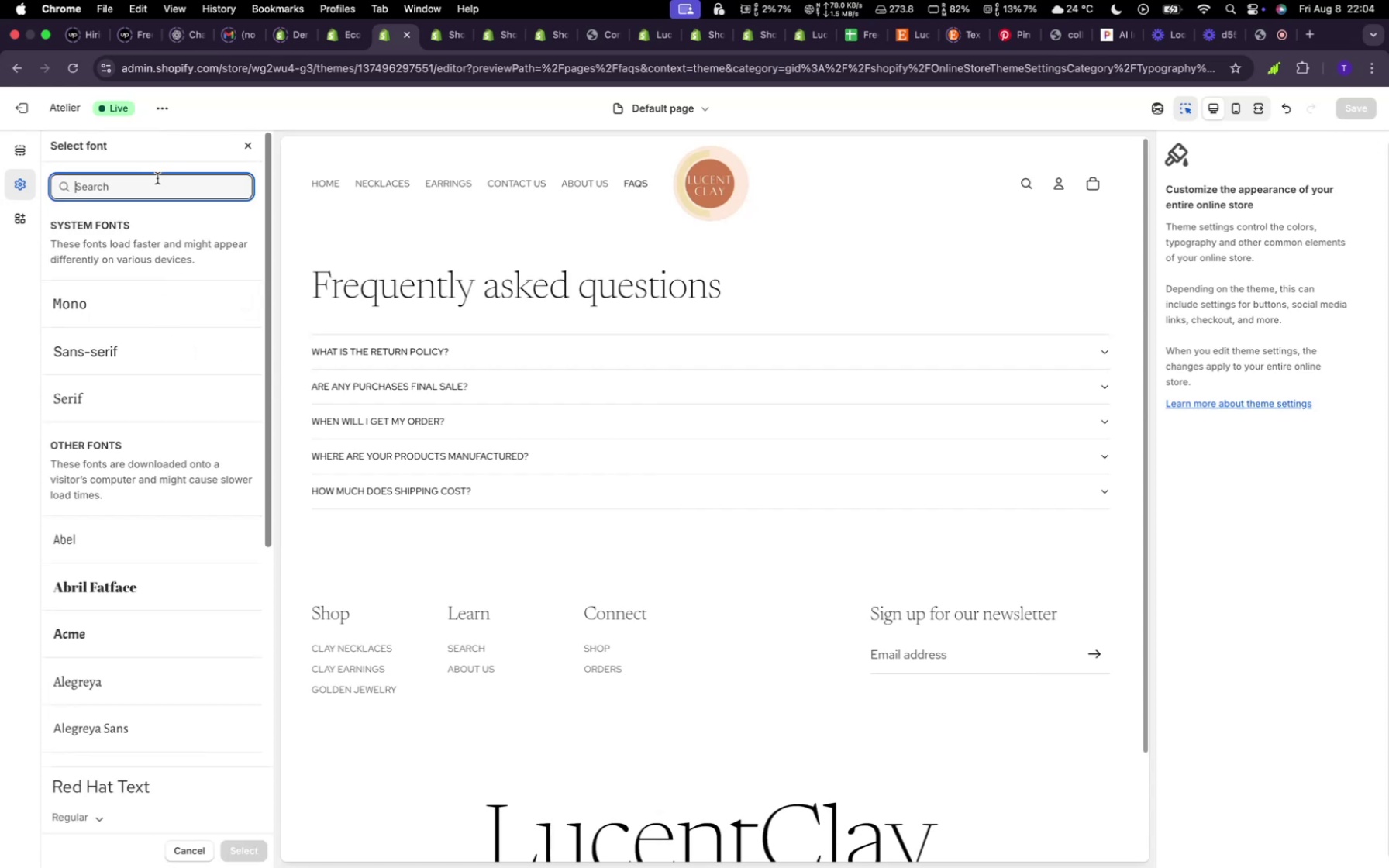 
type(nu)
 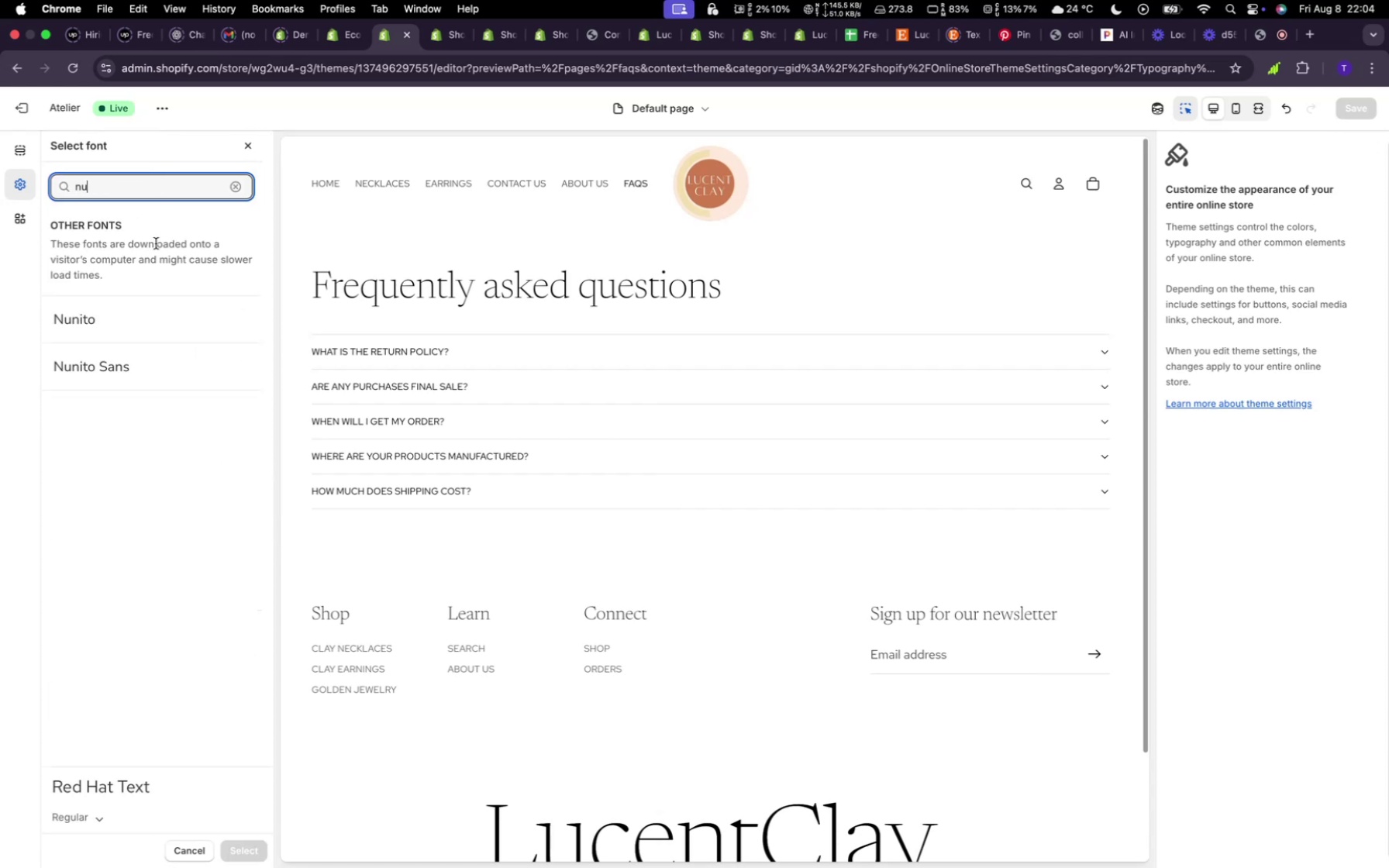 
left_click([118, 368])
 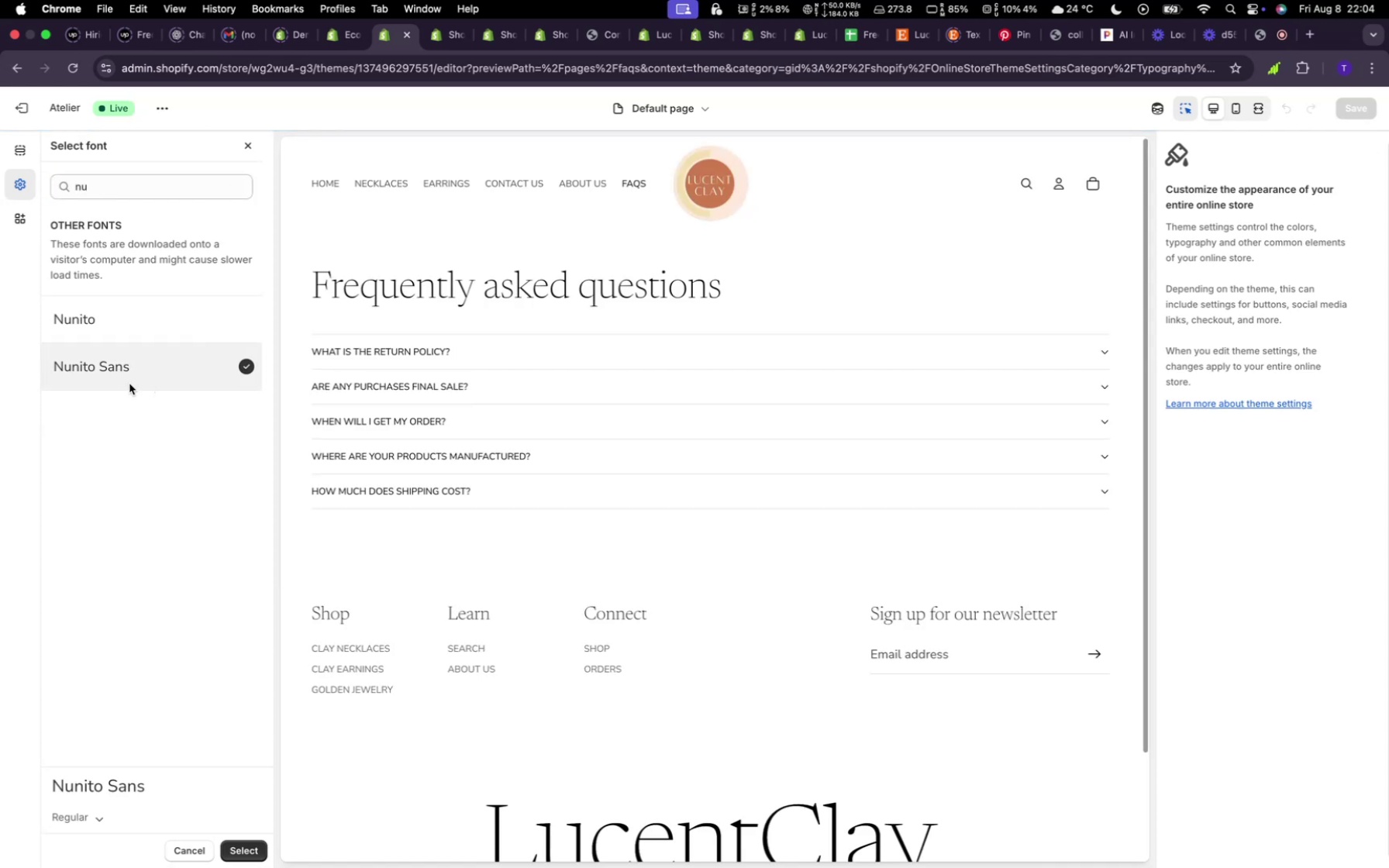 
wait(7.97)
 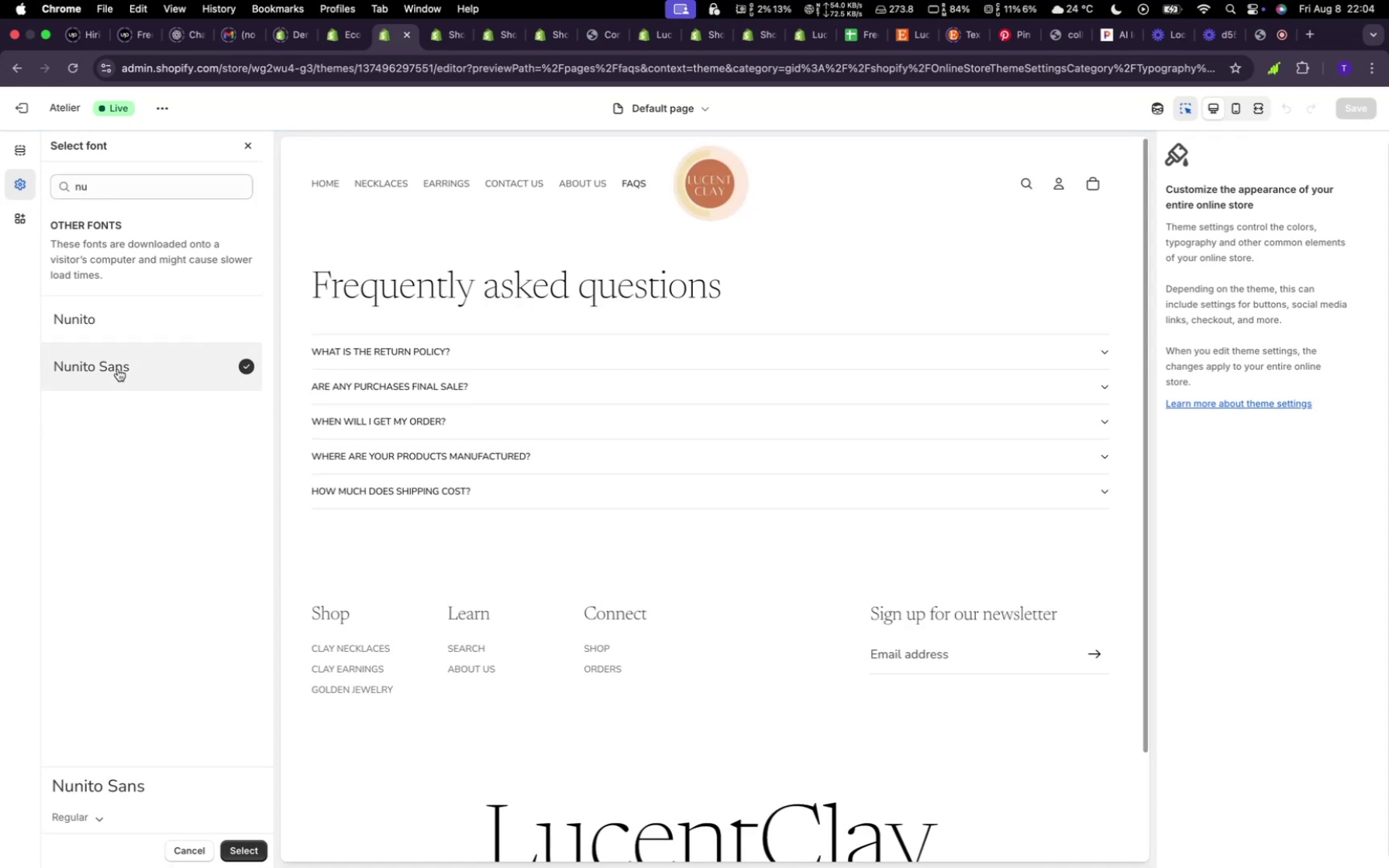 
left_click([24, 191])
 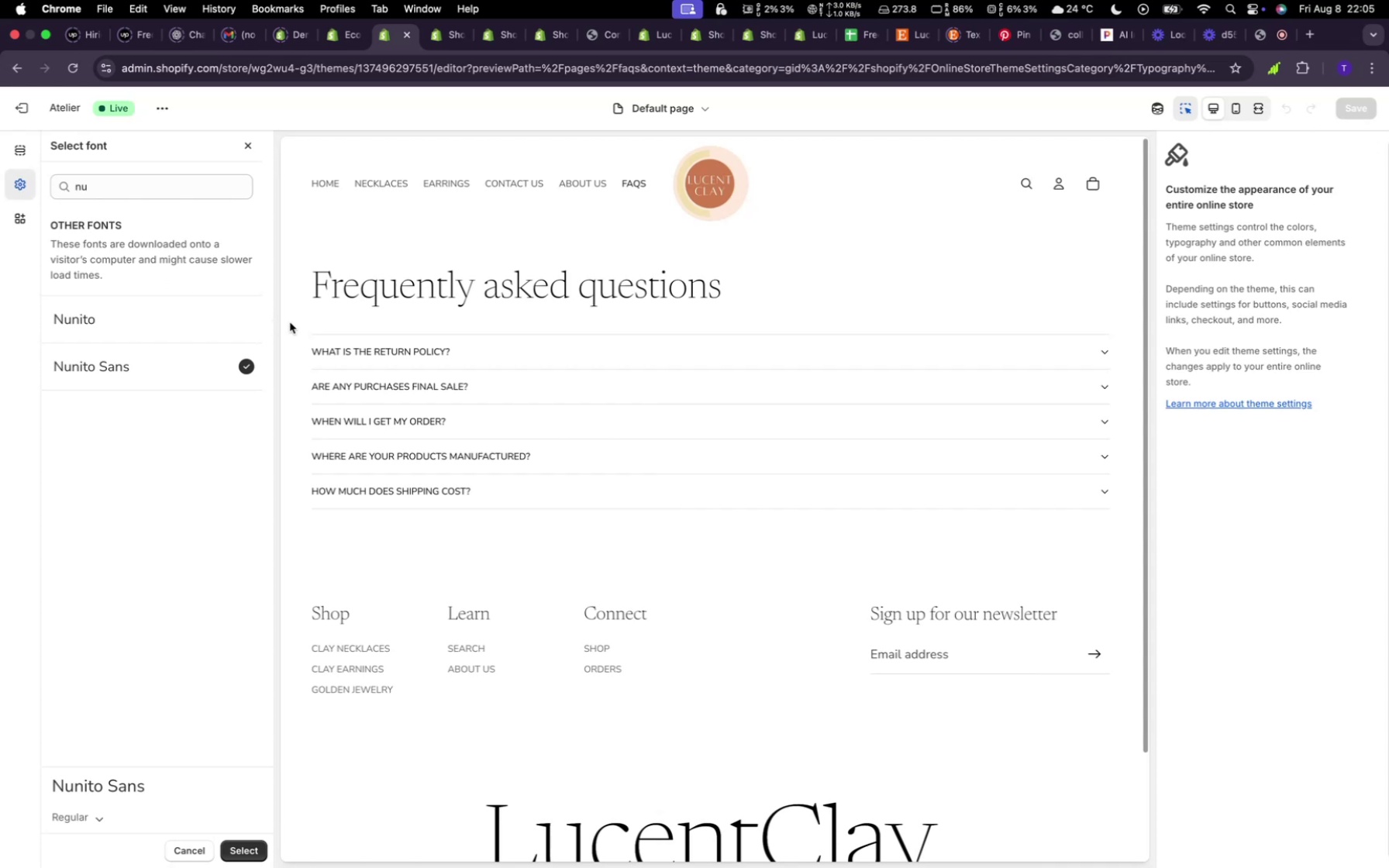 
wait(7.97)
 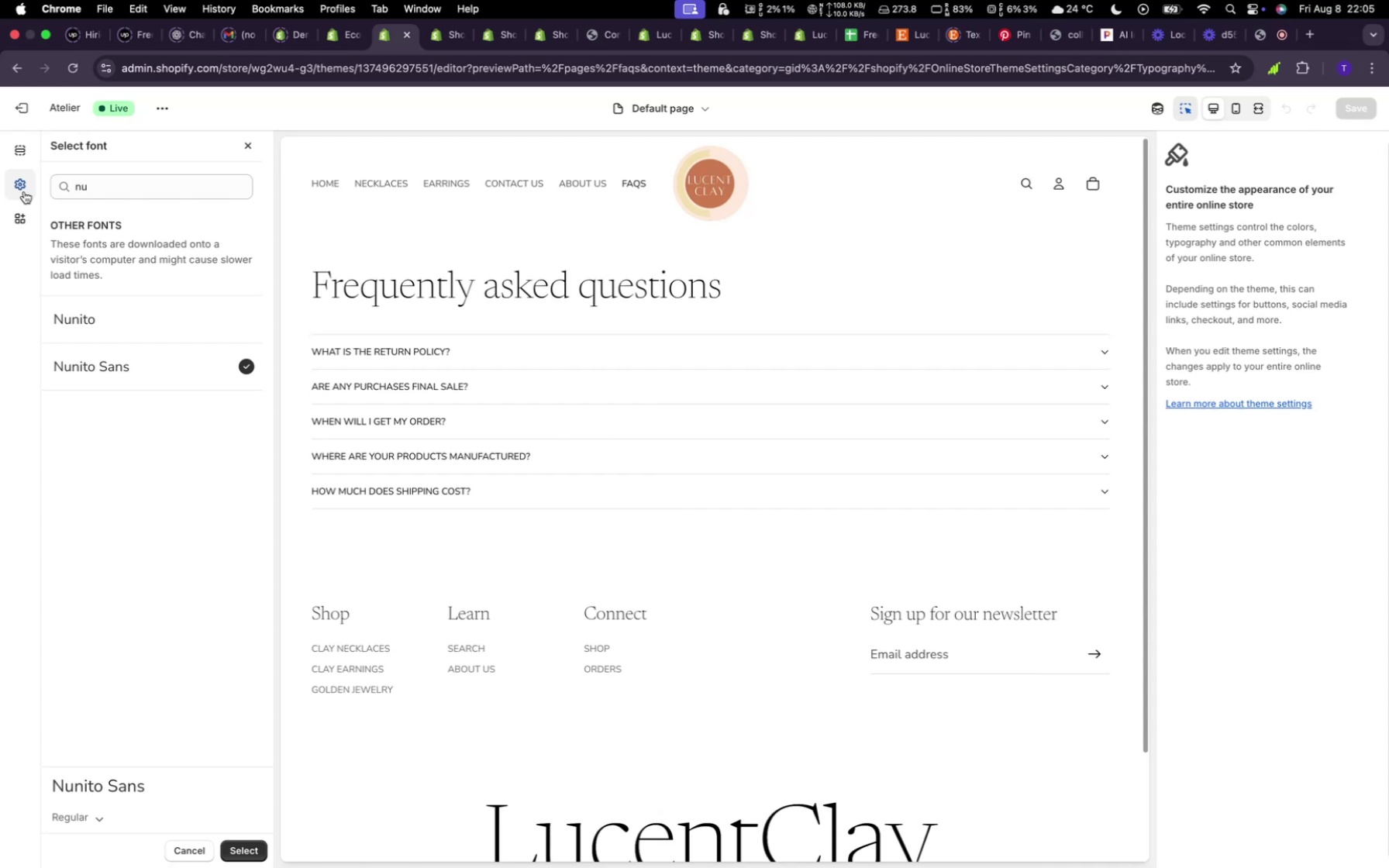 
left_click([434, 43])
 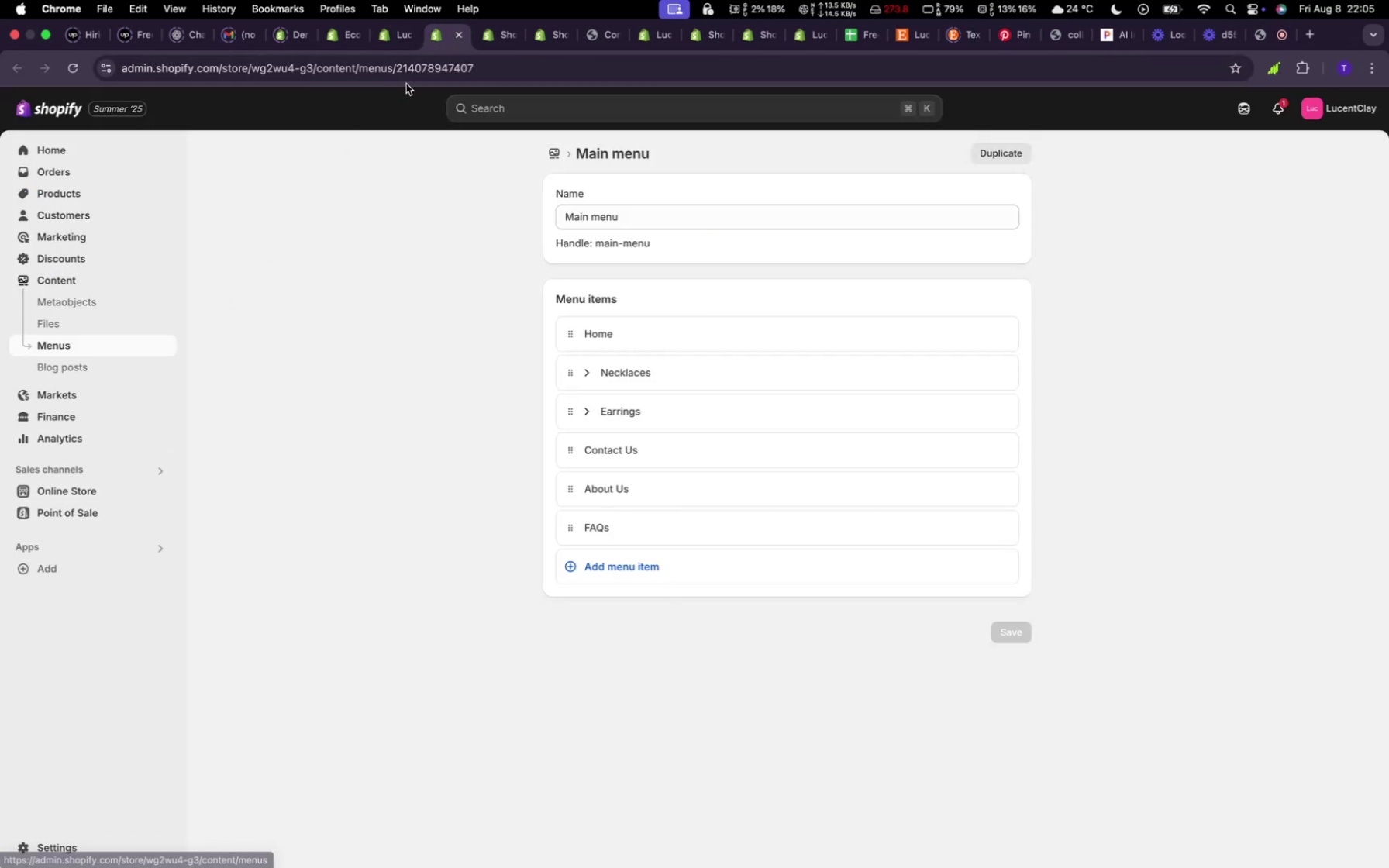 
left_click([495, 33])
 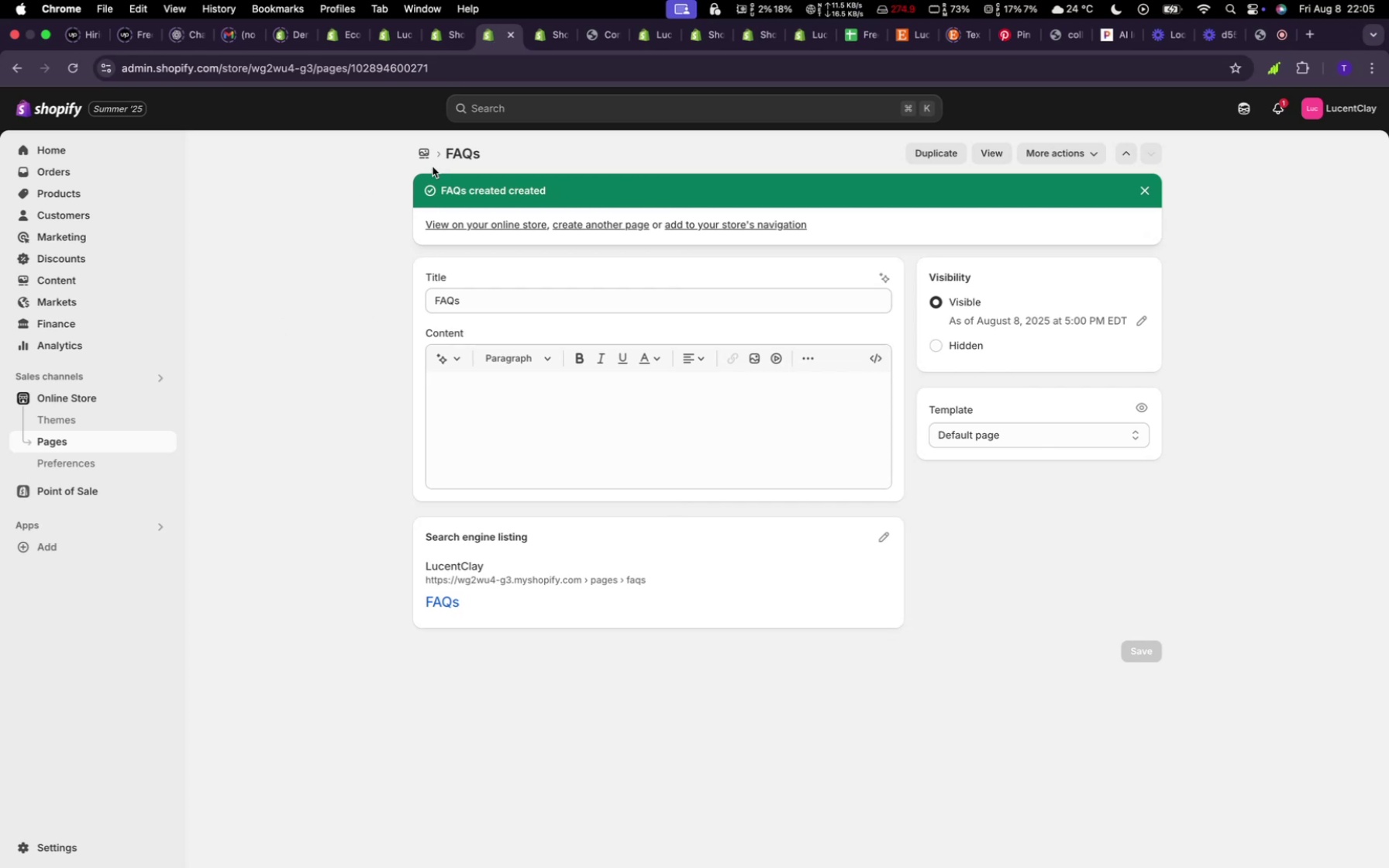 
left_click([429, 153])
 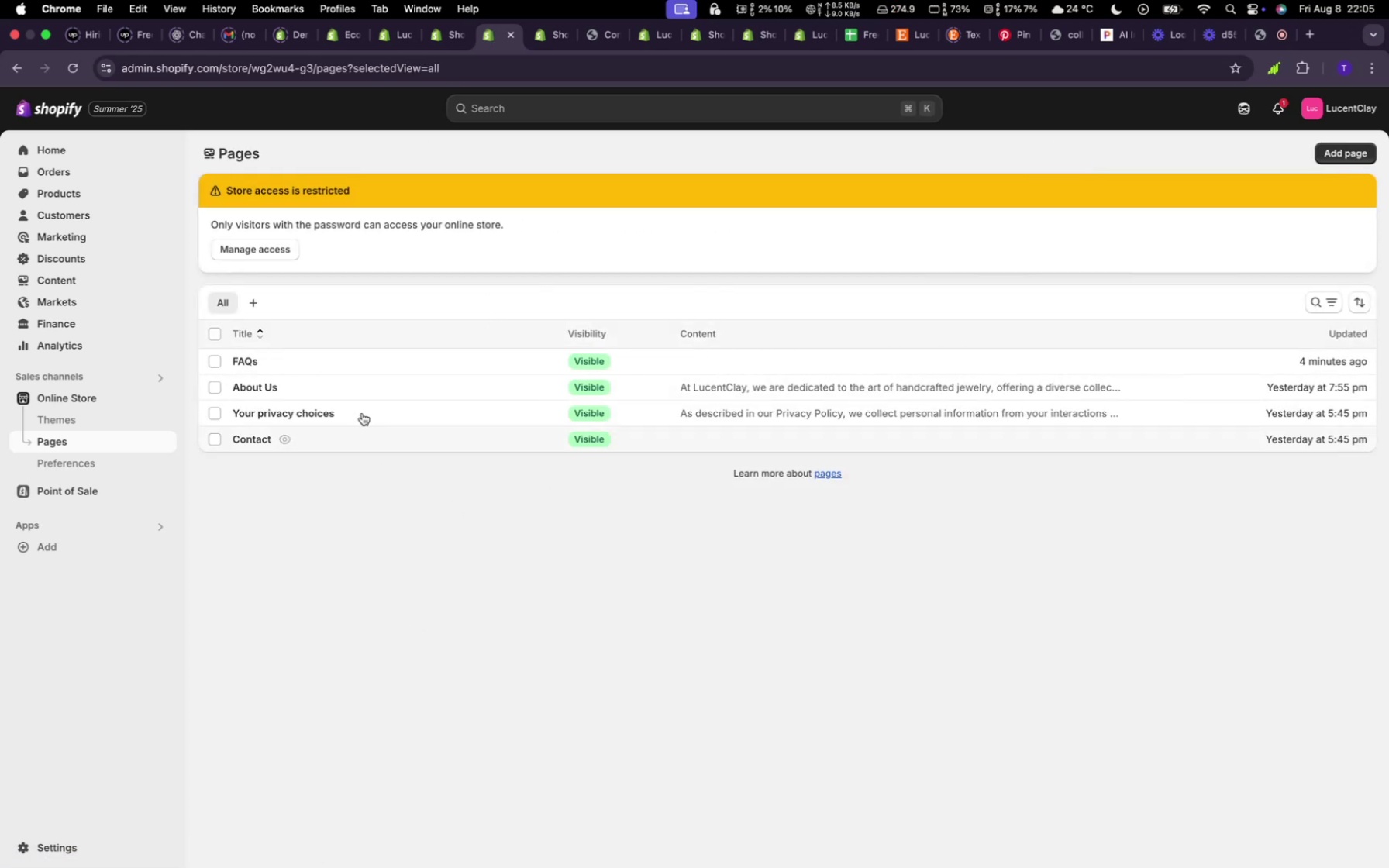 
left_click([357, 383])
 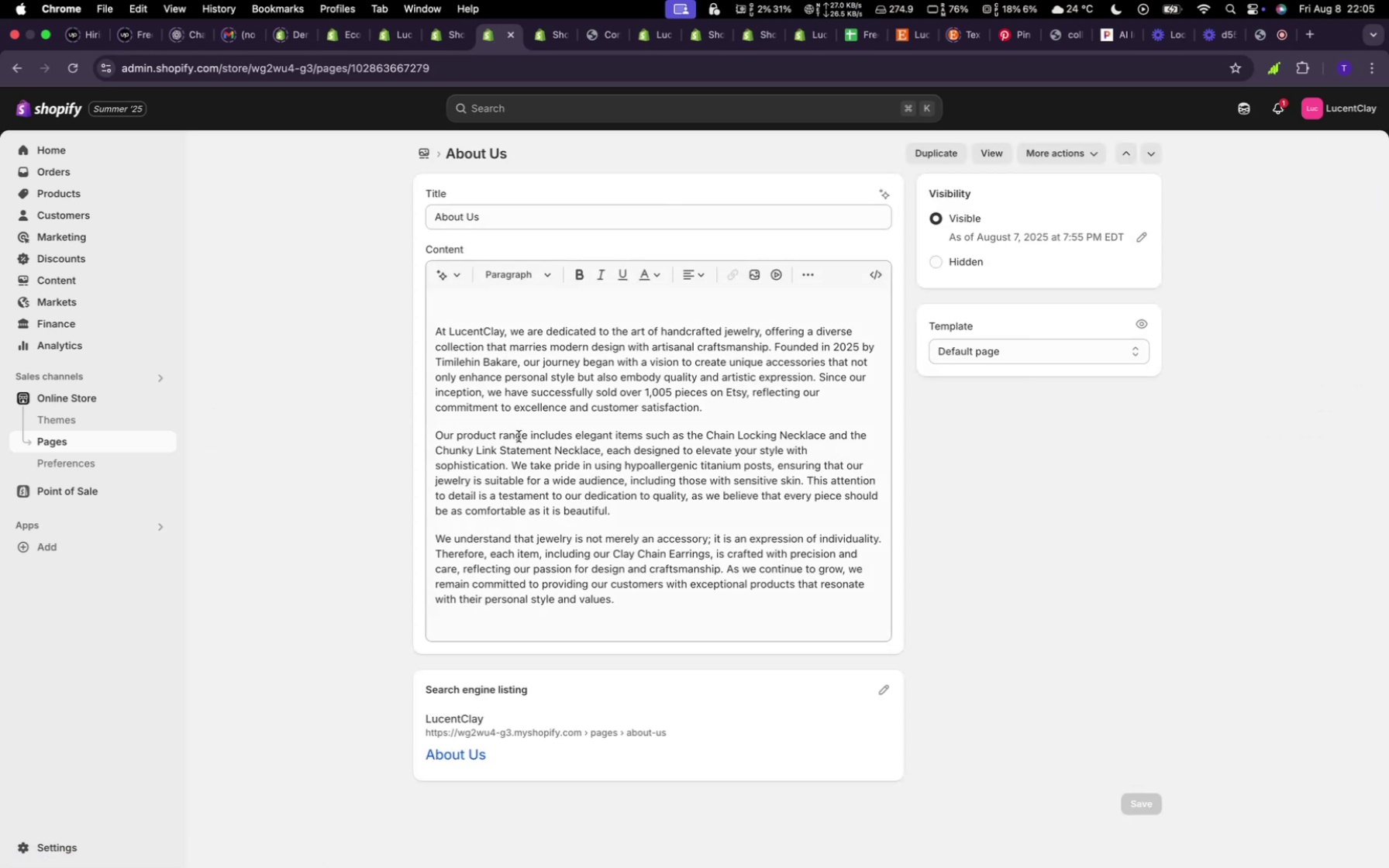 
scroll: coordinate [519, 436], scroll_direction: up, amount: 9.0
 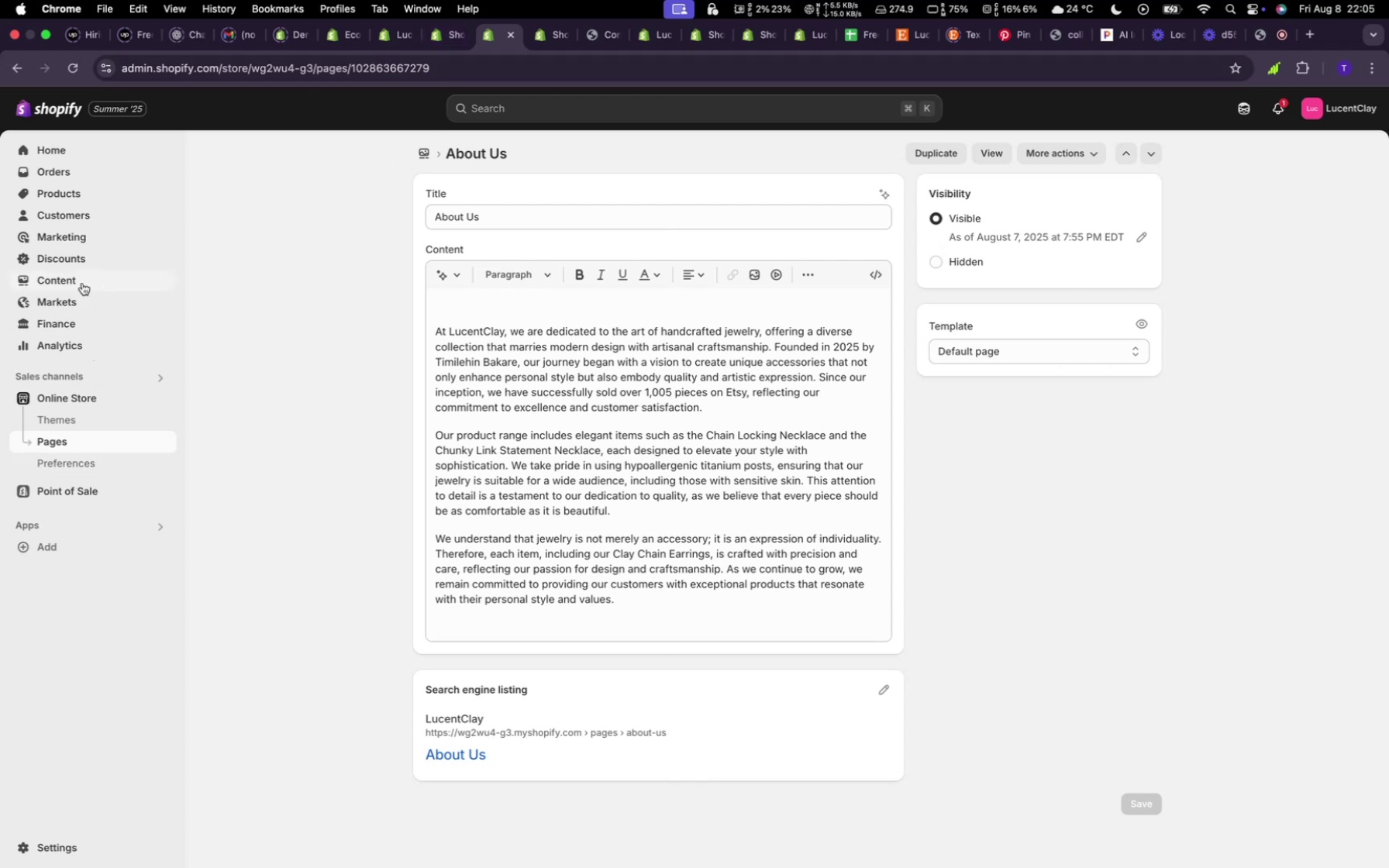 
left_click([77, 278])
 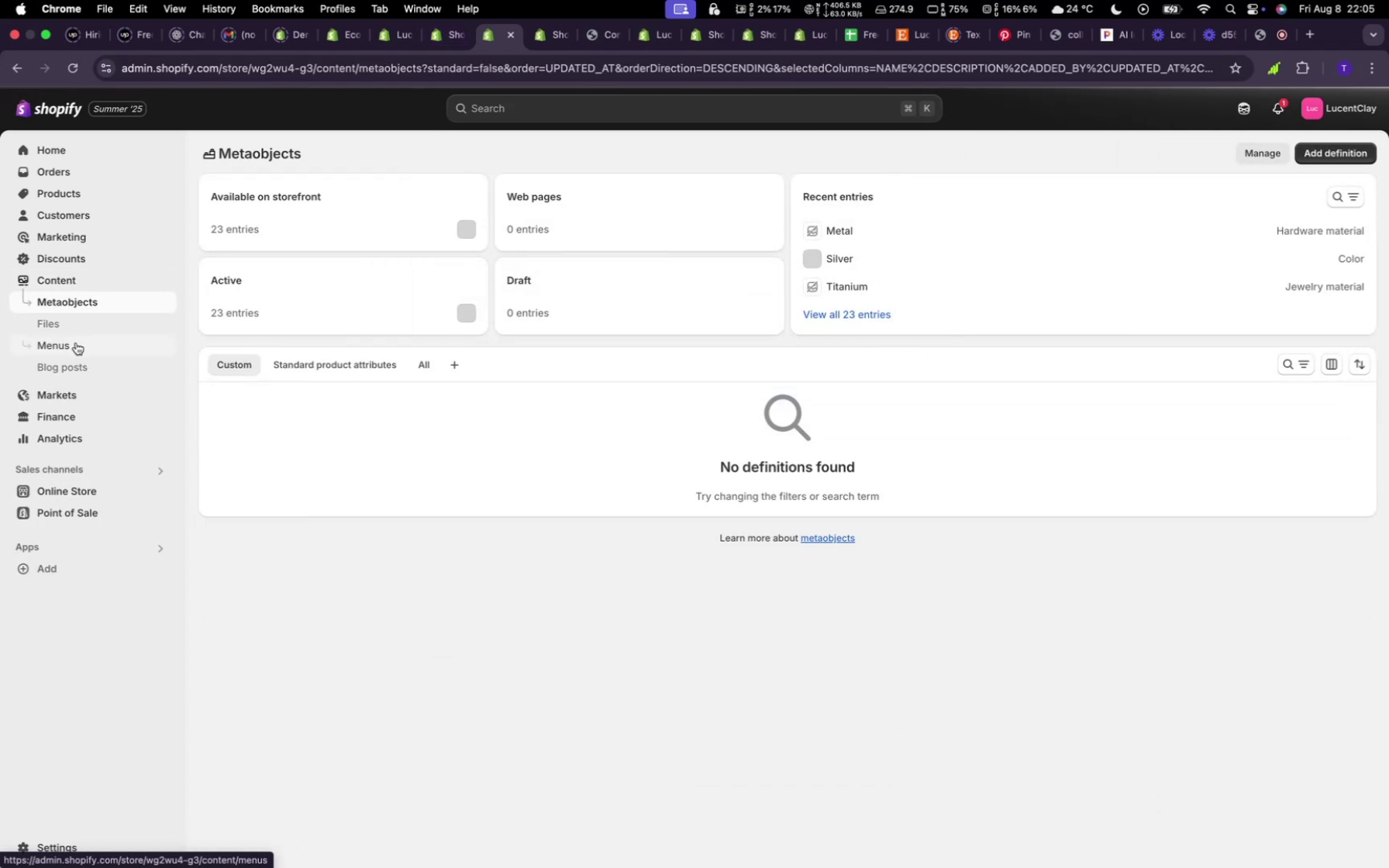 
left_click([76, 343])
 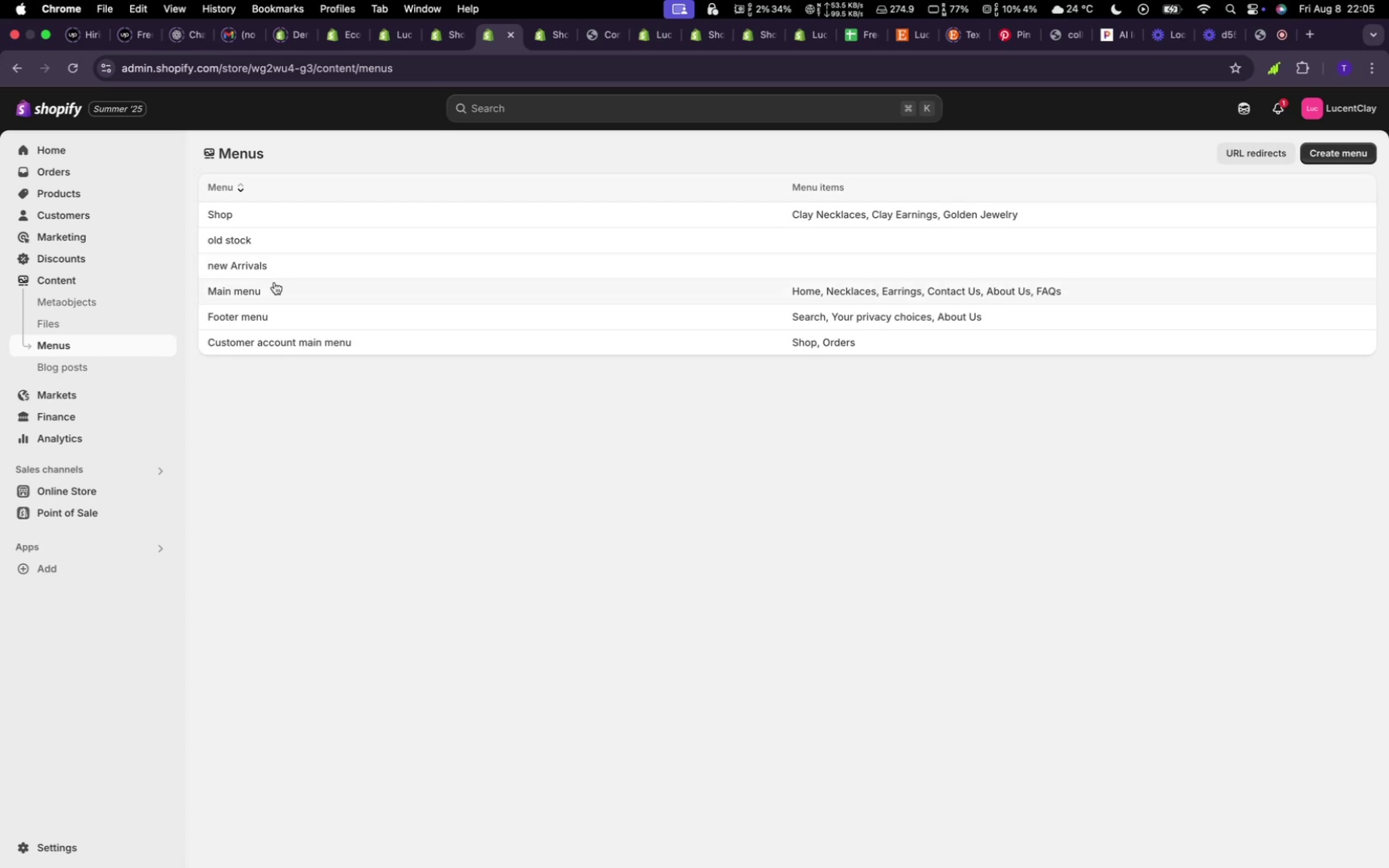 
wait(10.82)
 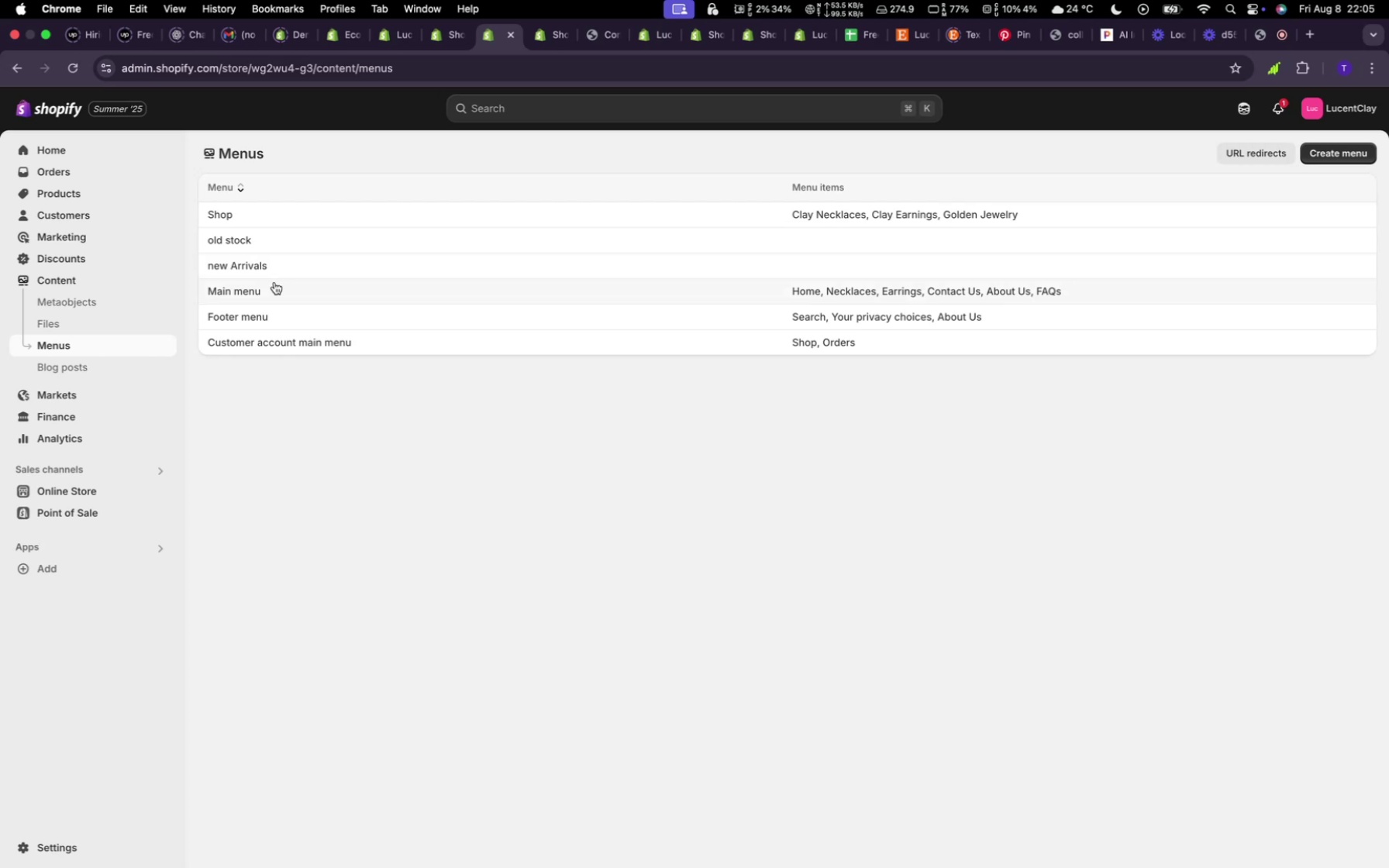 
left_click([424, 285])
 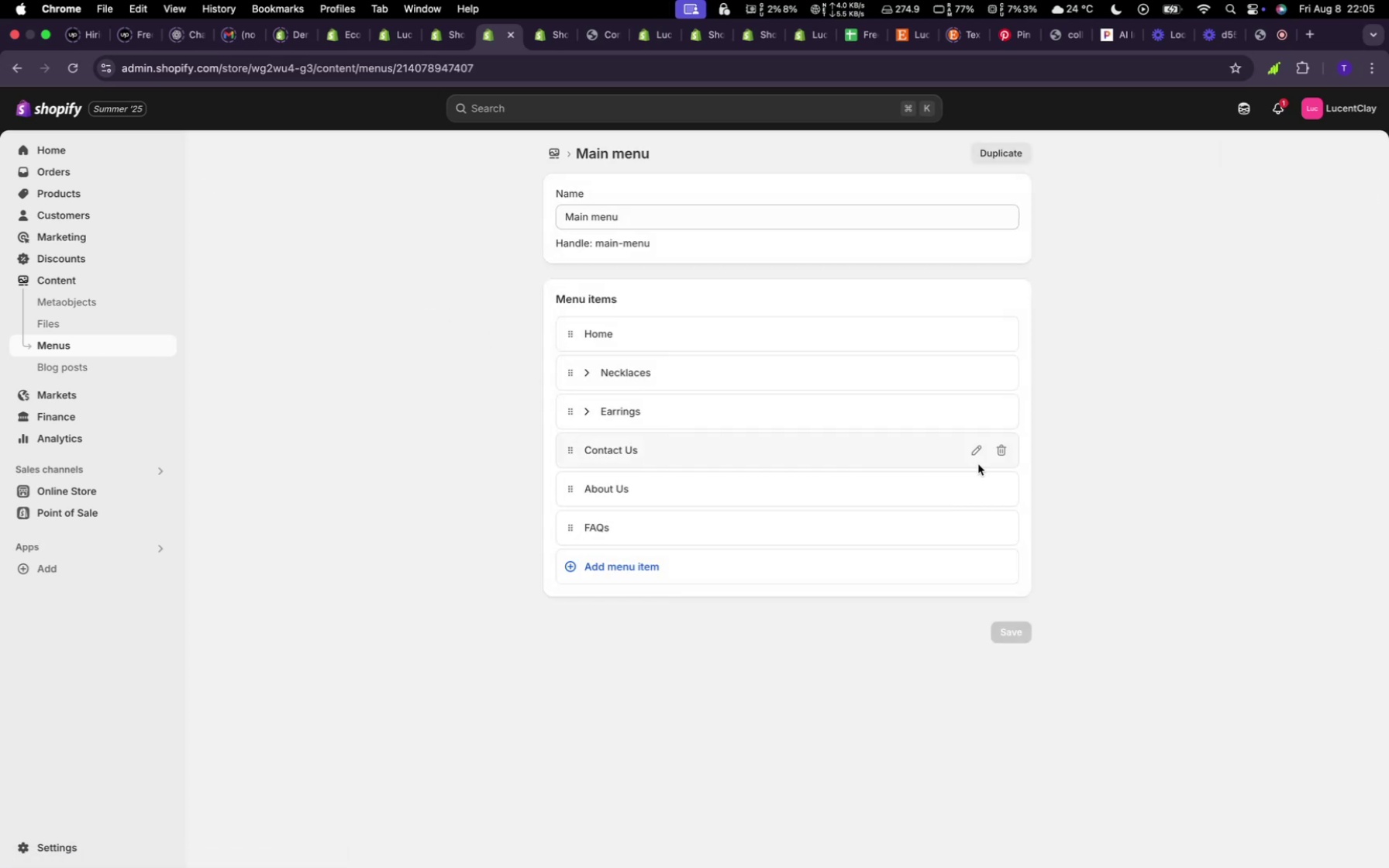 
left_click([977, 484])
 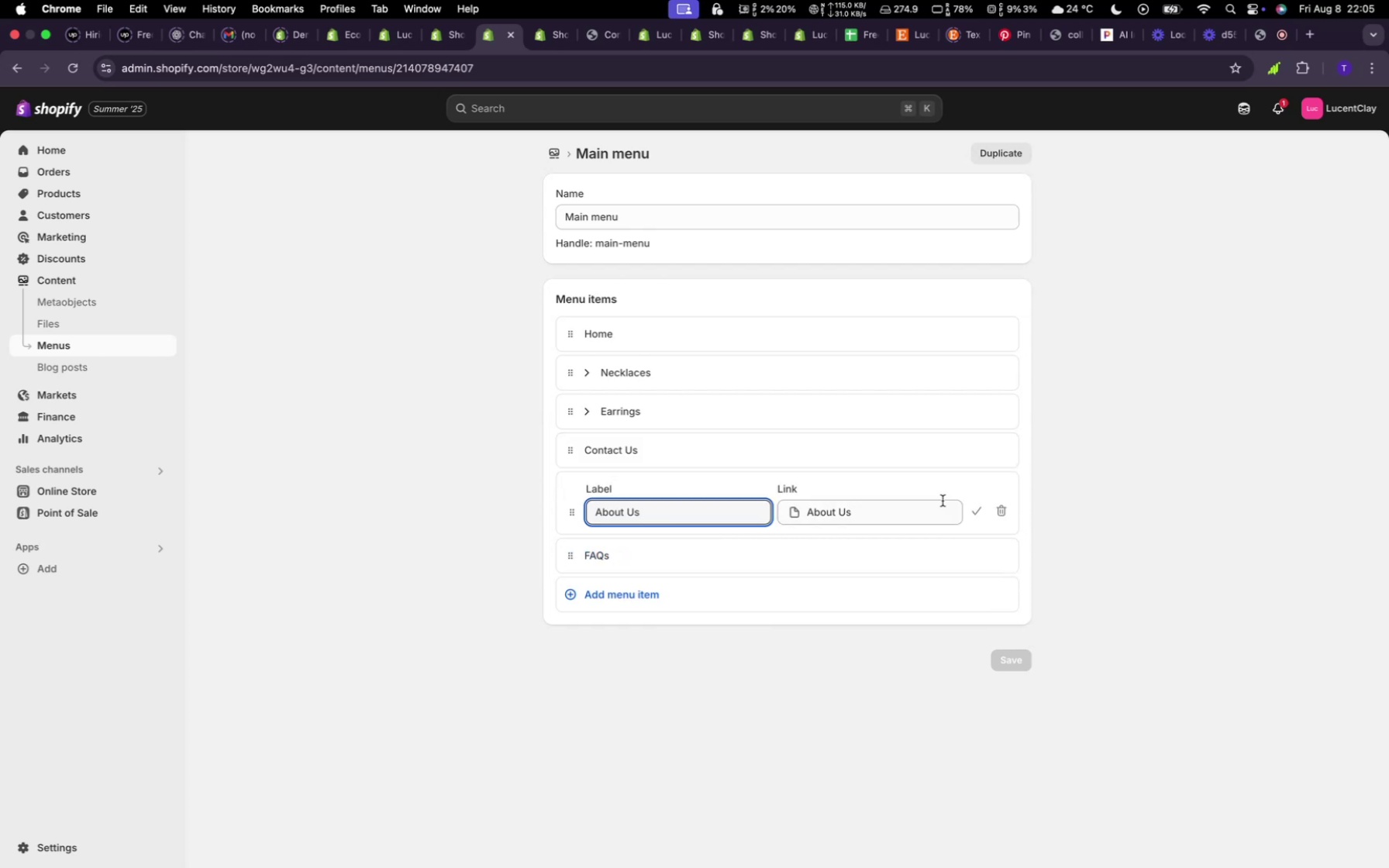 
mouse_move([925, 492])
 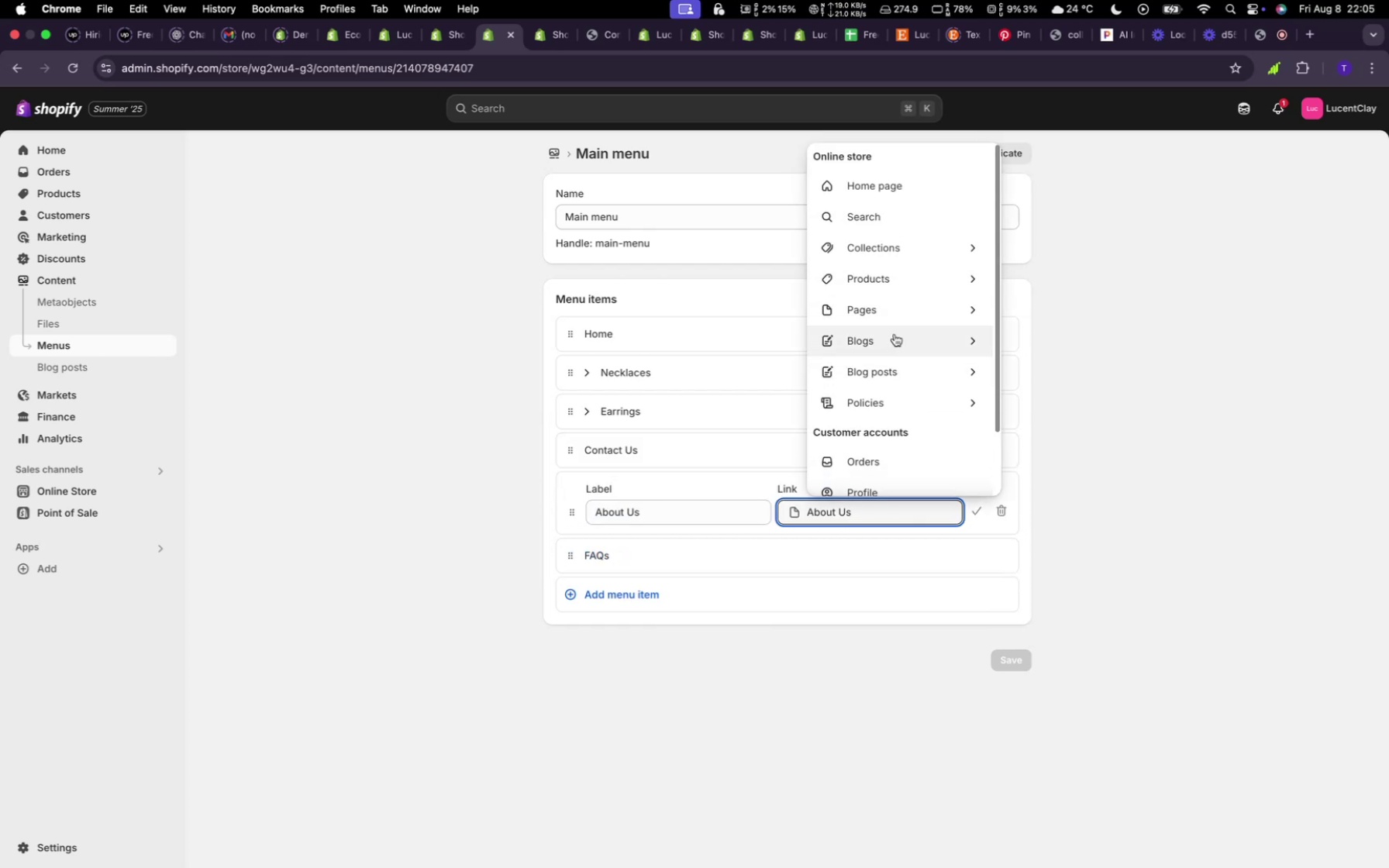 
left_click([891, 315])
 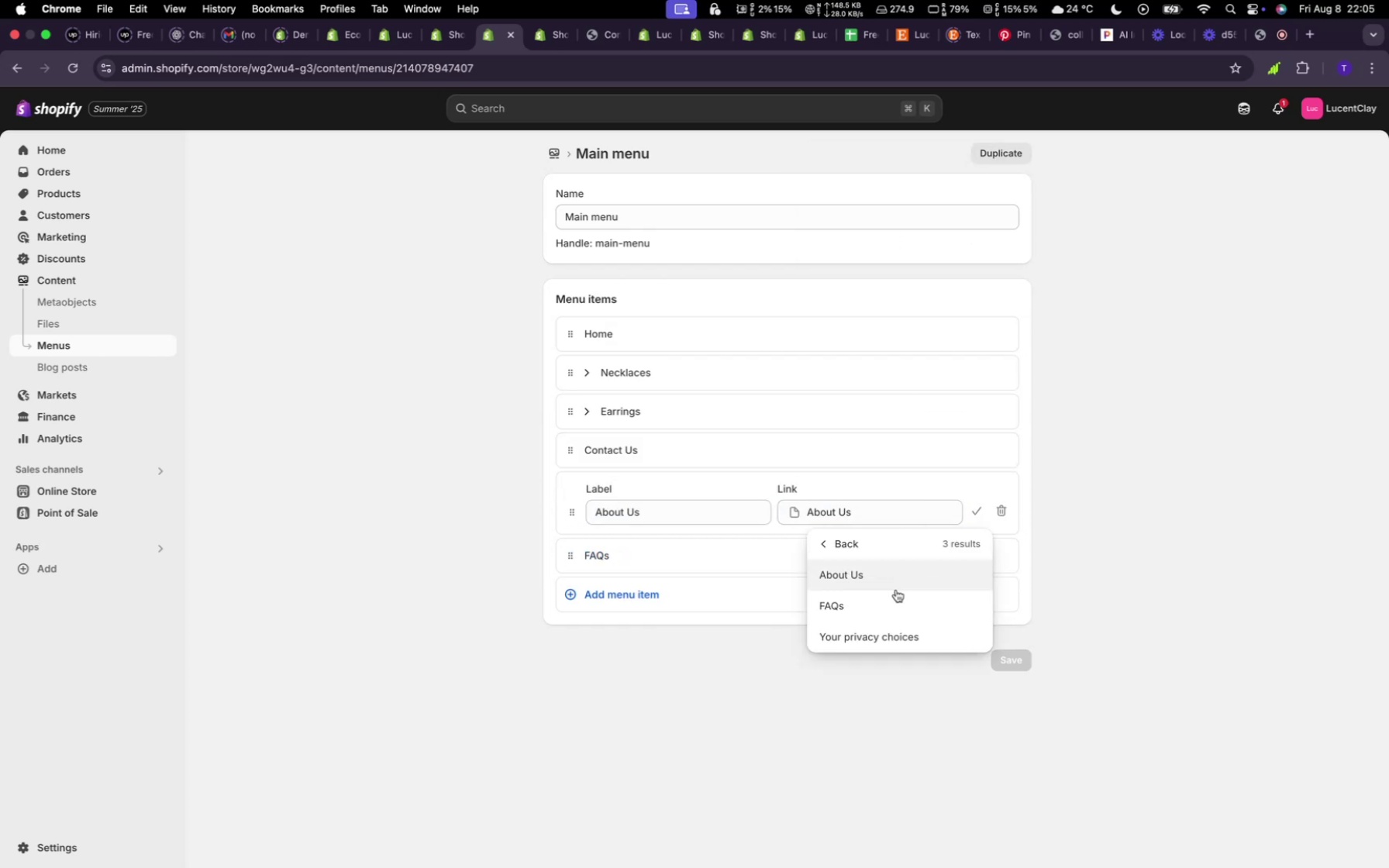 
left_click([895, 587])
 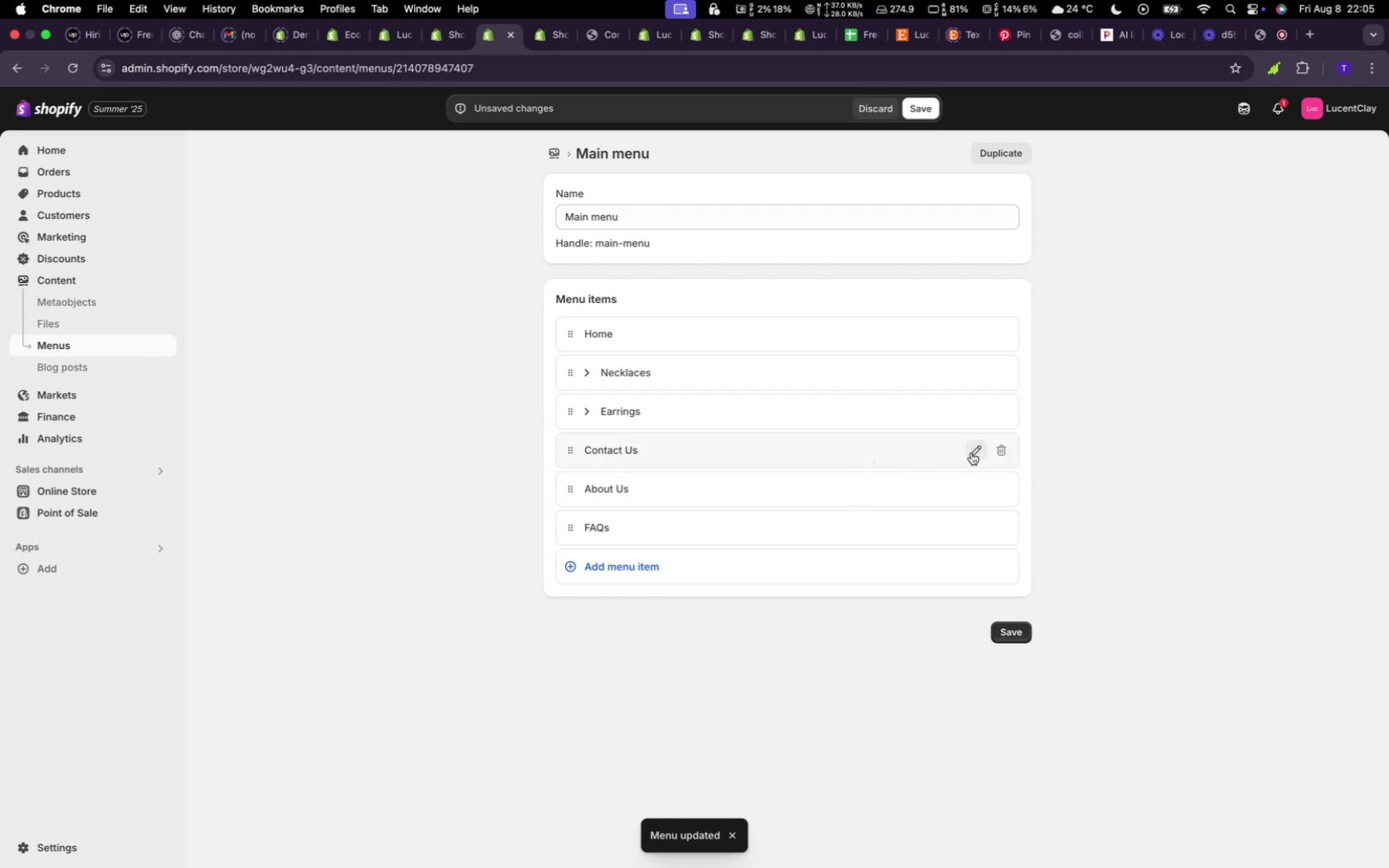 
wait(5.48)
 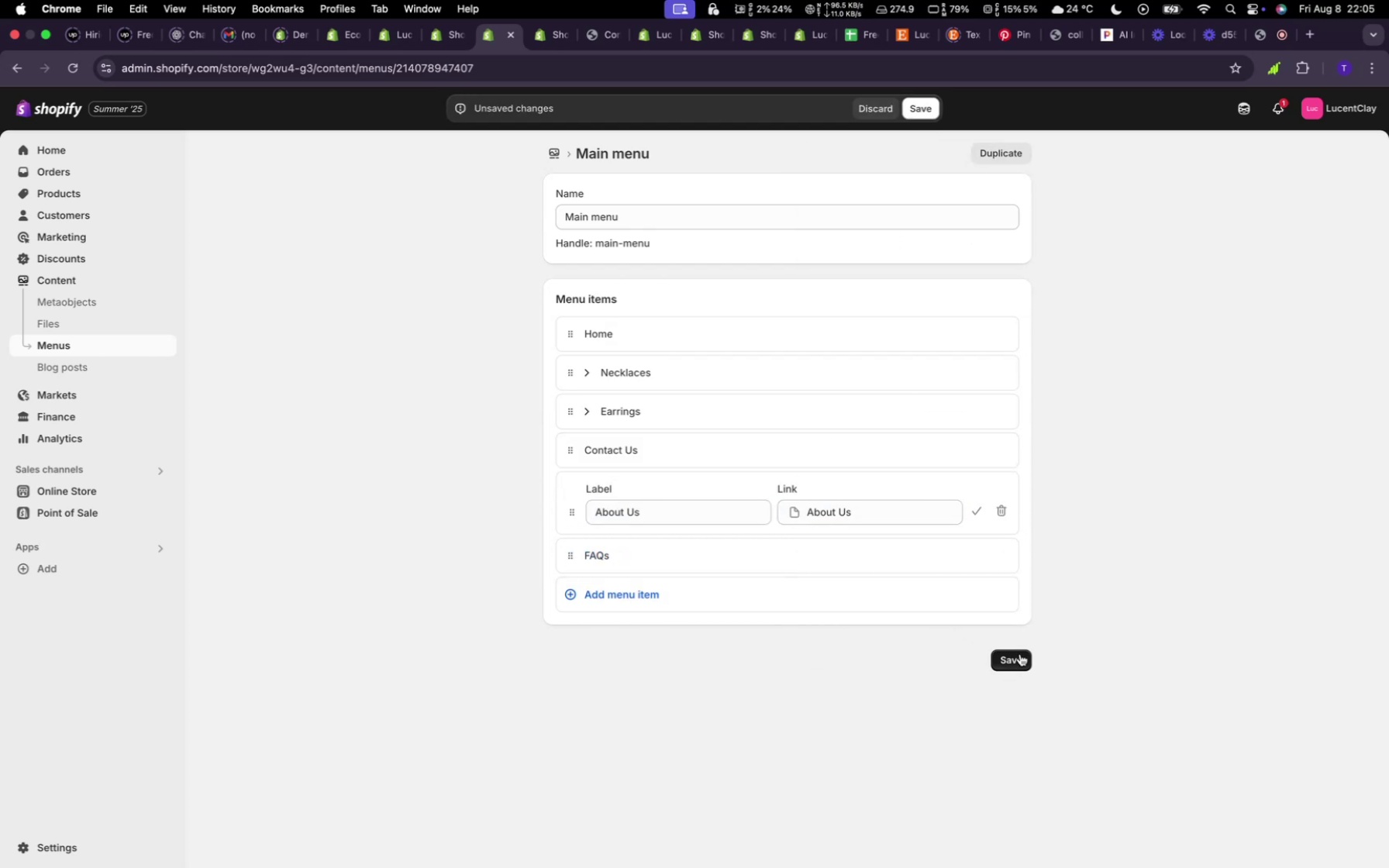 
left_click([595, 46])
 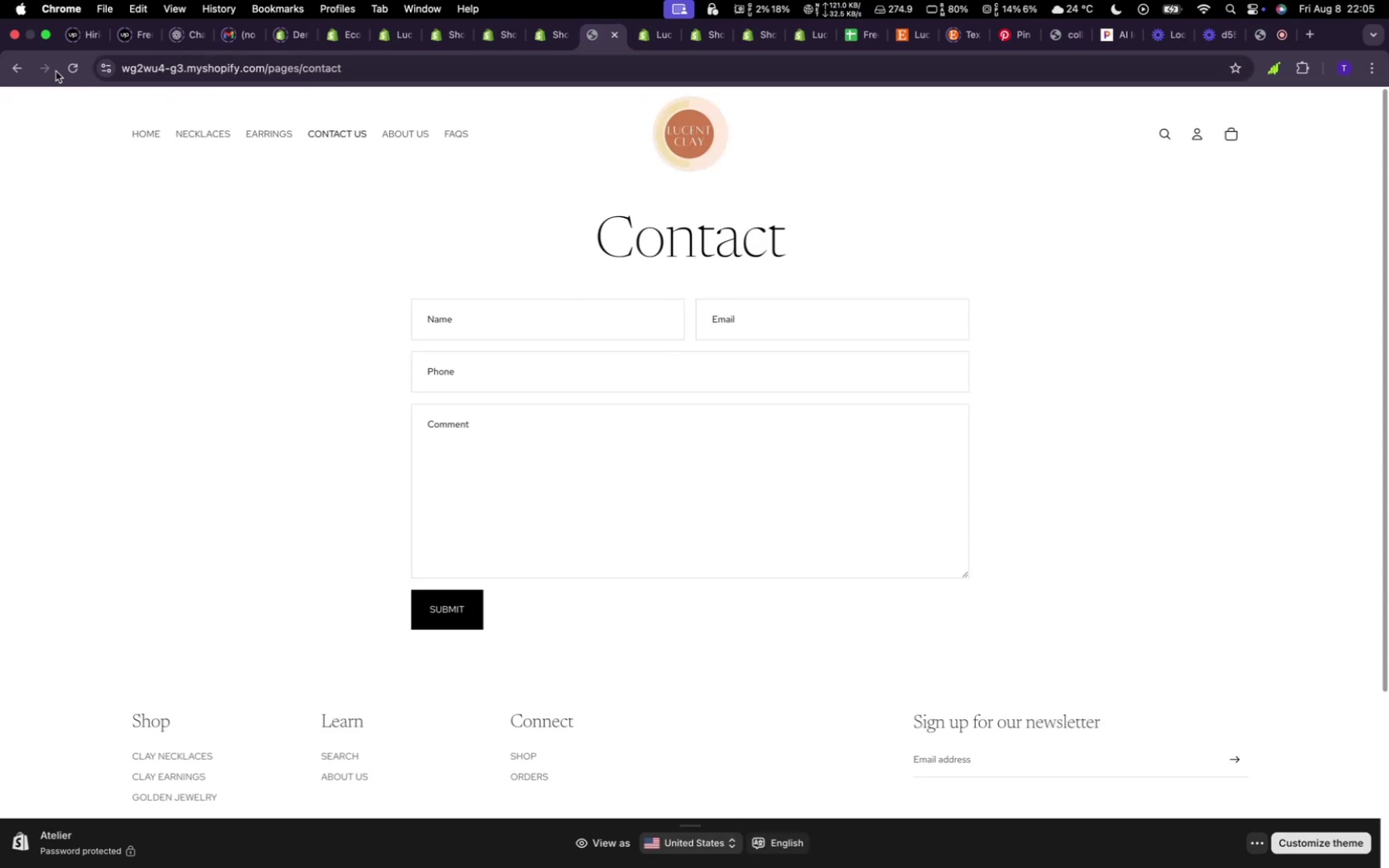 
left_click([76, 66])
 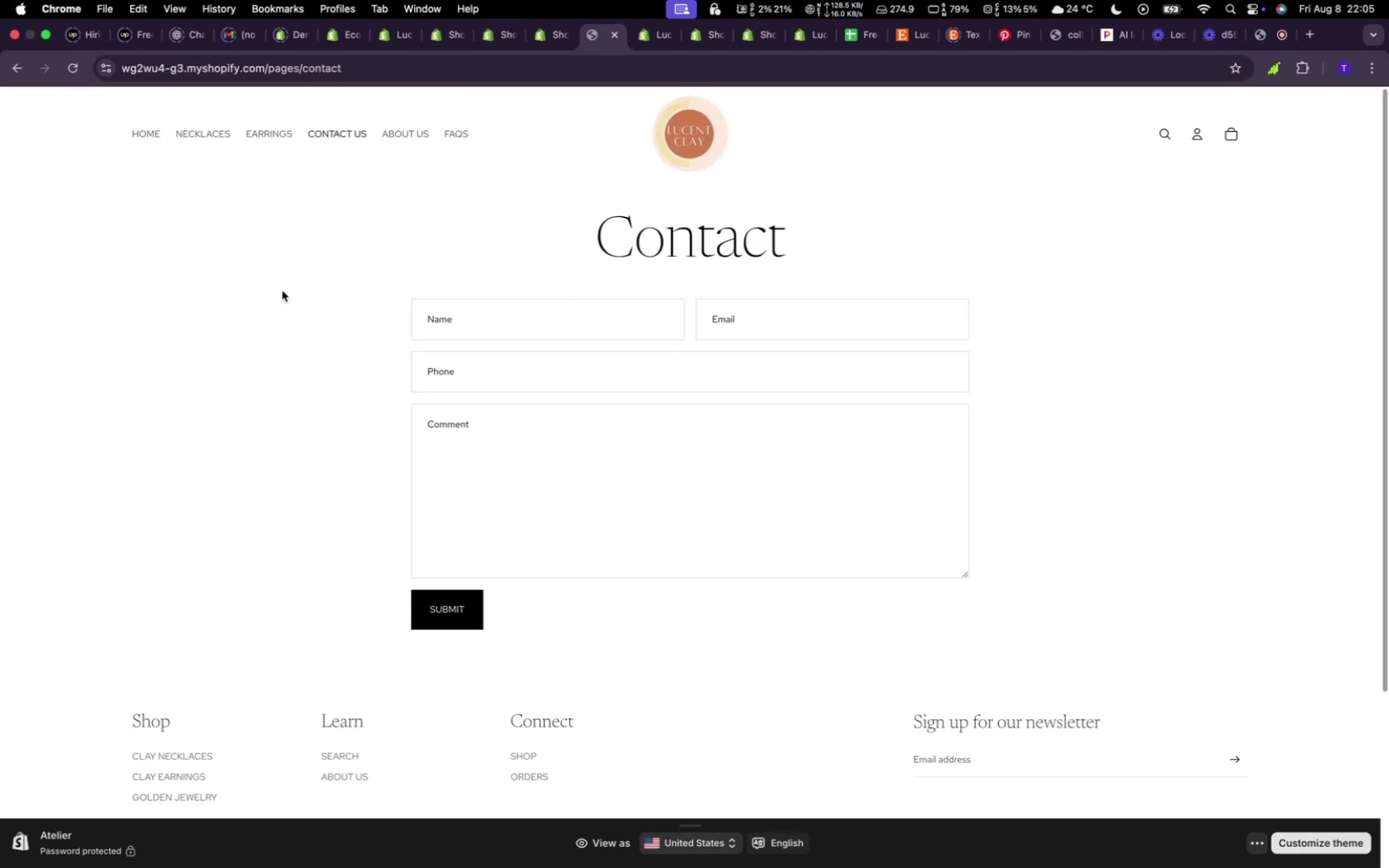 
left_click([398, 128])
 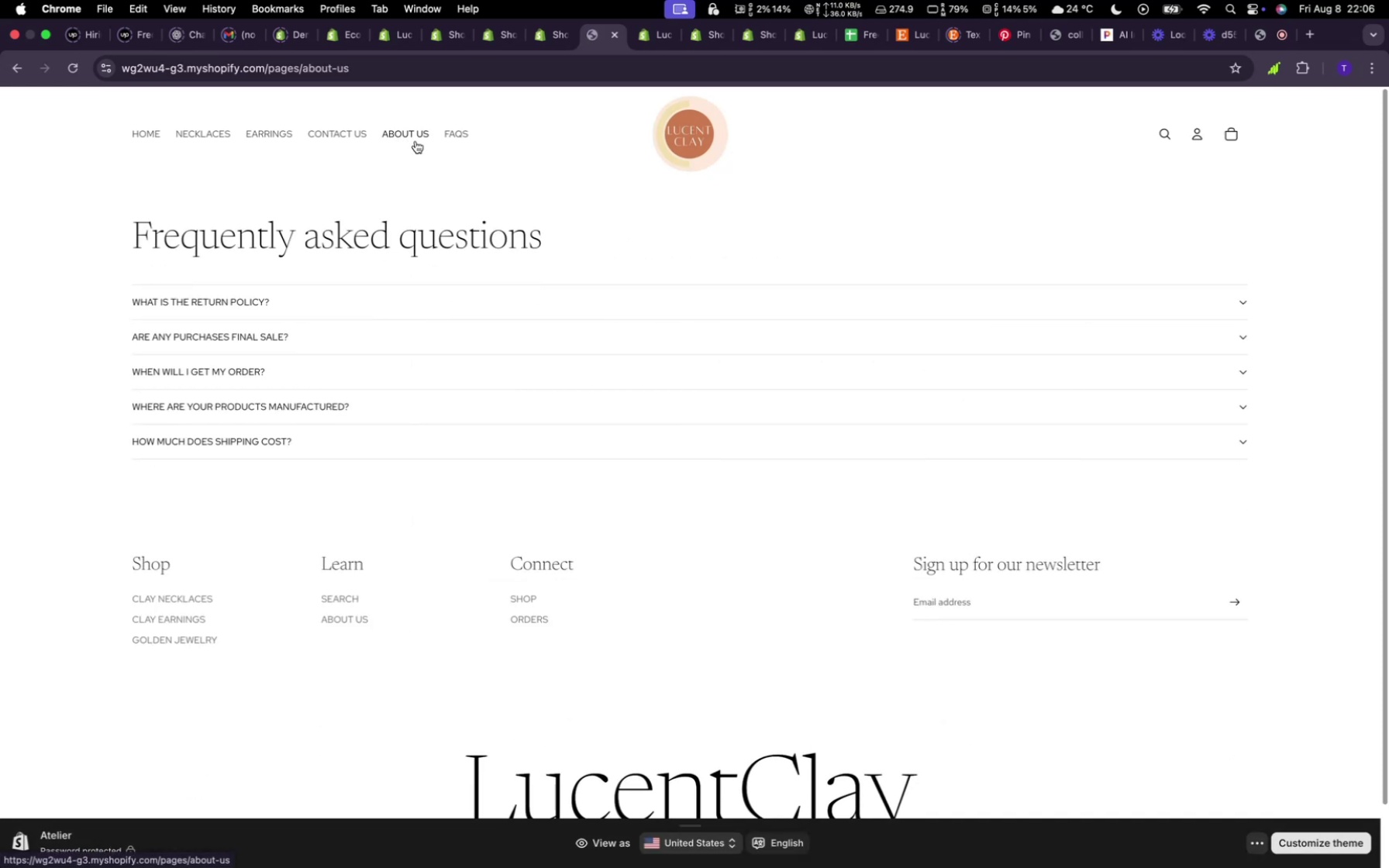 
wait(5.31)
 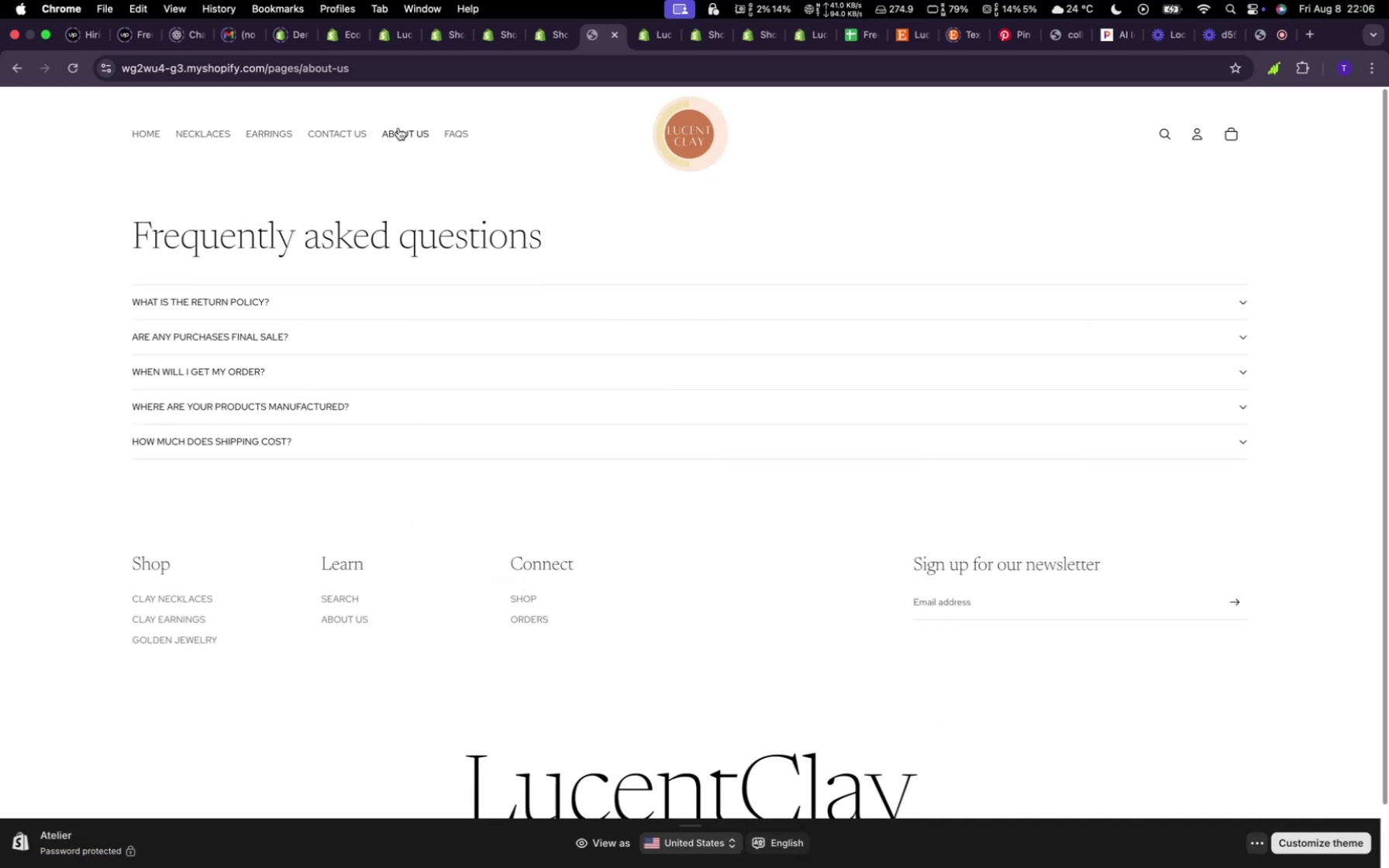 
left_click([447, 137])
 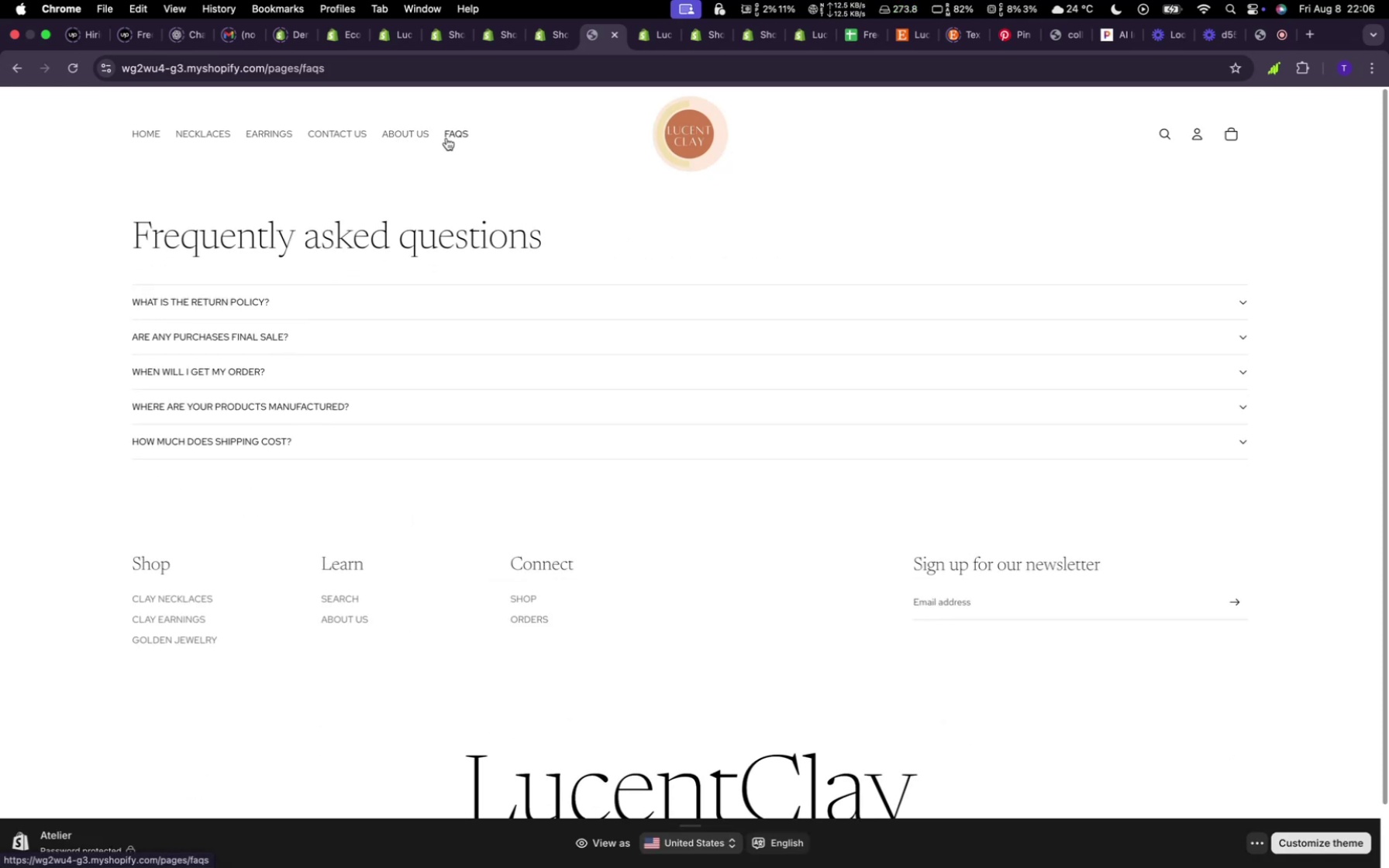 
left_click([424, 136])
 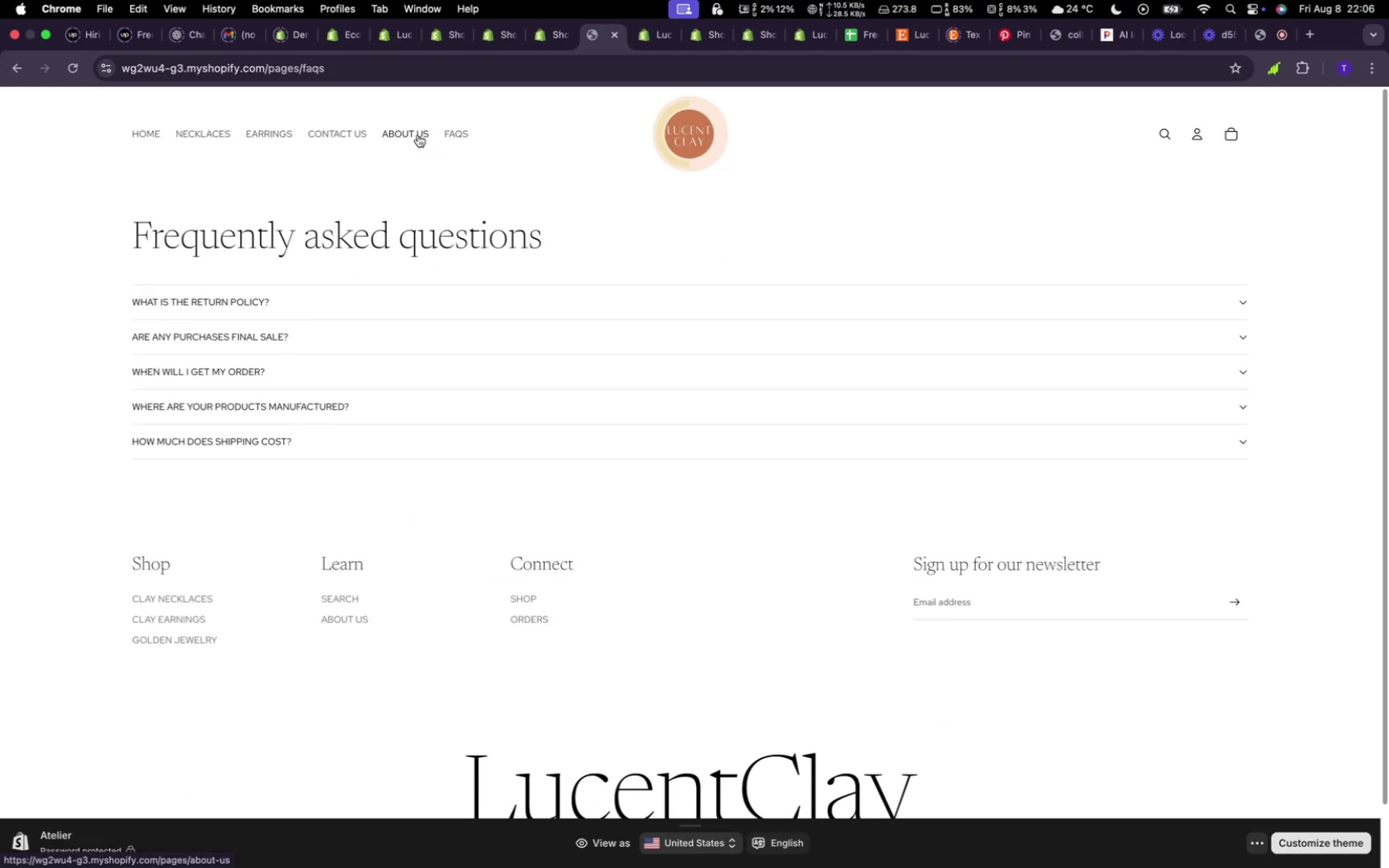 
left_click([418, 135])
 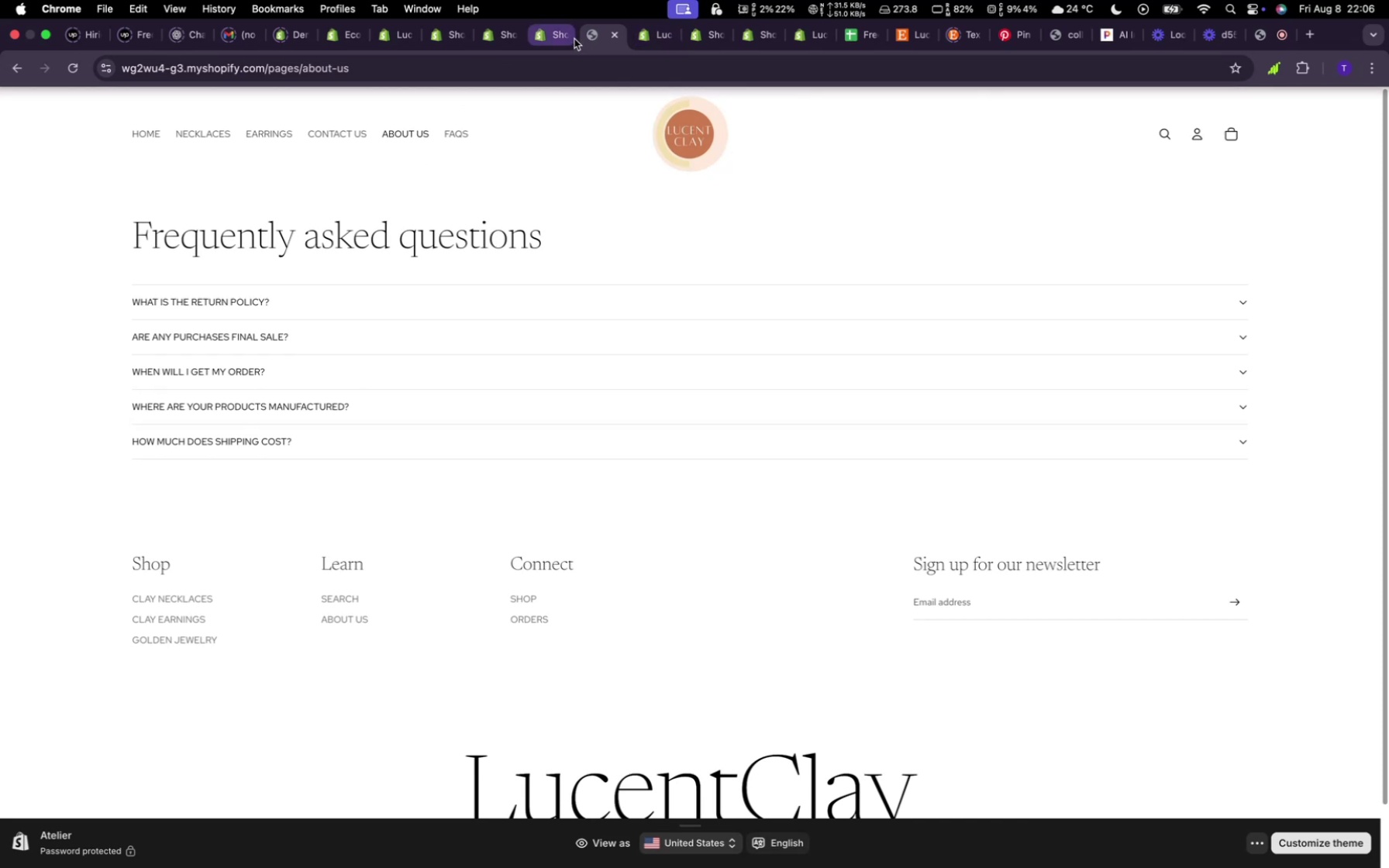 
left_click([398, 39])
 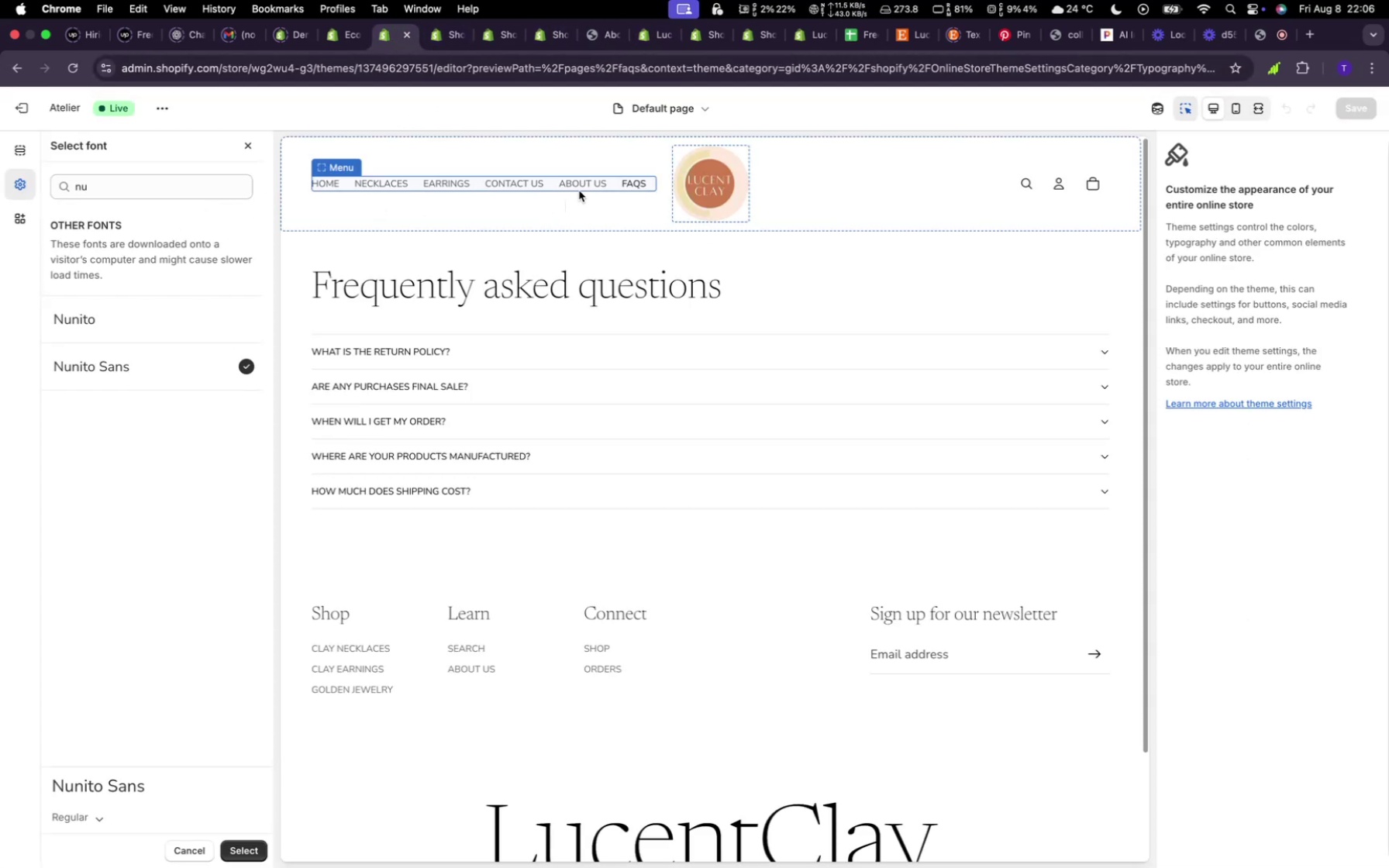 
left_click([589, 178])
 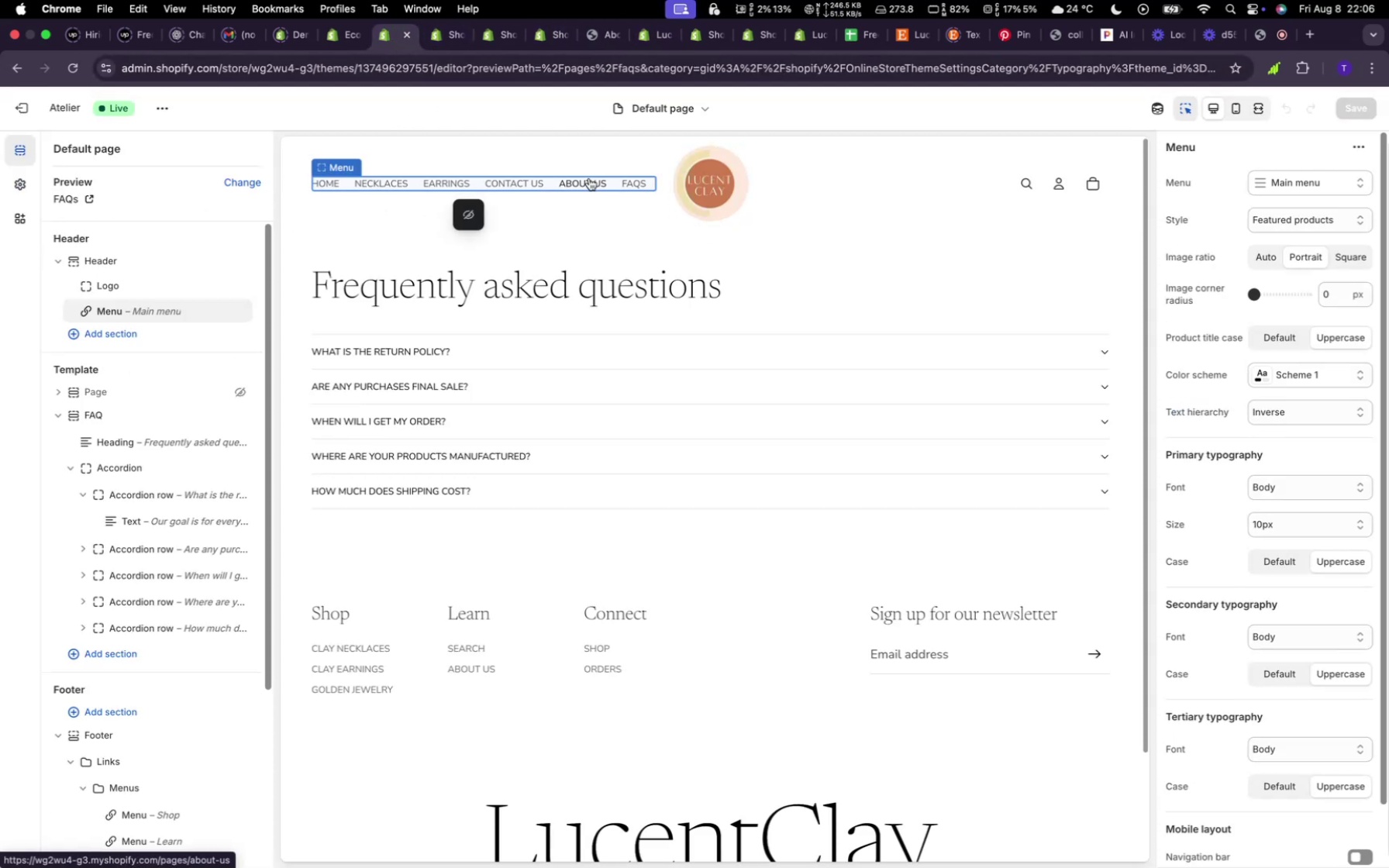 
left_click([589, 178])
 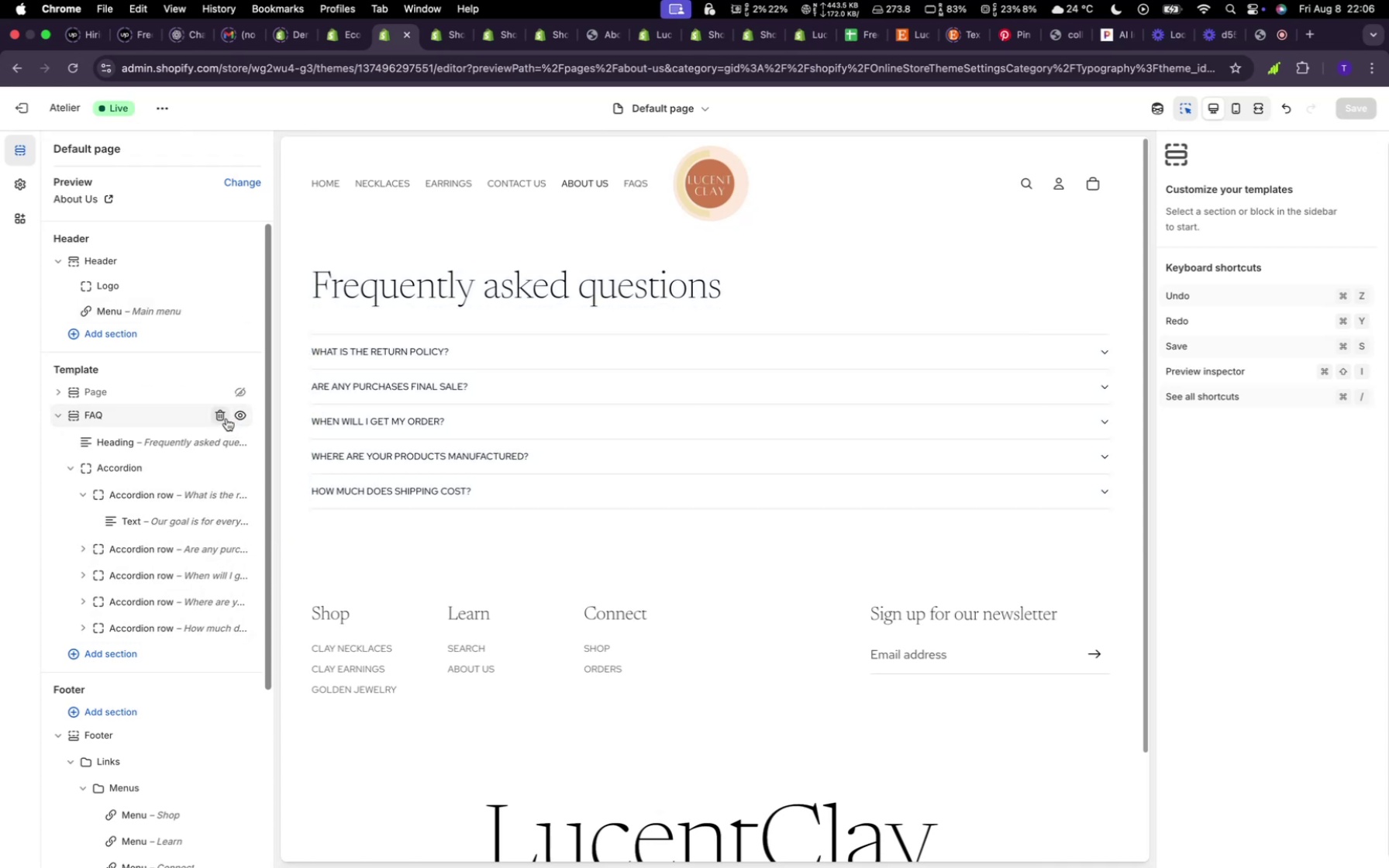 
wait(7.96)
 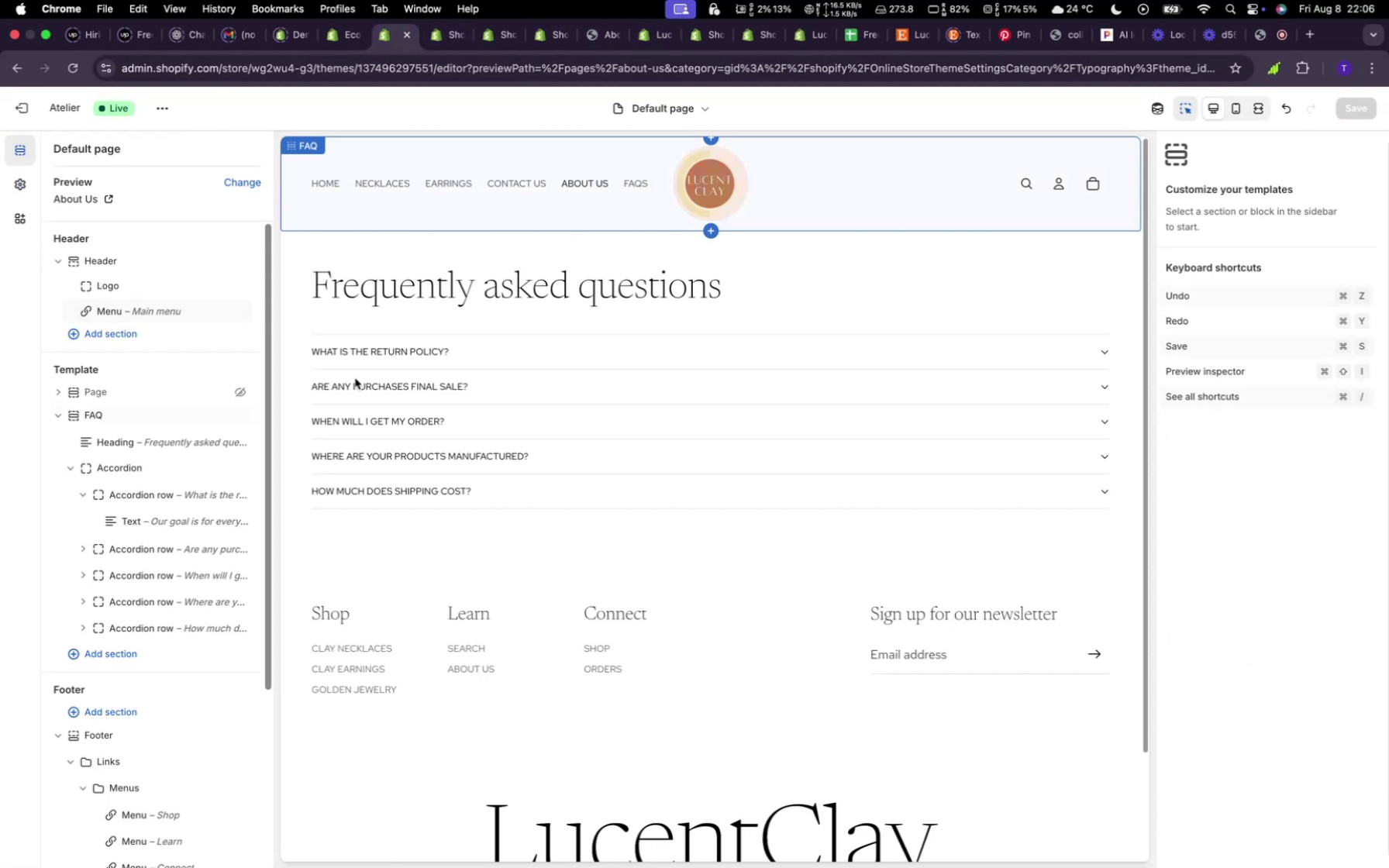 
left_click([226, 418])
 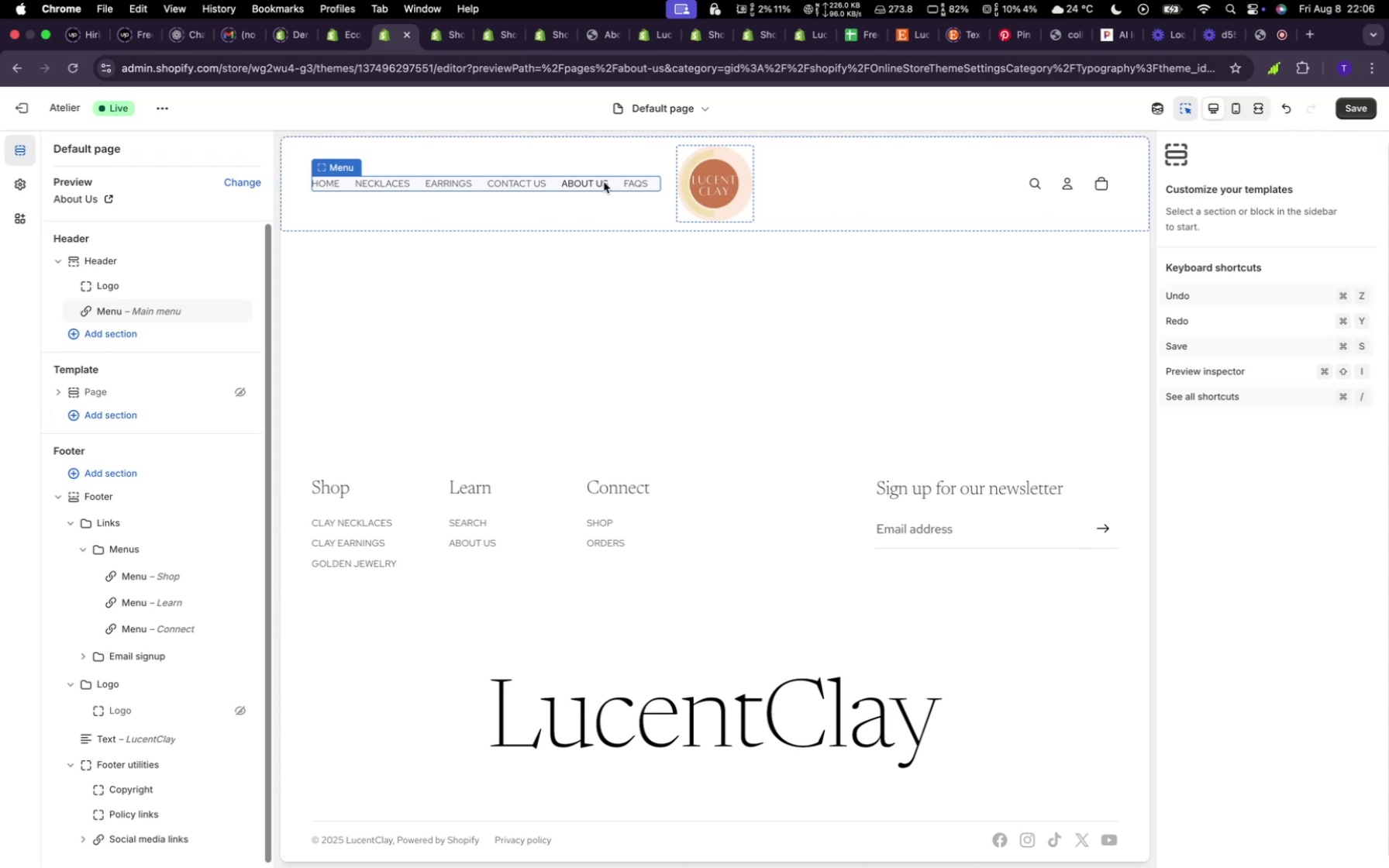 
wait(10.49)
 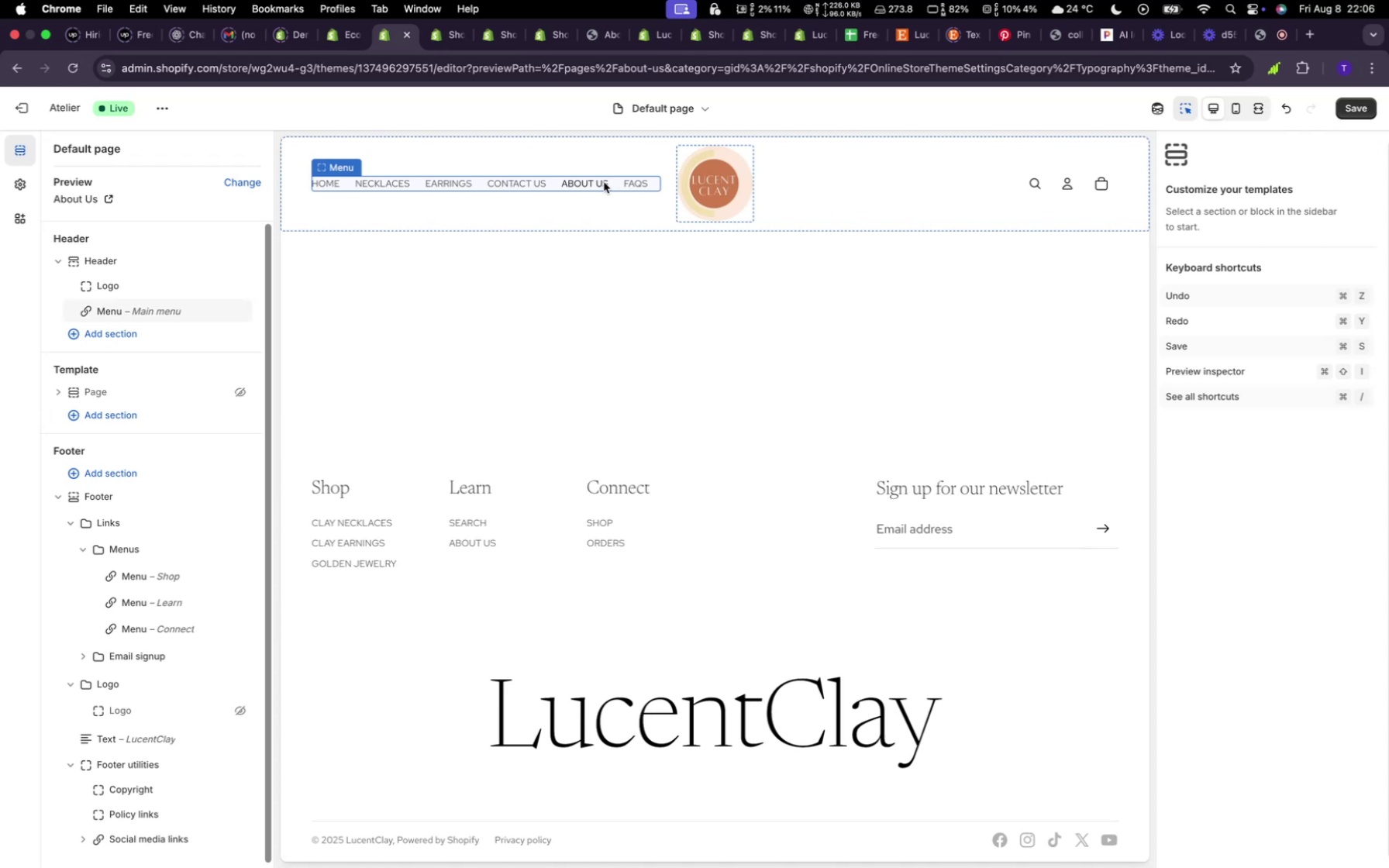 
left_click([106, 421])
 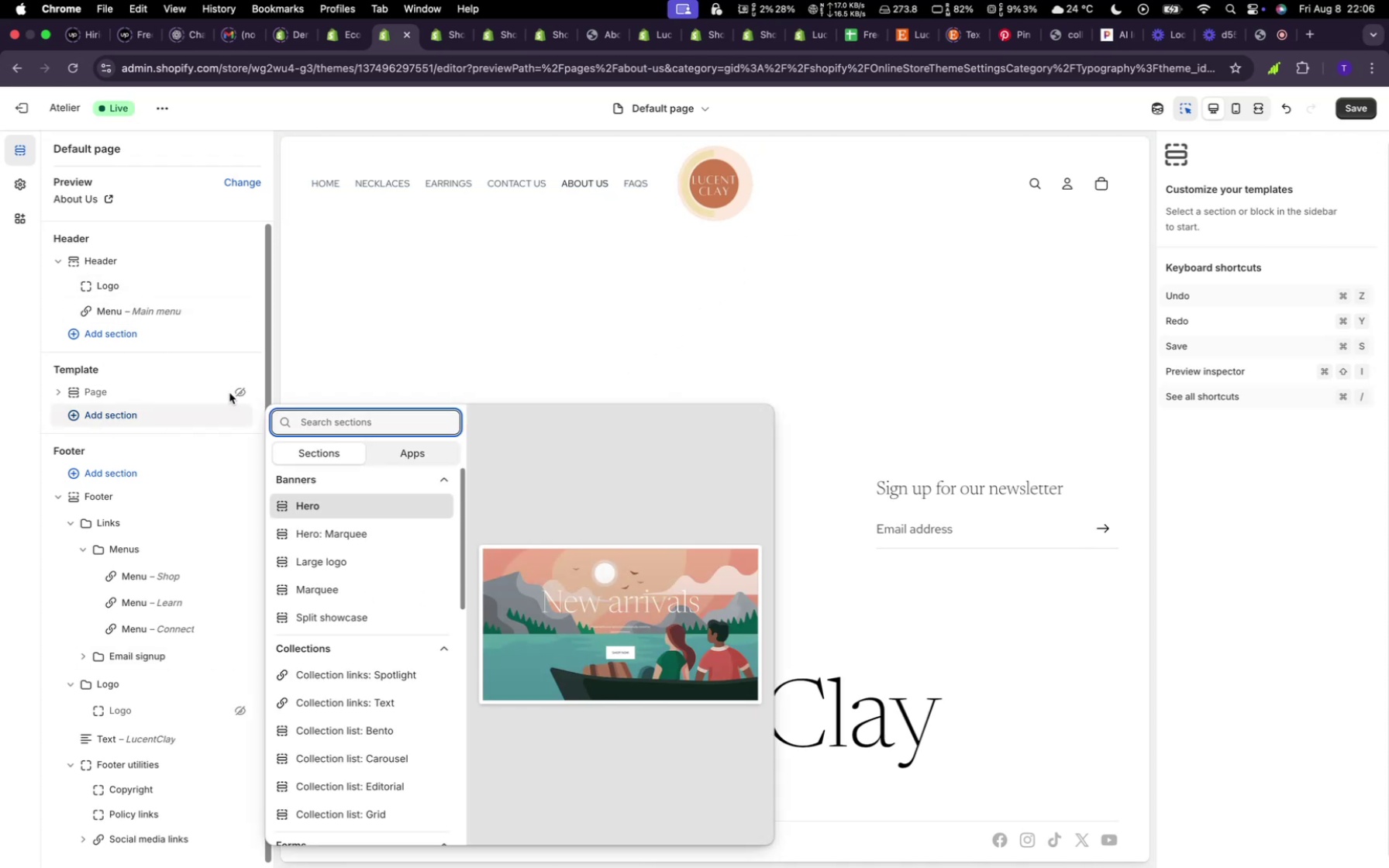 
left_click([233, 393])
 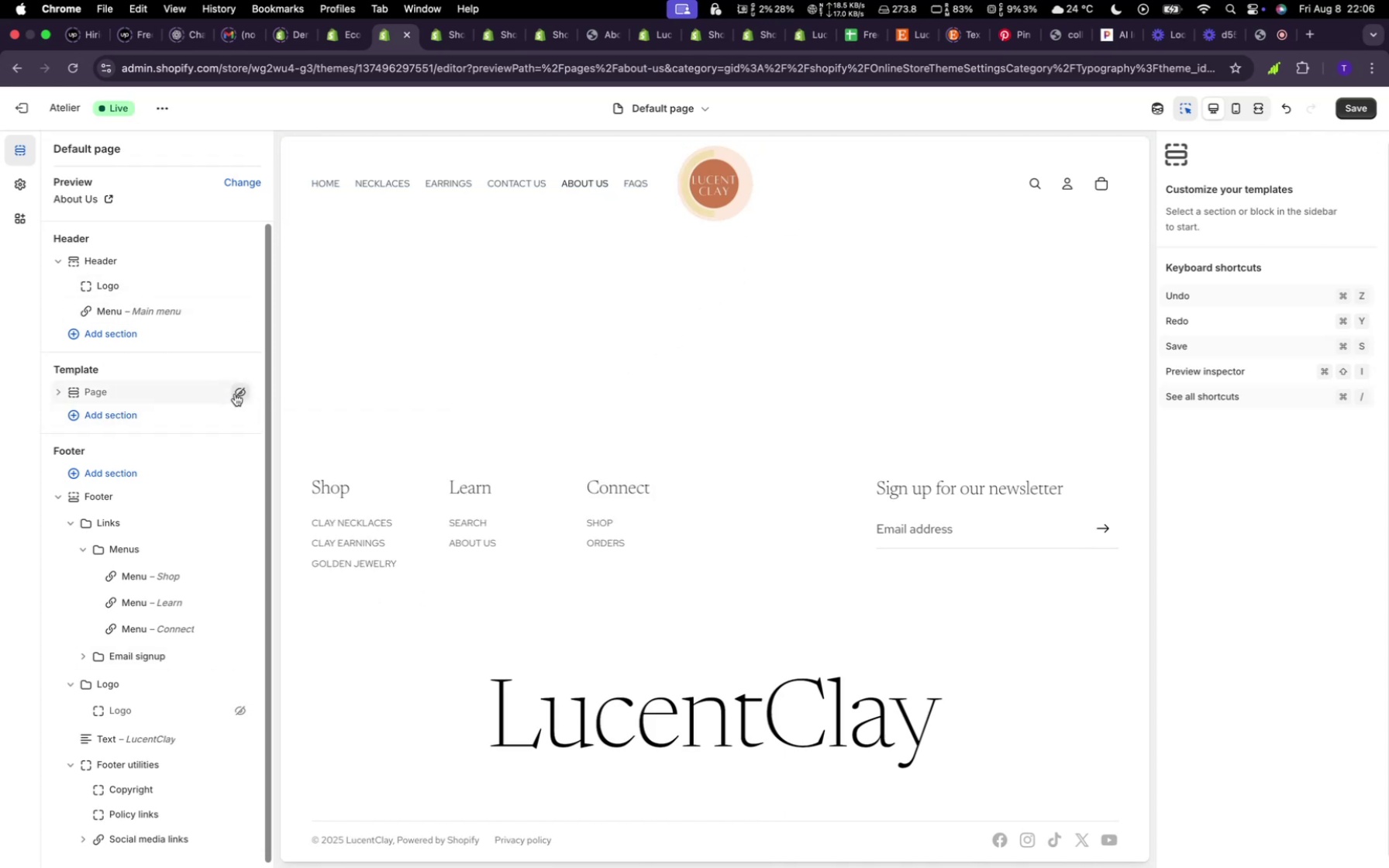 
left_click([235, 394])
 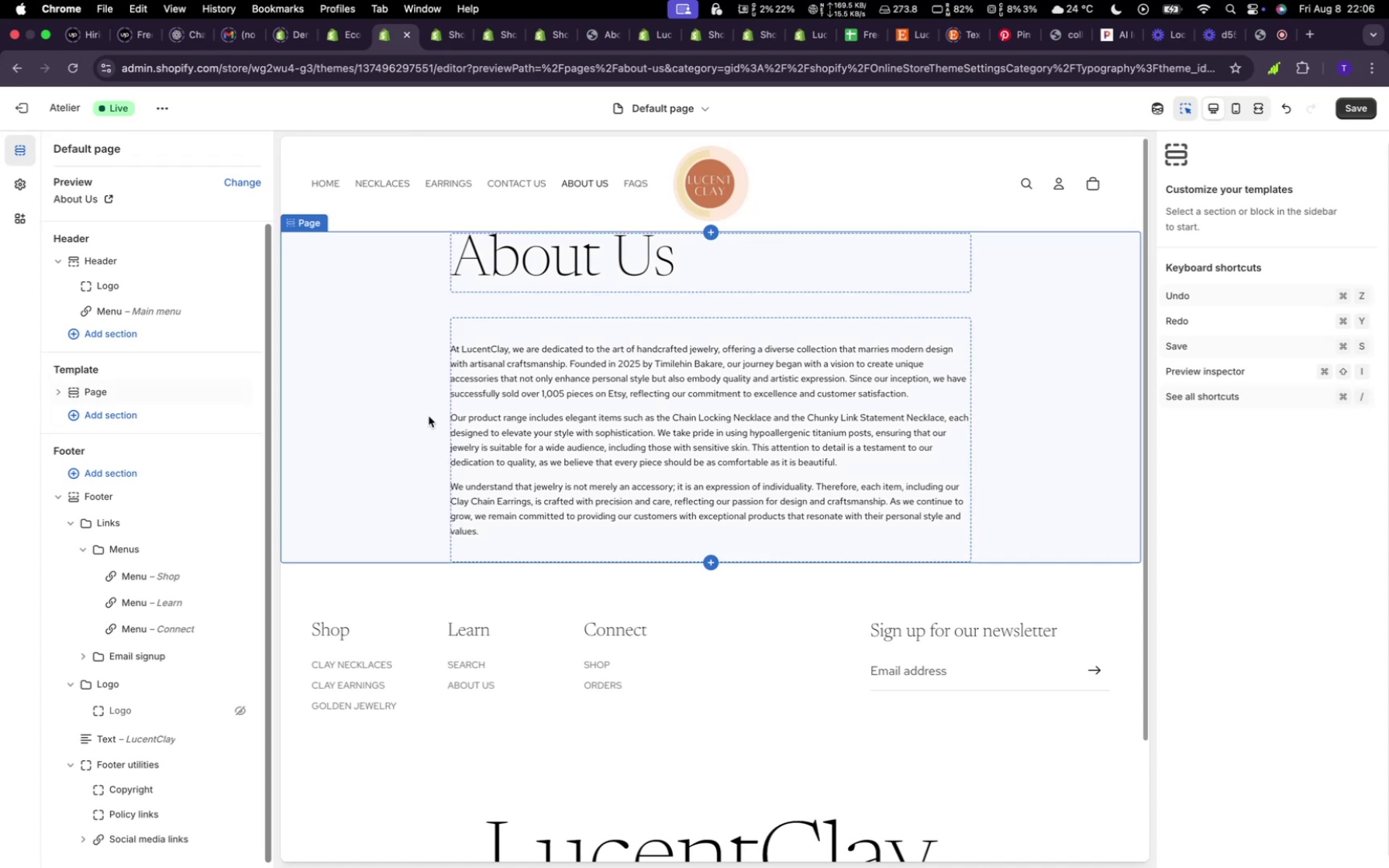 
scroll: coordinate [619, 513], scroll_direction: up, amount: 5.0
 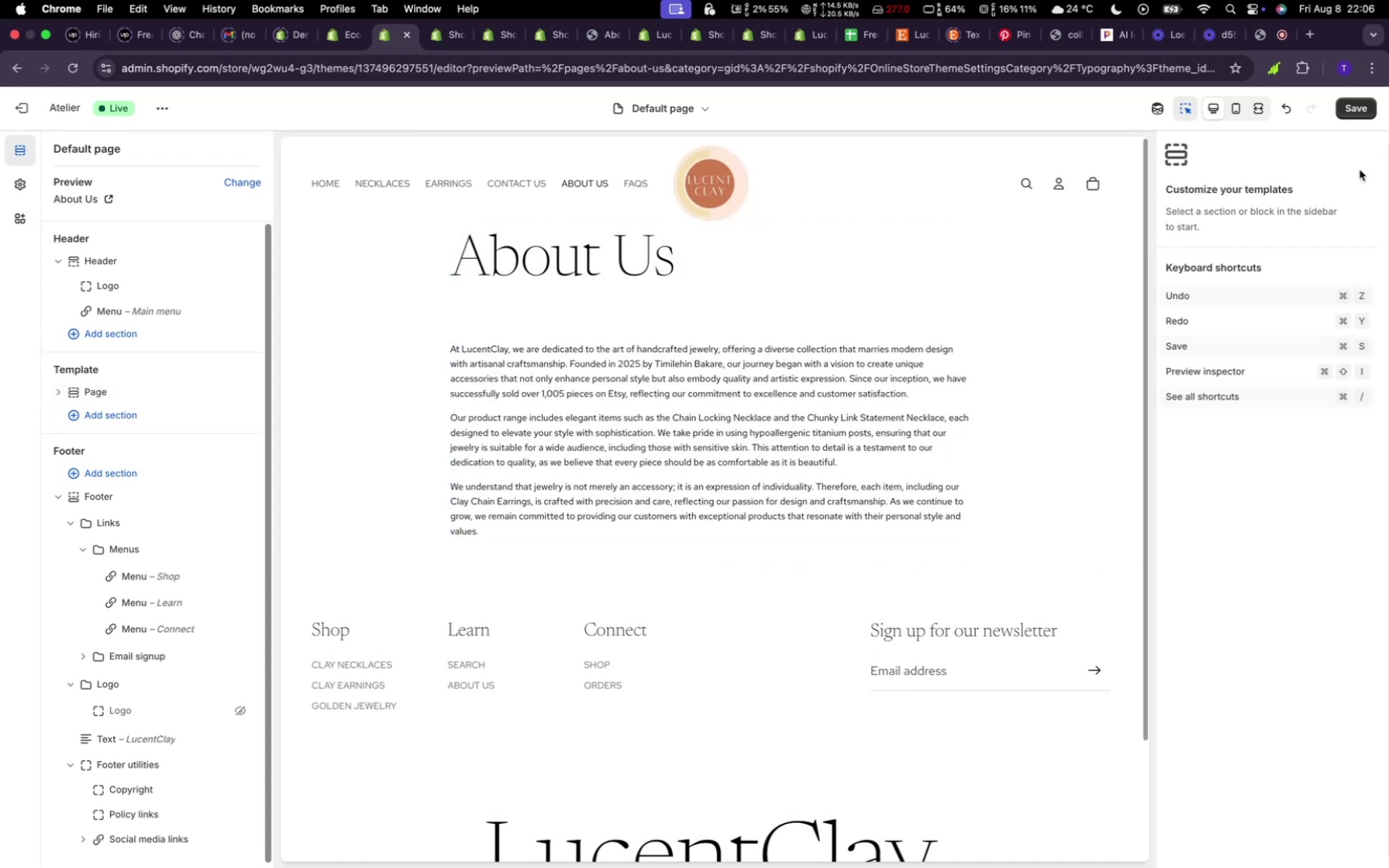 
left_click([1348, 116])
 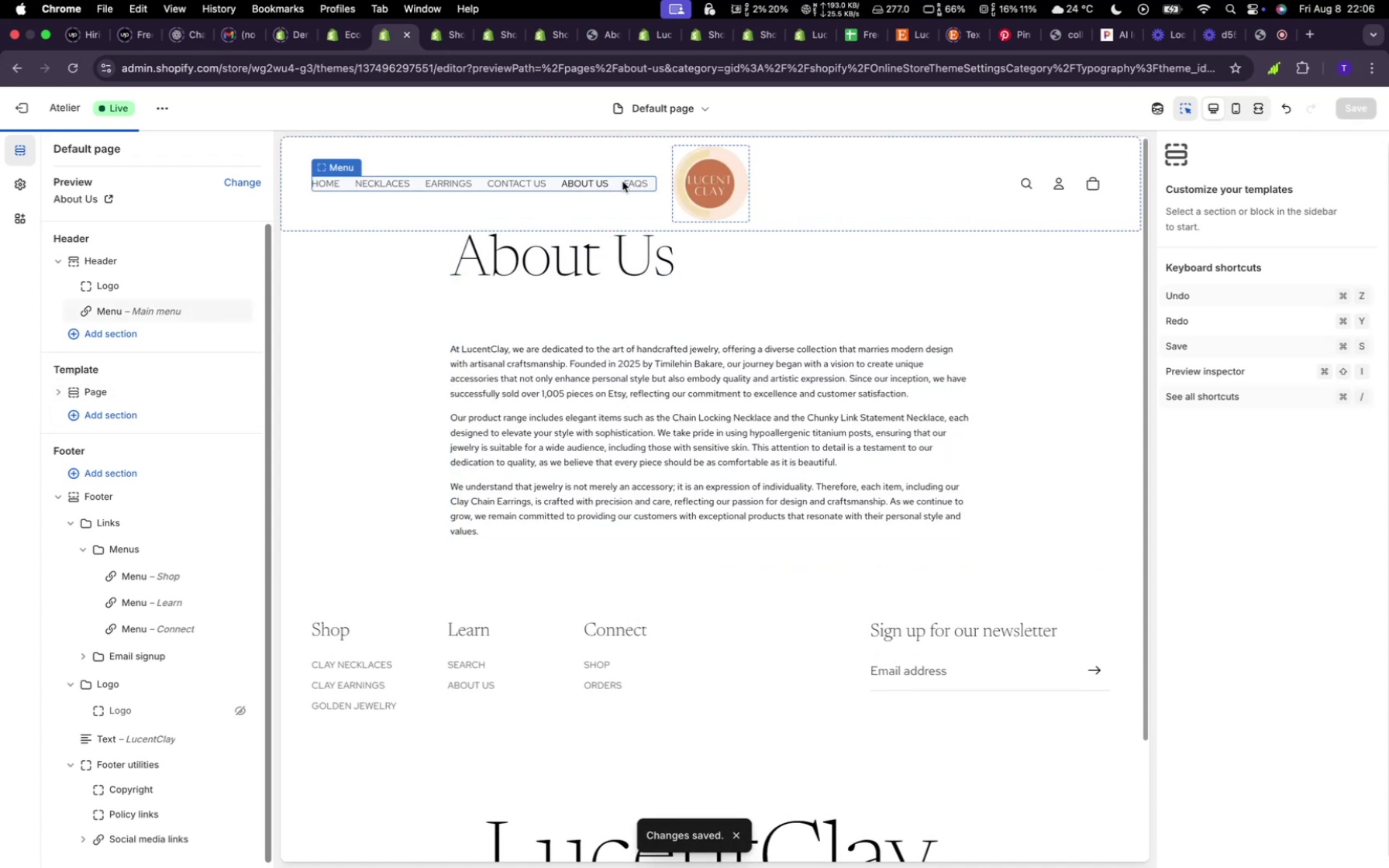 
left_click([630, 183])
 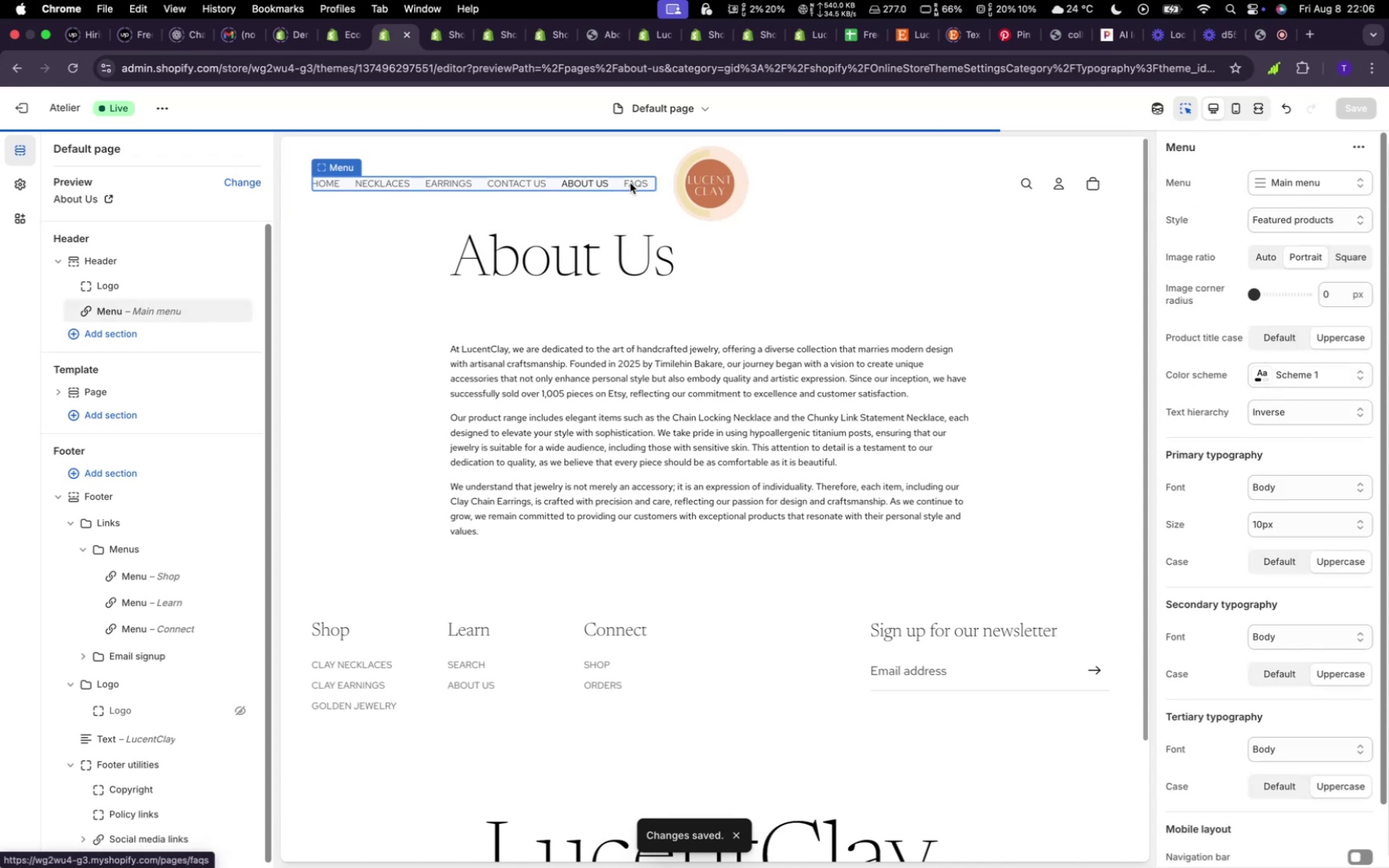 
left_click([630, 183])
 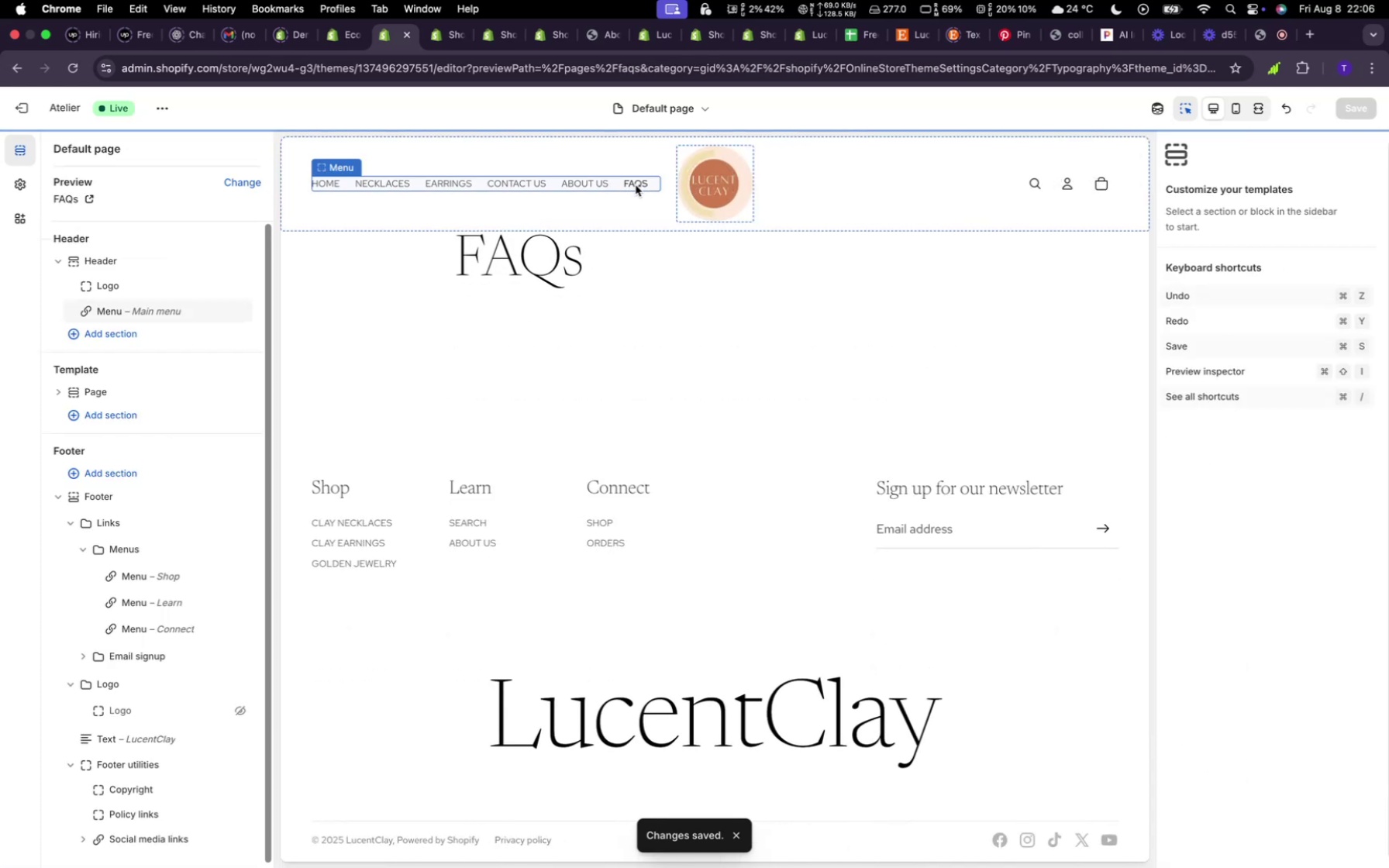 
left_click([636, 185])
 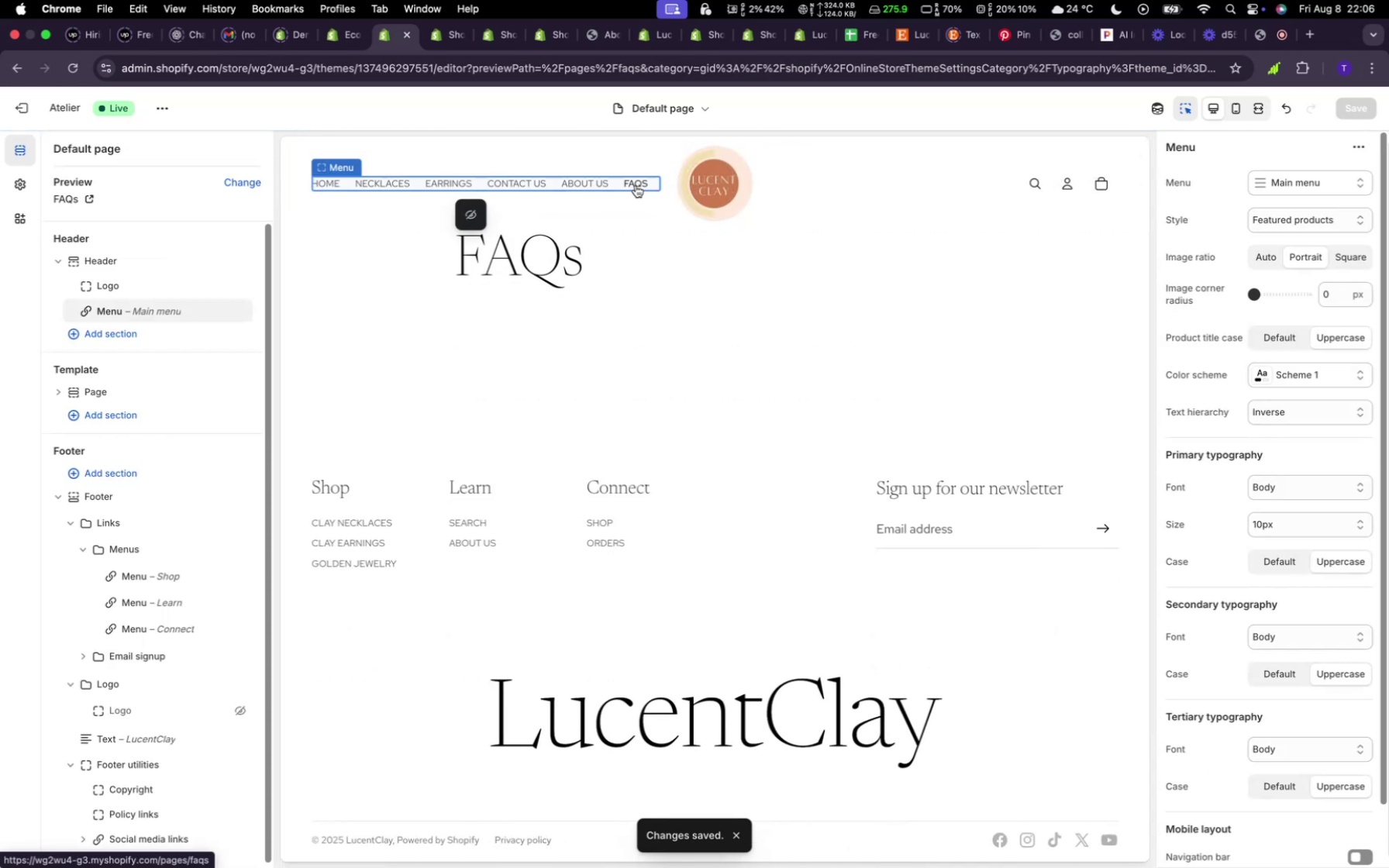 
left_click([636, 185])
 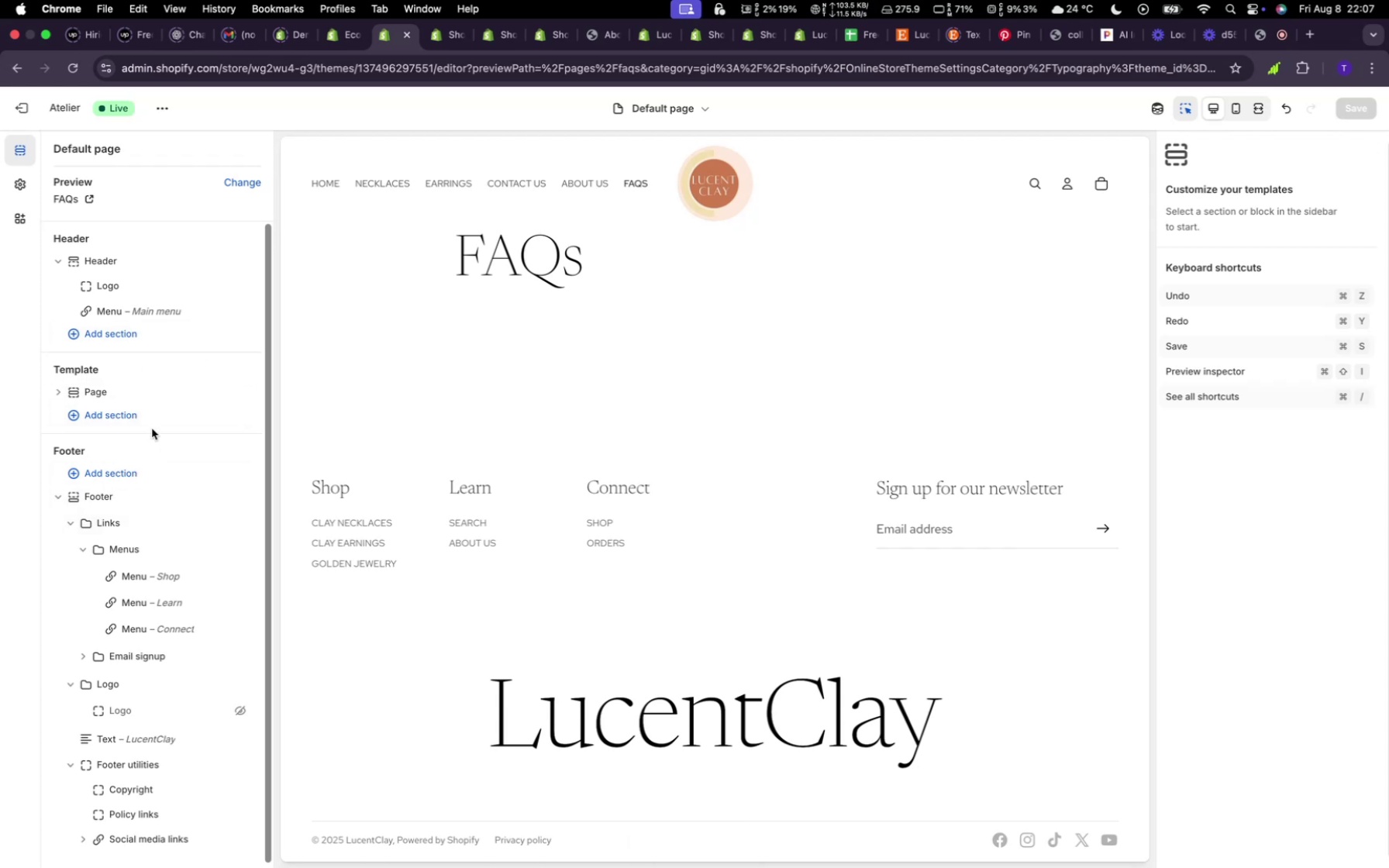 
wait(18.42)
 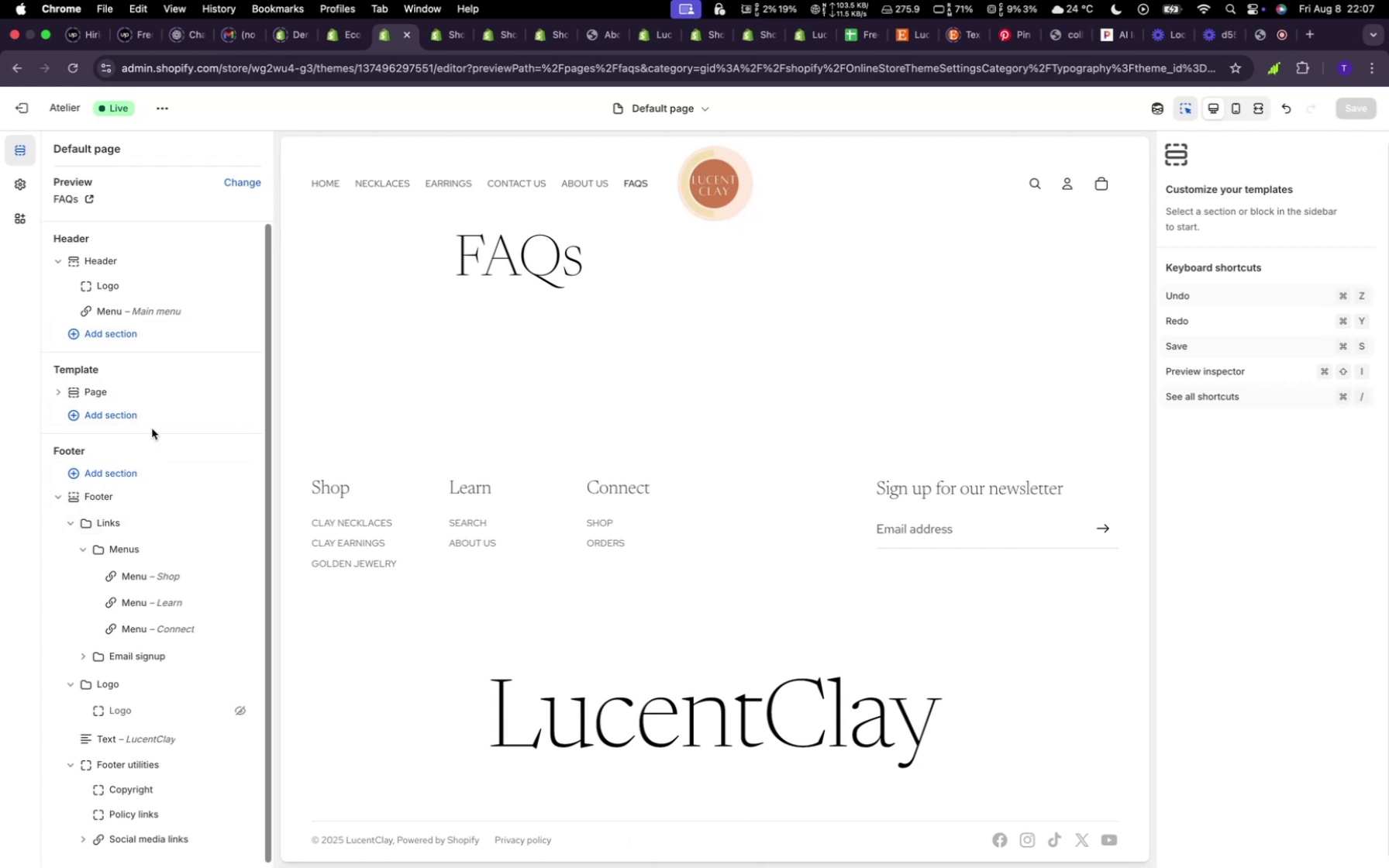 
left_click([581, 187])
 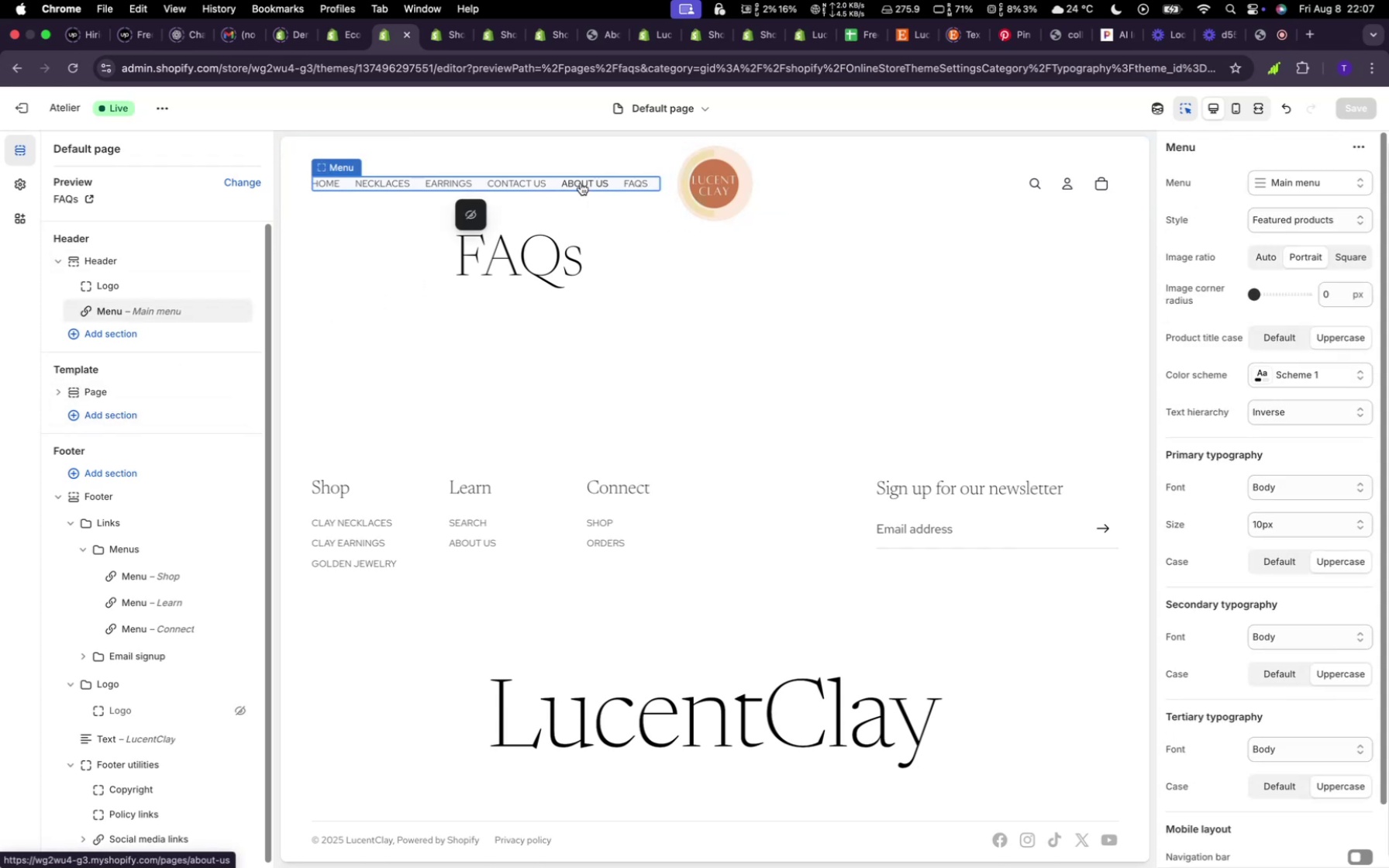 
left_click([581, 183])
 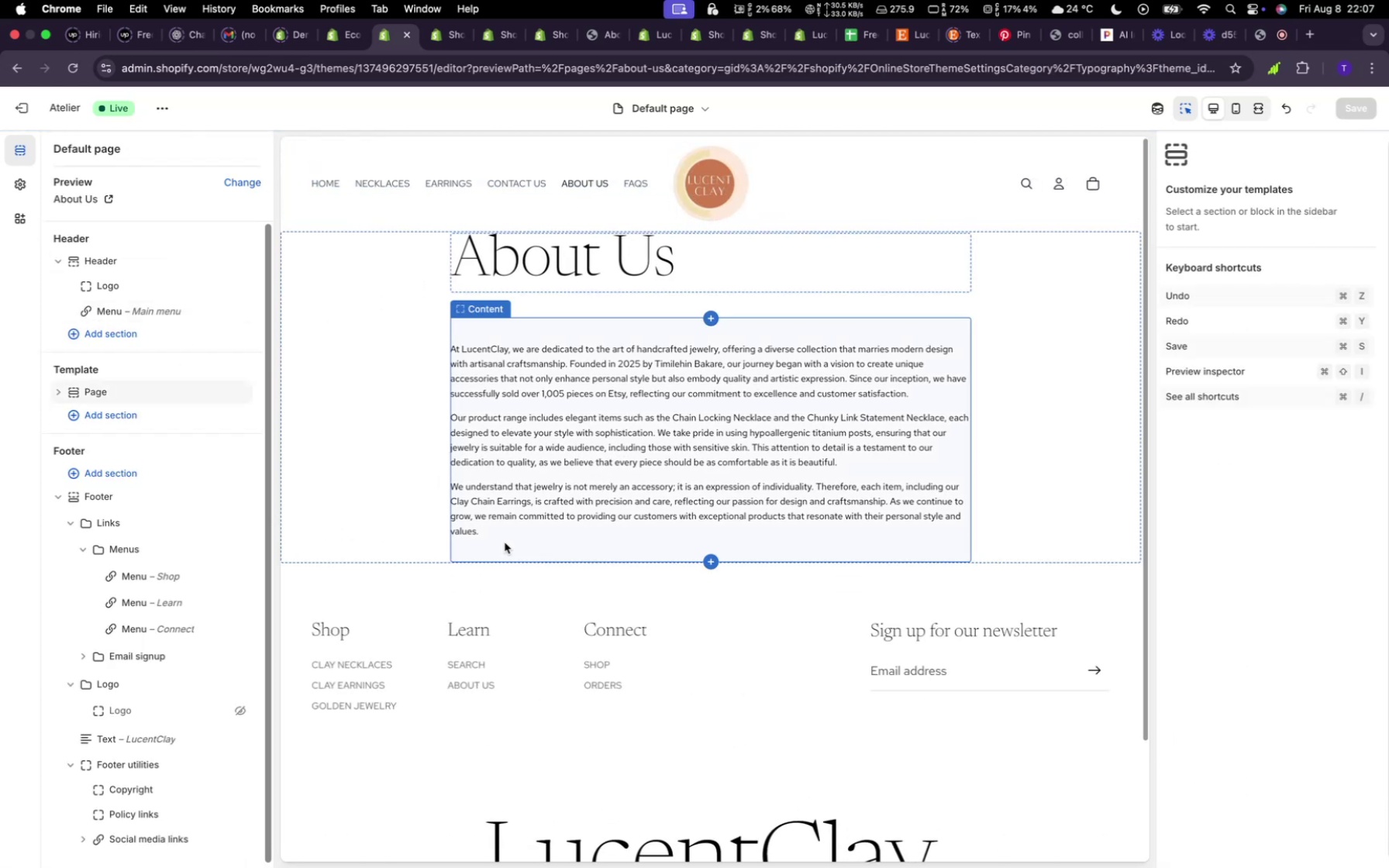 
left_click([505, 487])
 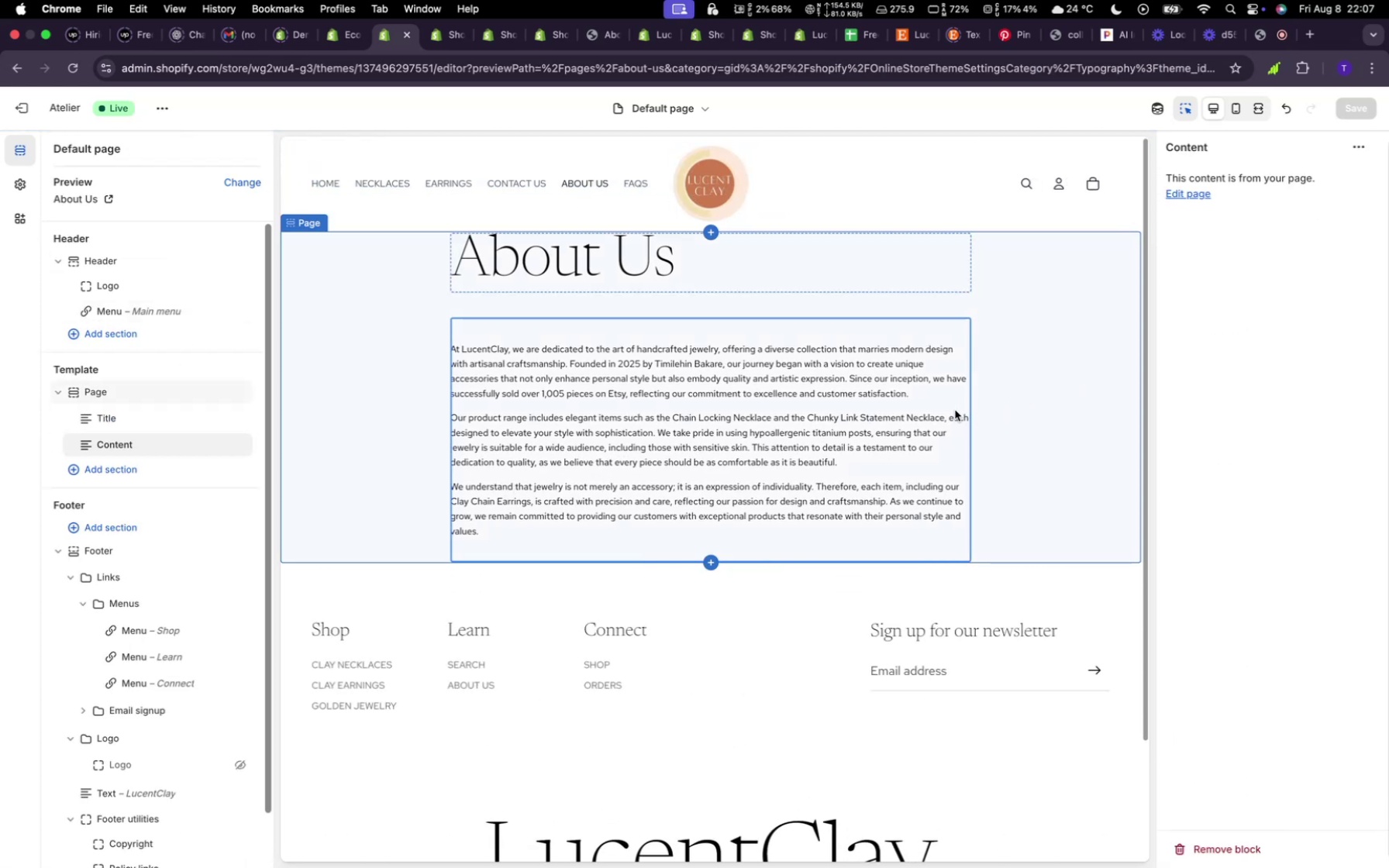 
left_click([892, 415])
 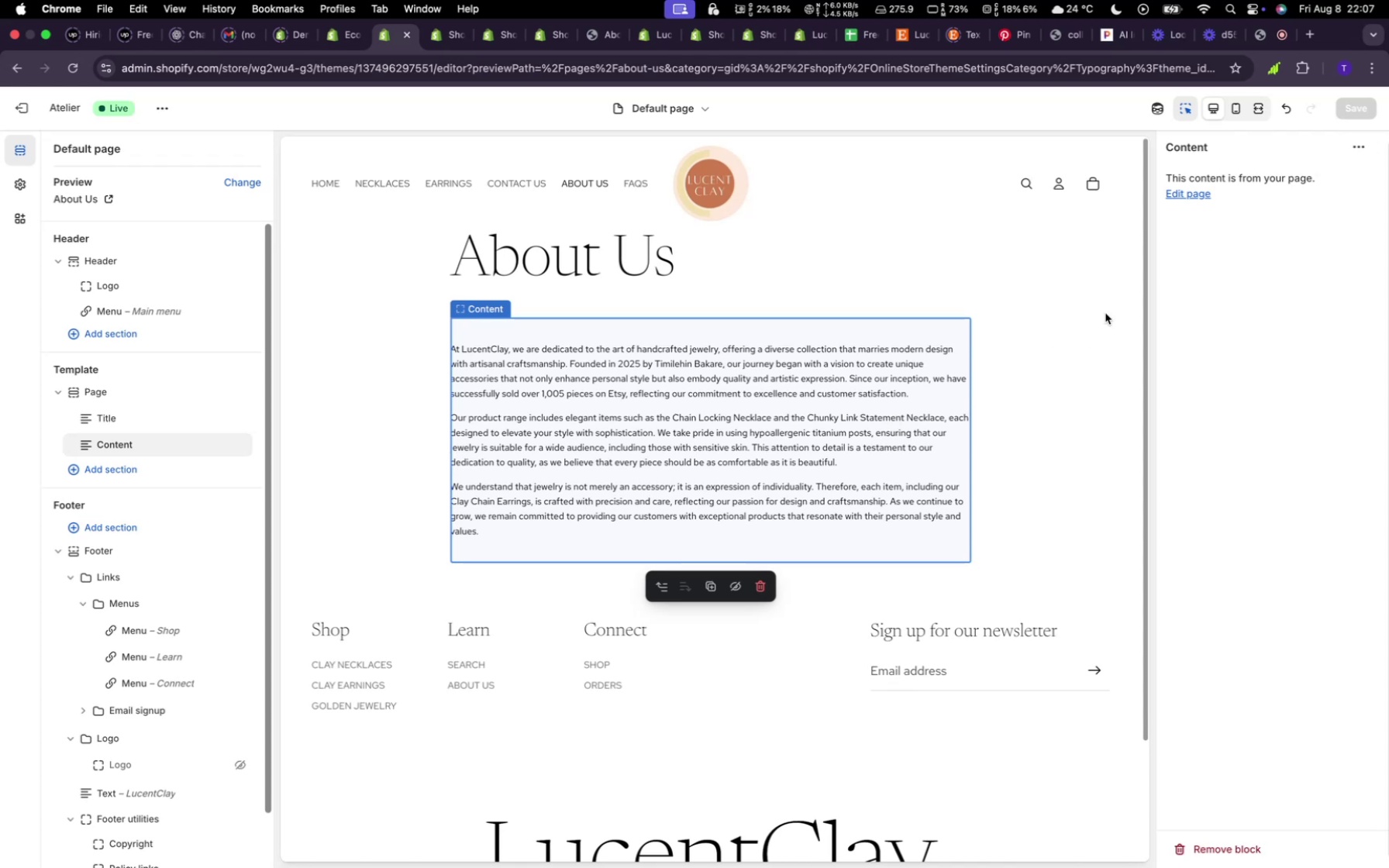 
left_click([1198, 195])
 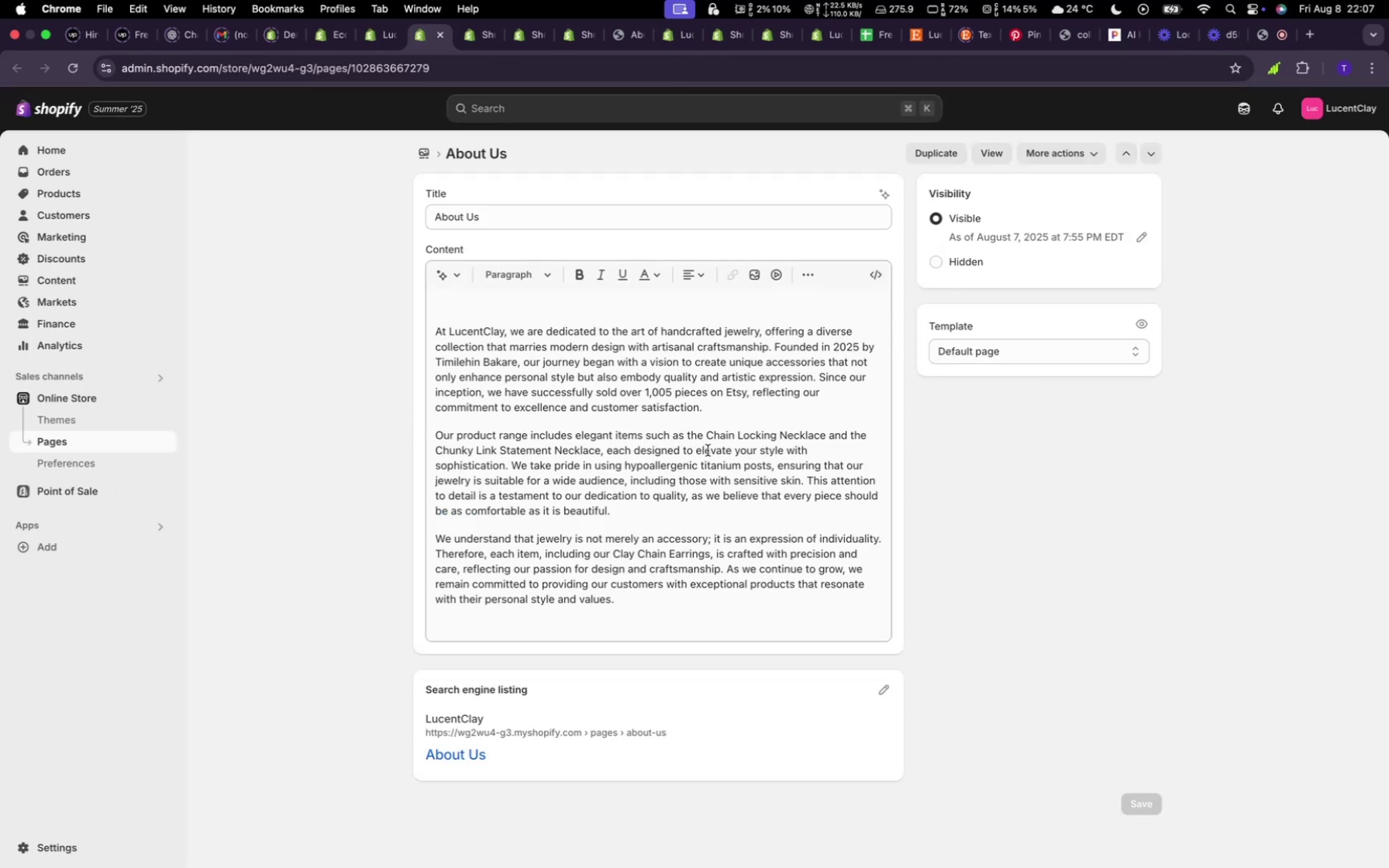 
left_click([624, 645])
 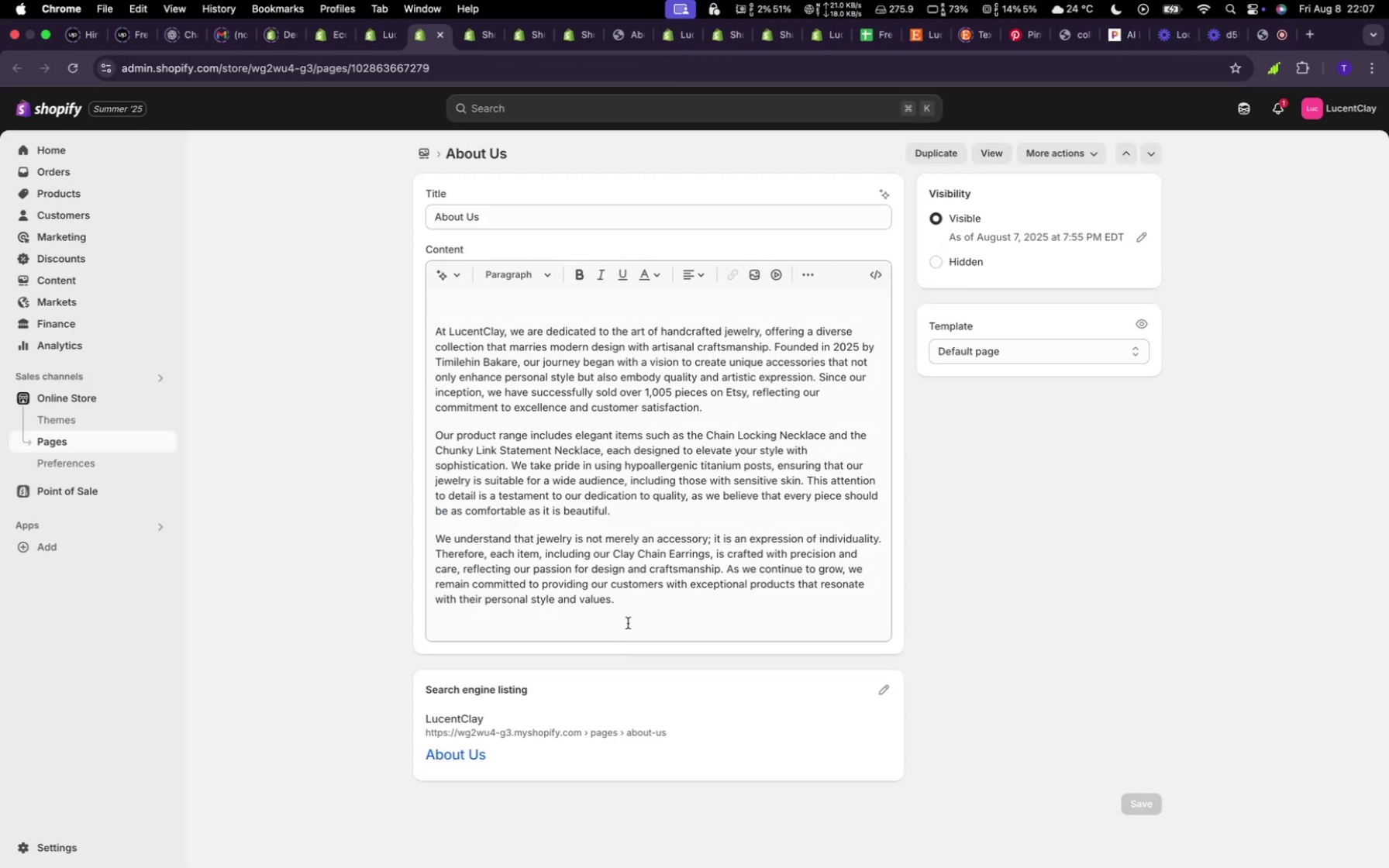 
left_click([628, 623])
 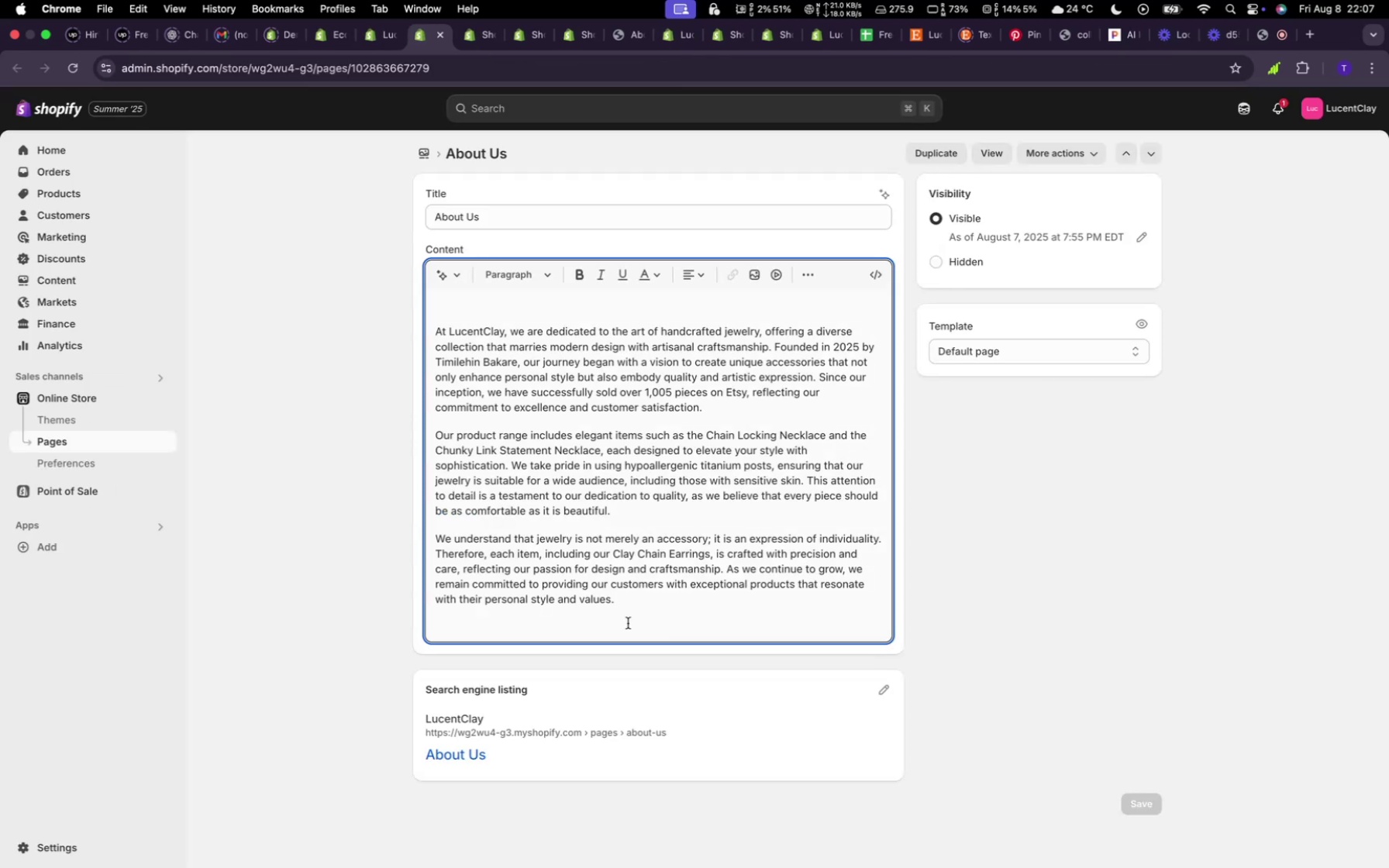 
key(Meta+A)
 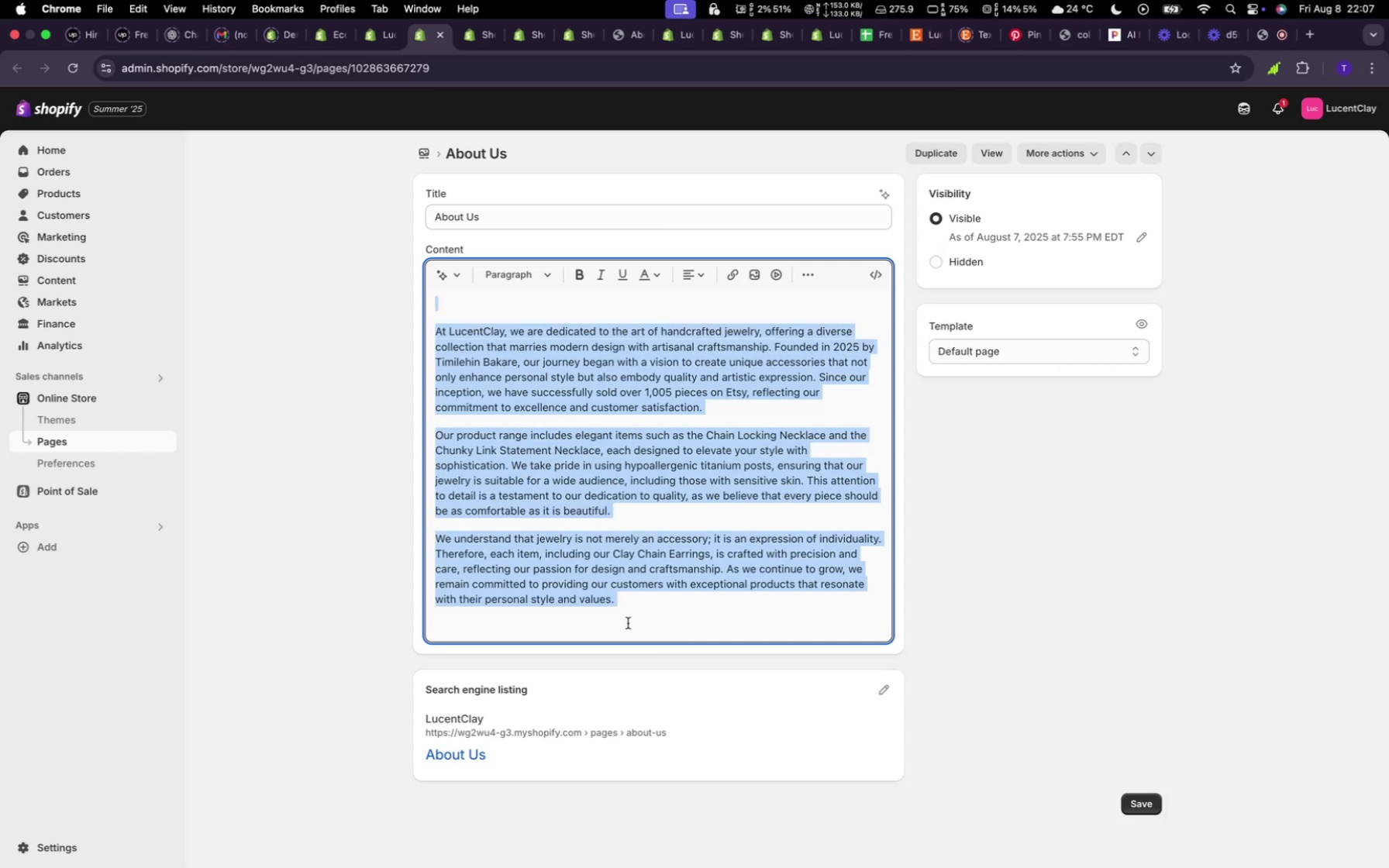 
key(Meta+C)
 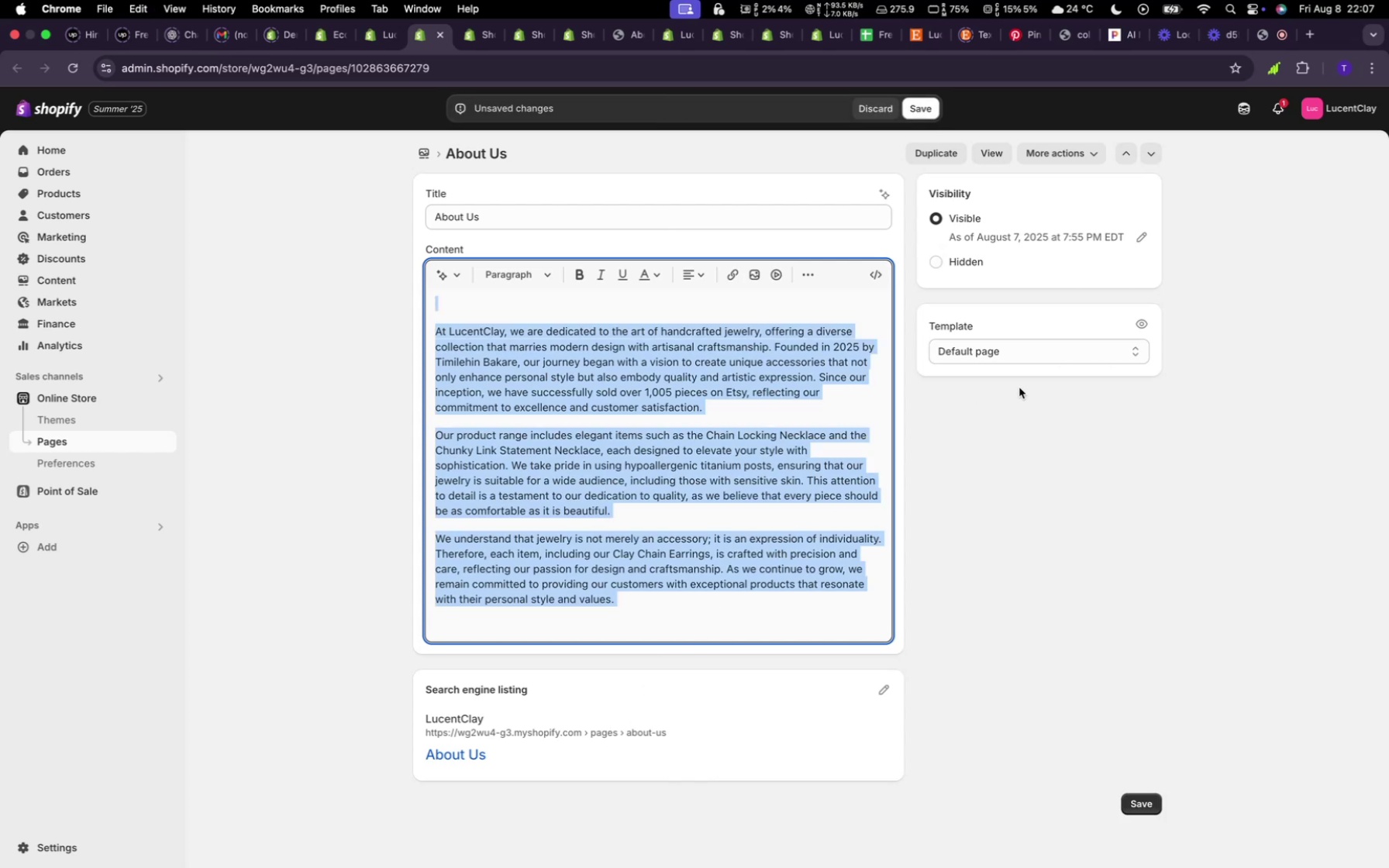 
left_click([1071, 347])
 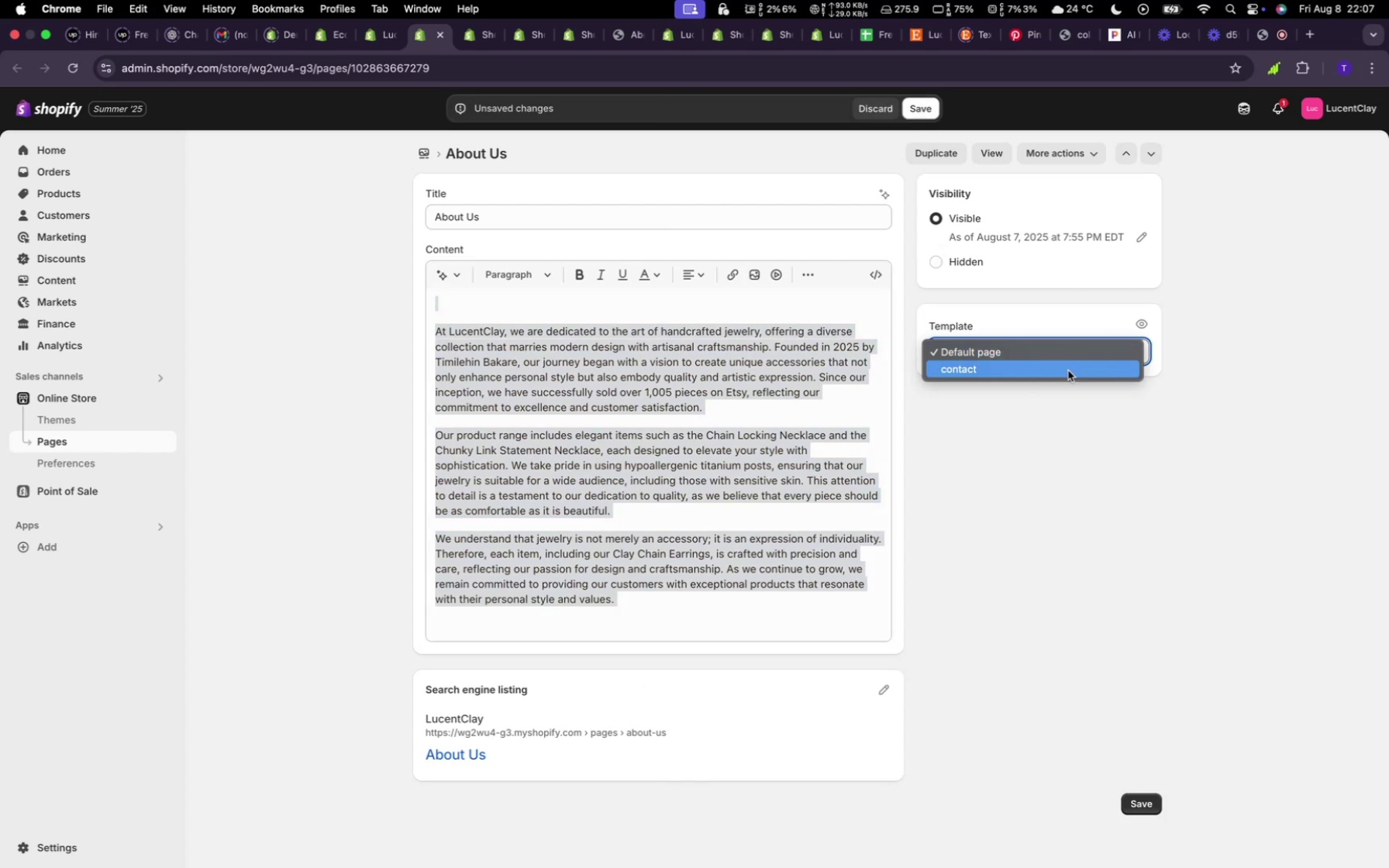 
left_click([1024, 482])
 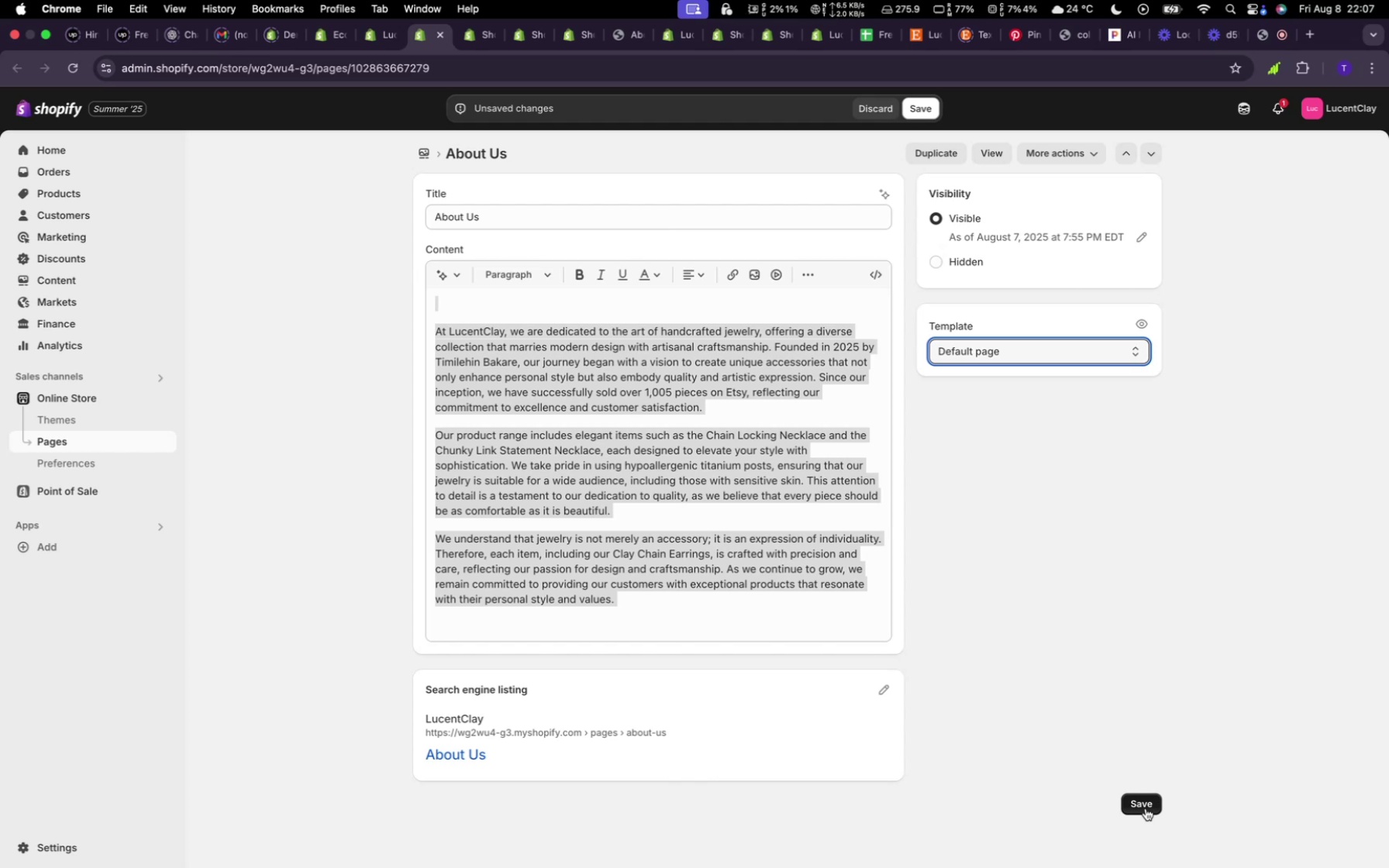 
wait(6.81)
 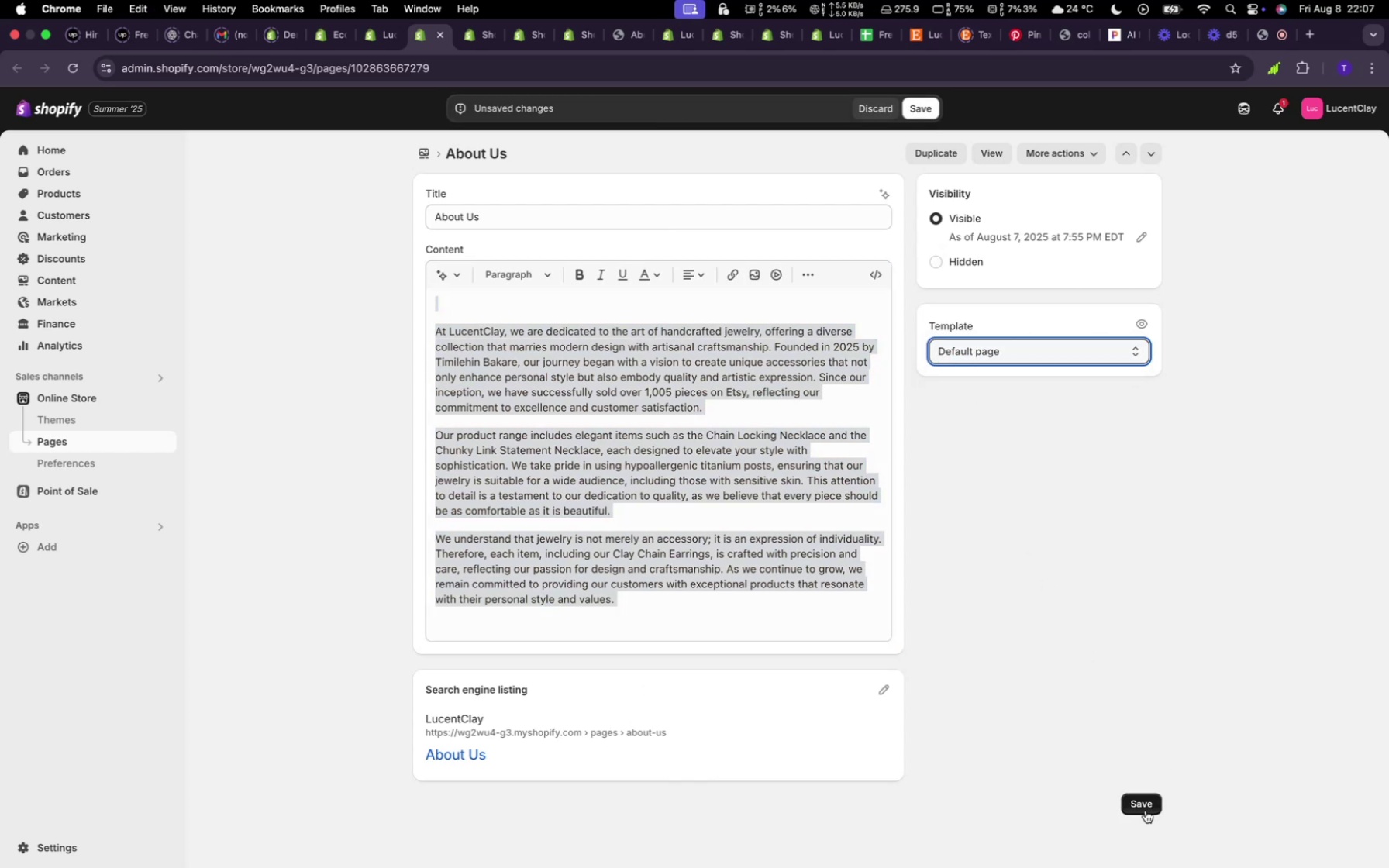 
key(Space)
 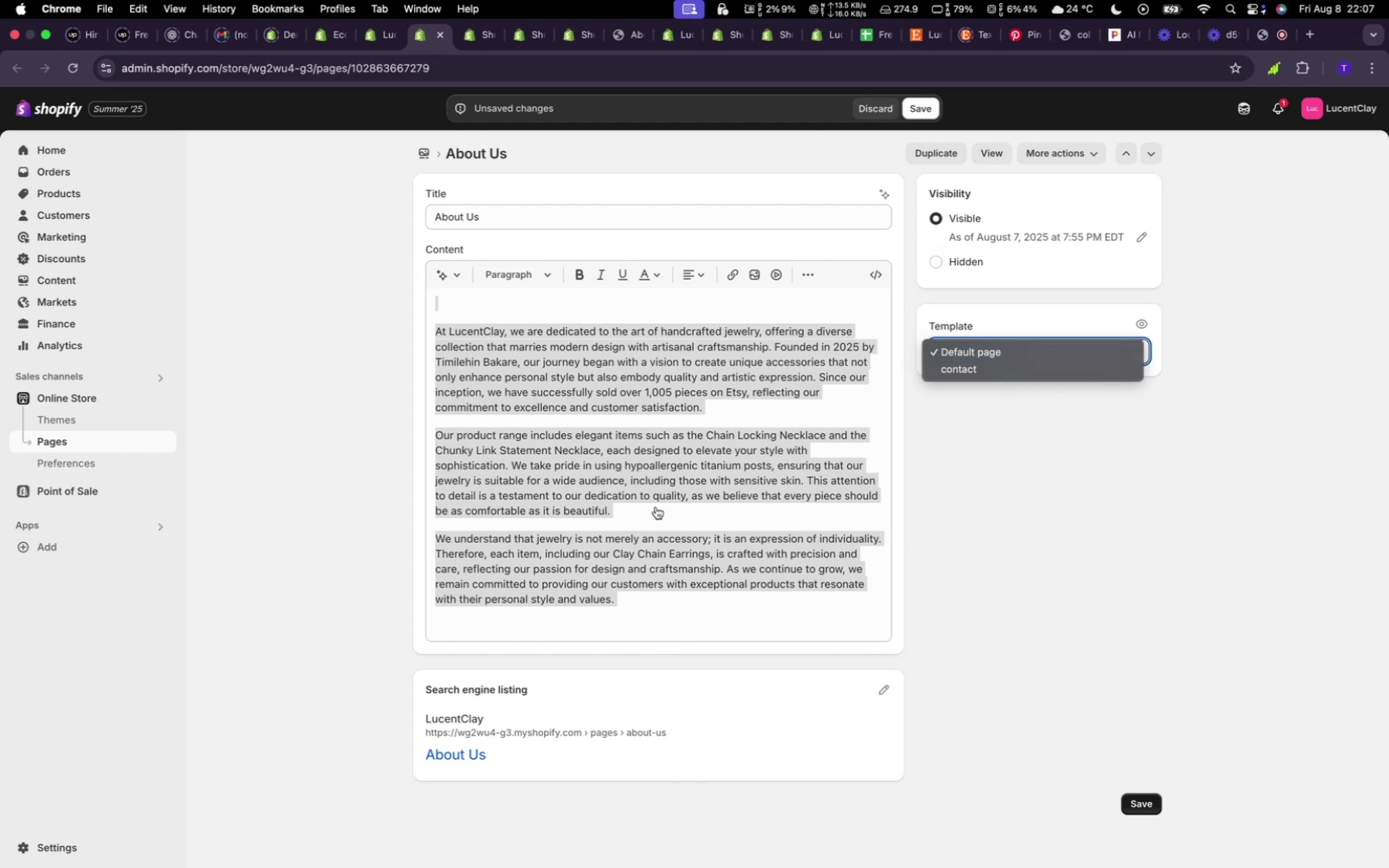 
key(Space)
 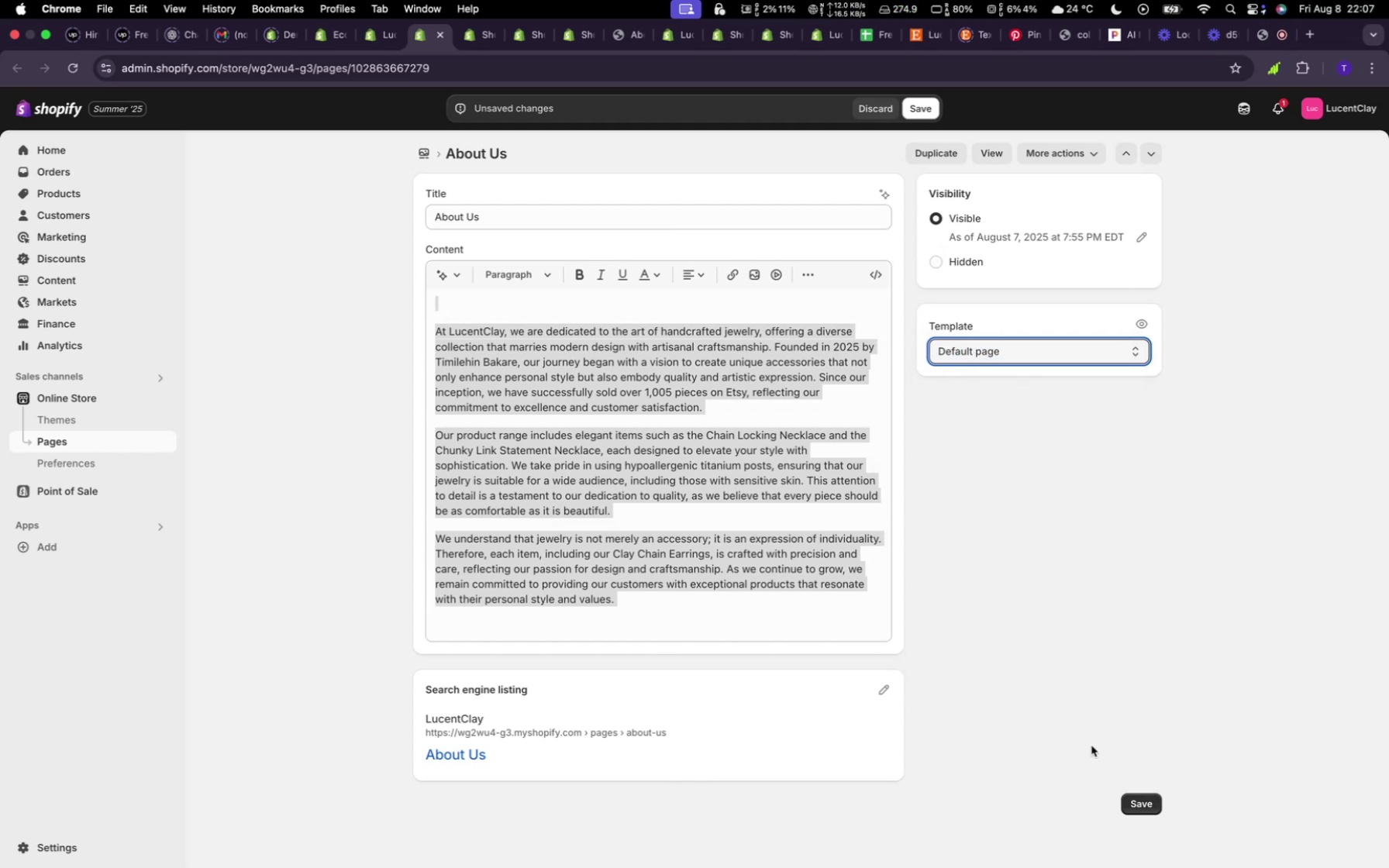 
left_click([1140, 793])
 